 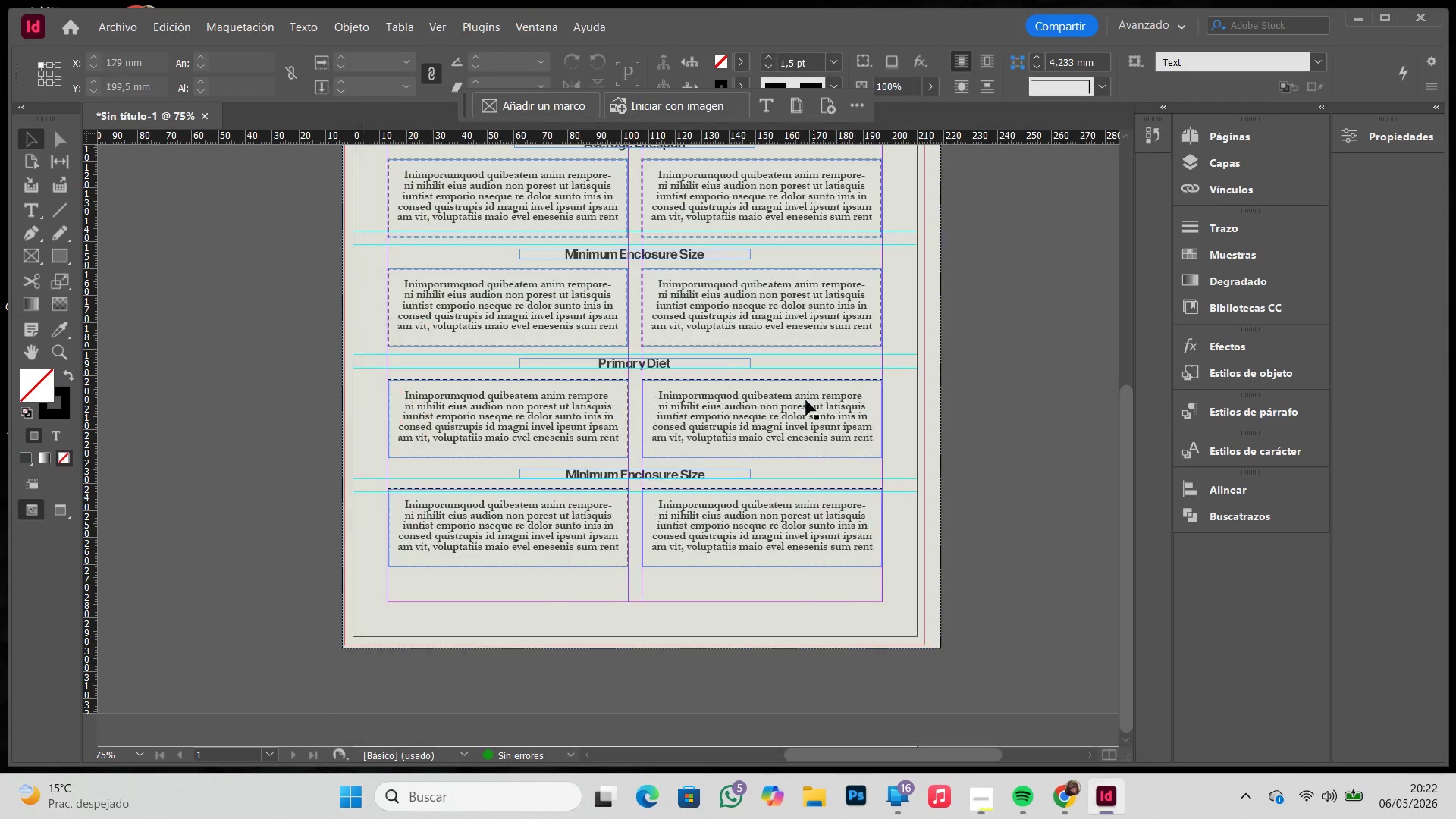 
double_click([651, 362])
 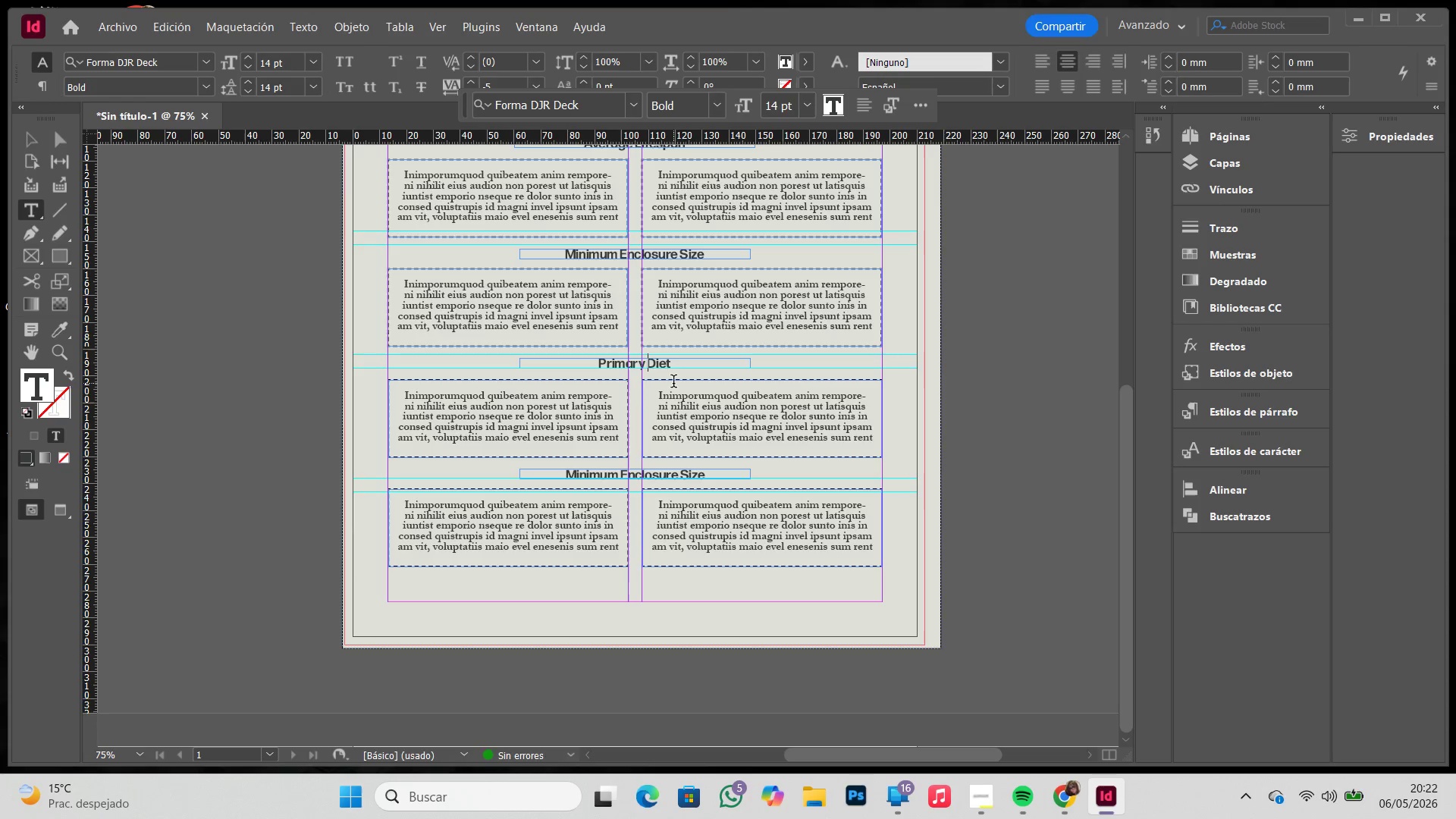 
scroll: coordinate [673, 384], scroll_direction: up, amount: 2.0
 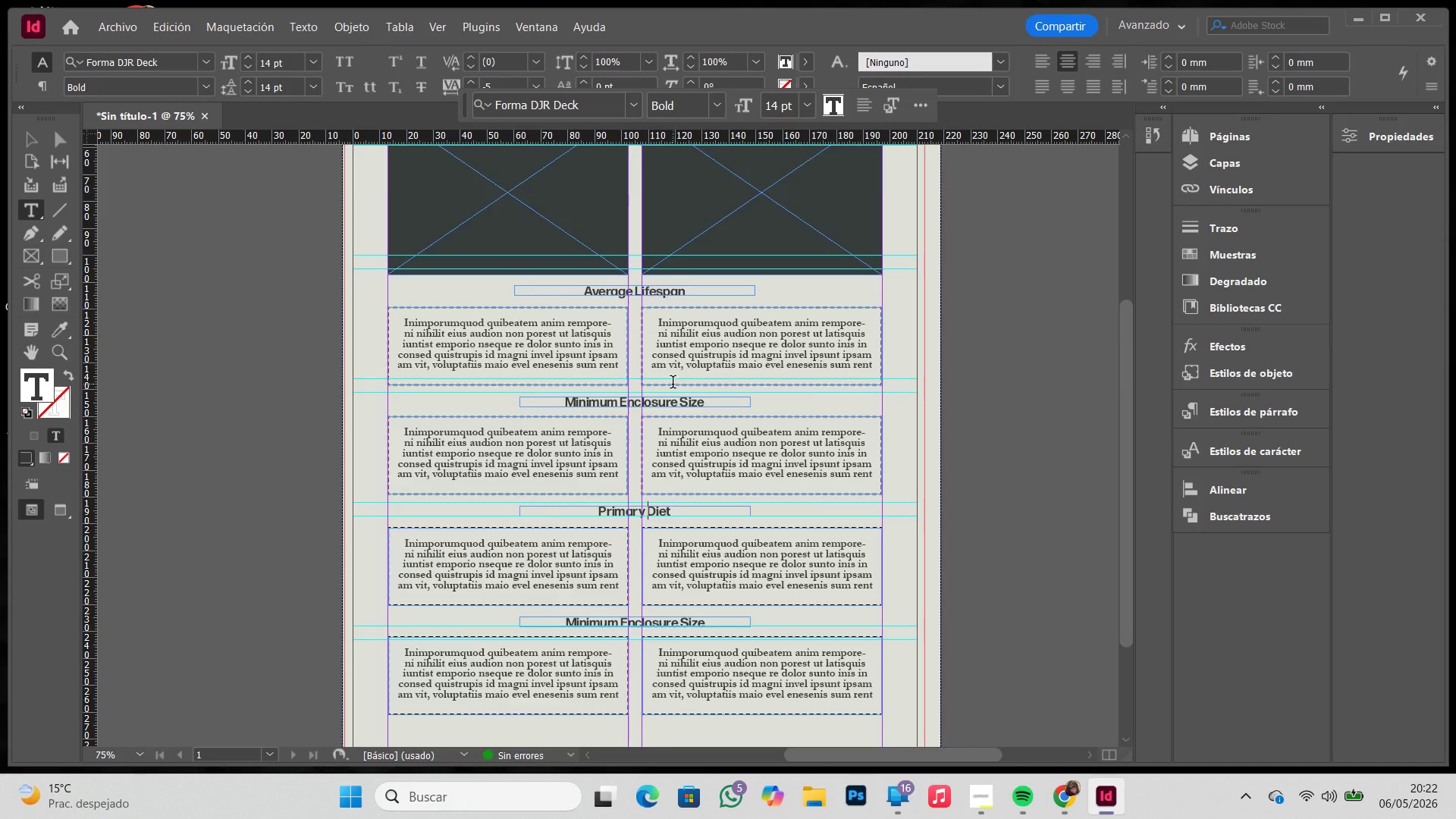 
scroll: coordinate [673, 384], scroll_direction: down, amount: 2.0
 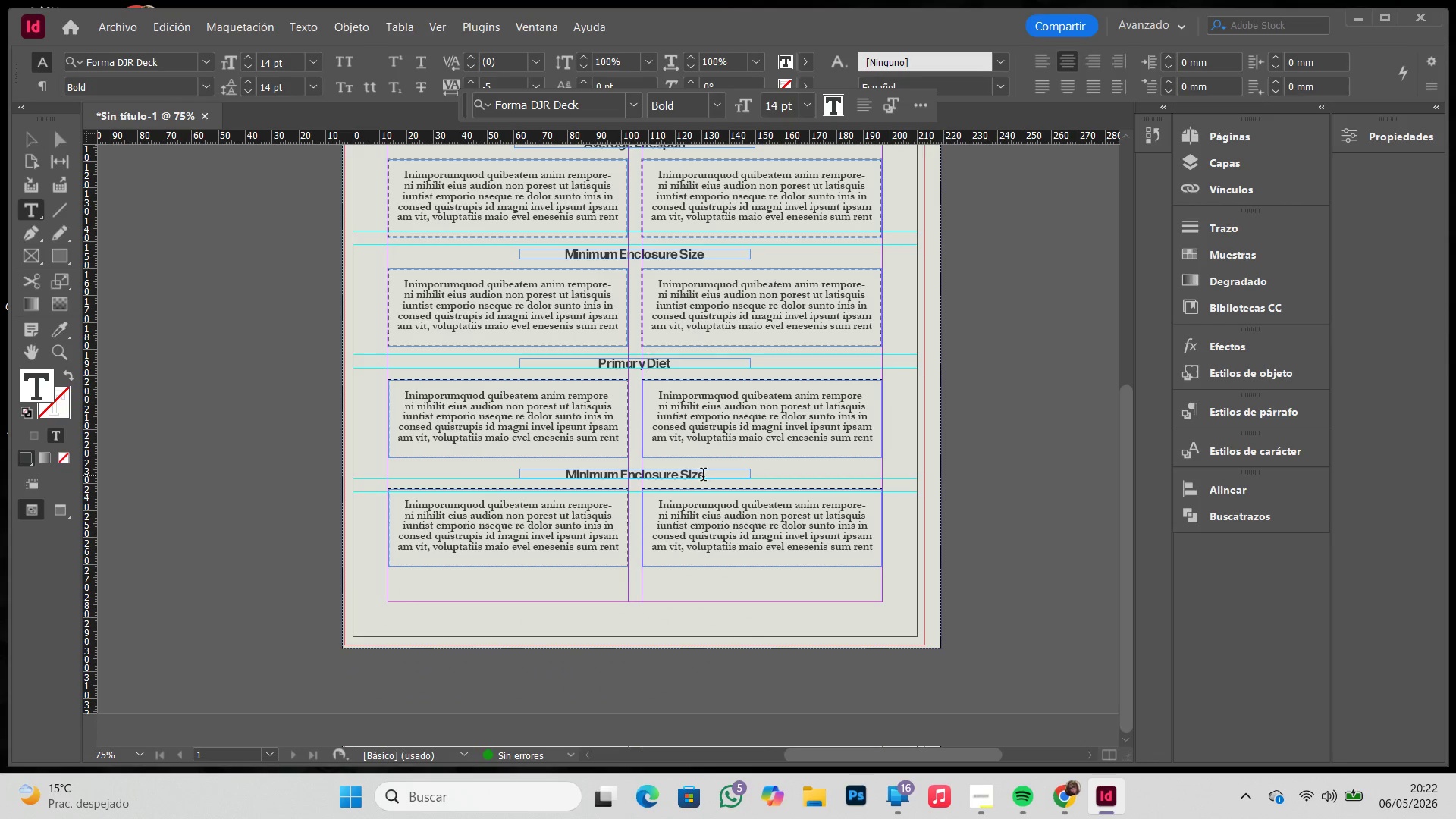 
left_click_drag(start_coordinate=[707, 475], to_coordinate=[472, 490])
 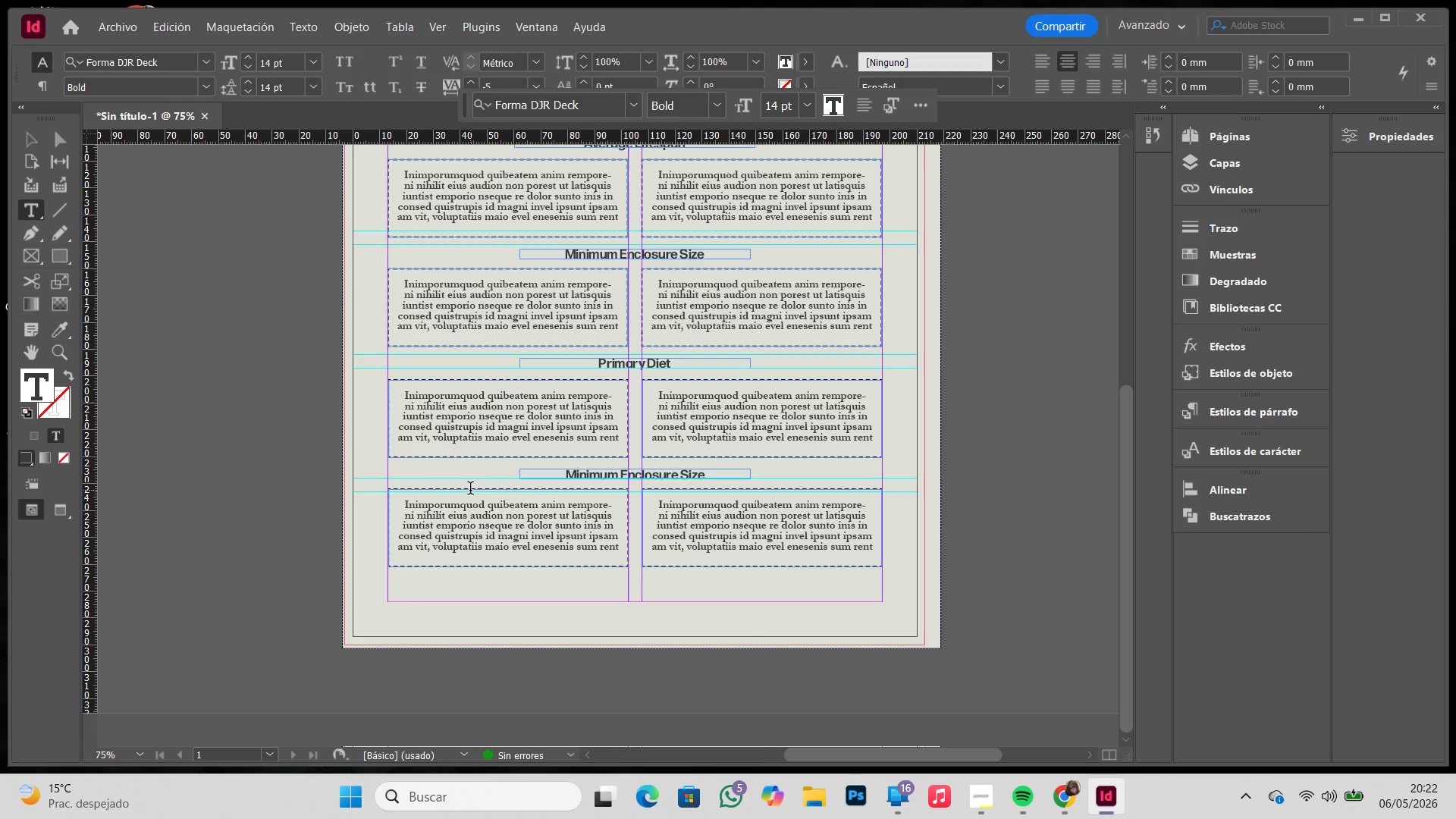 
left_click_drag(start_coordinate=[473, 487], to_coordinate=[478, 485])
 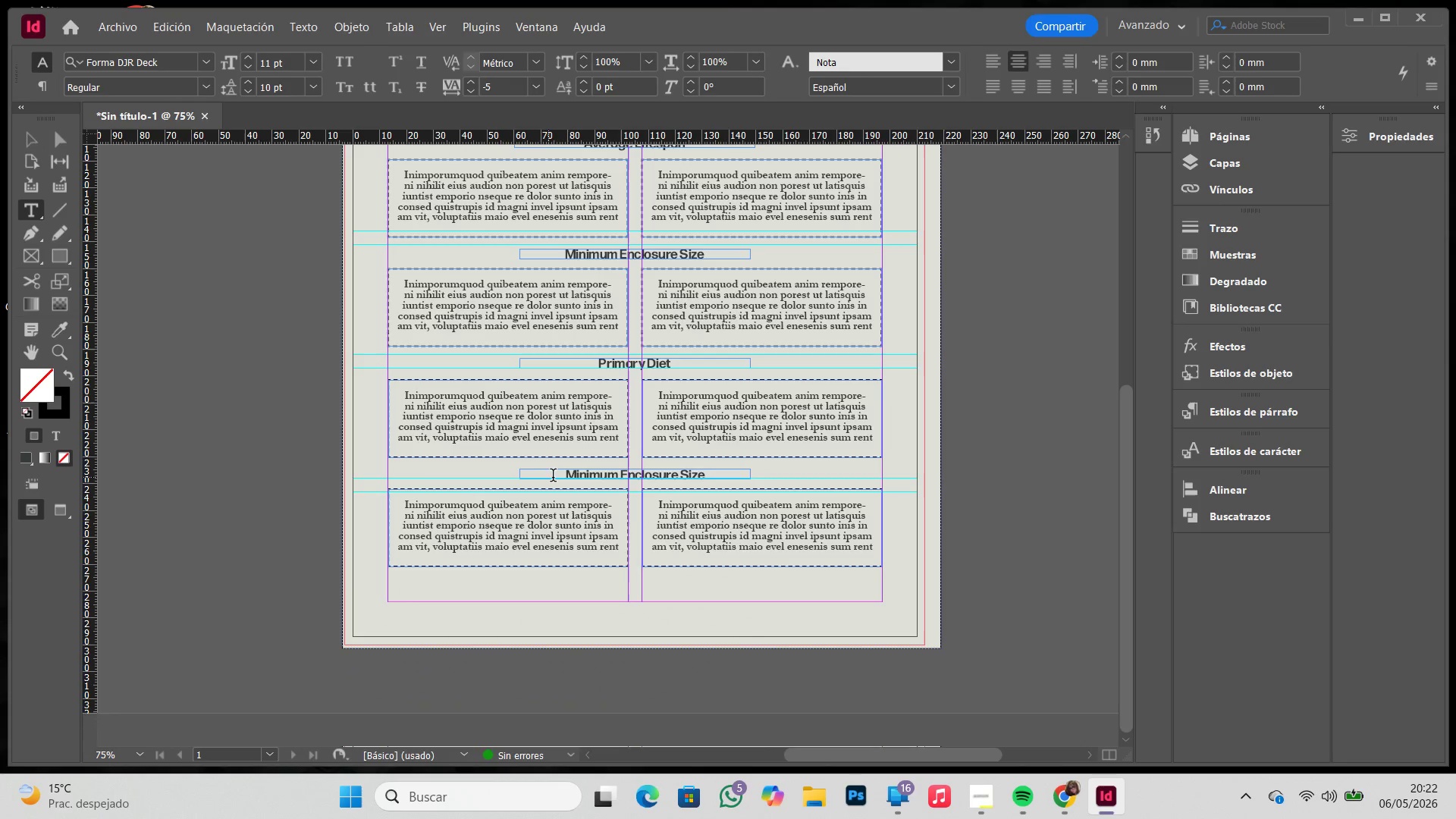 
left_click_drag(start_coordinate=[557, 477], to_coordinate=[751, 475])
 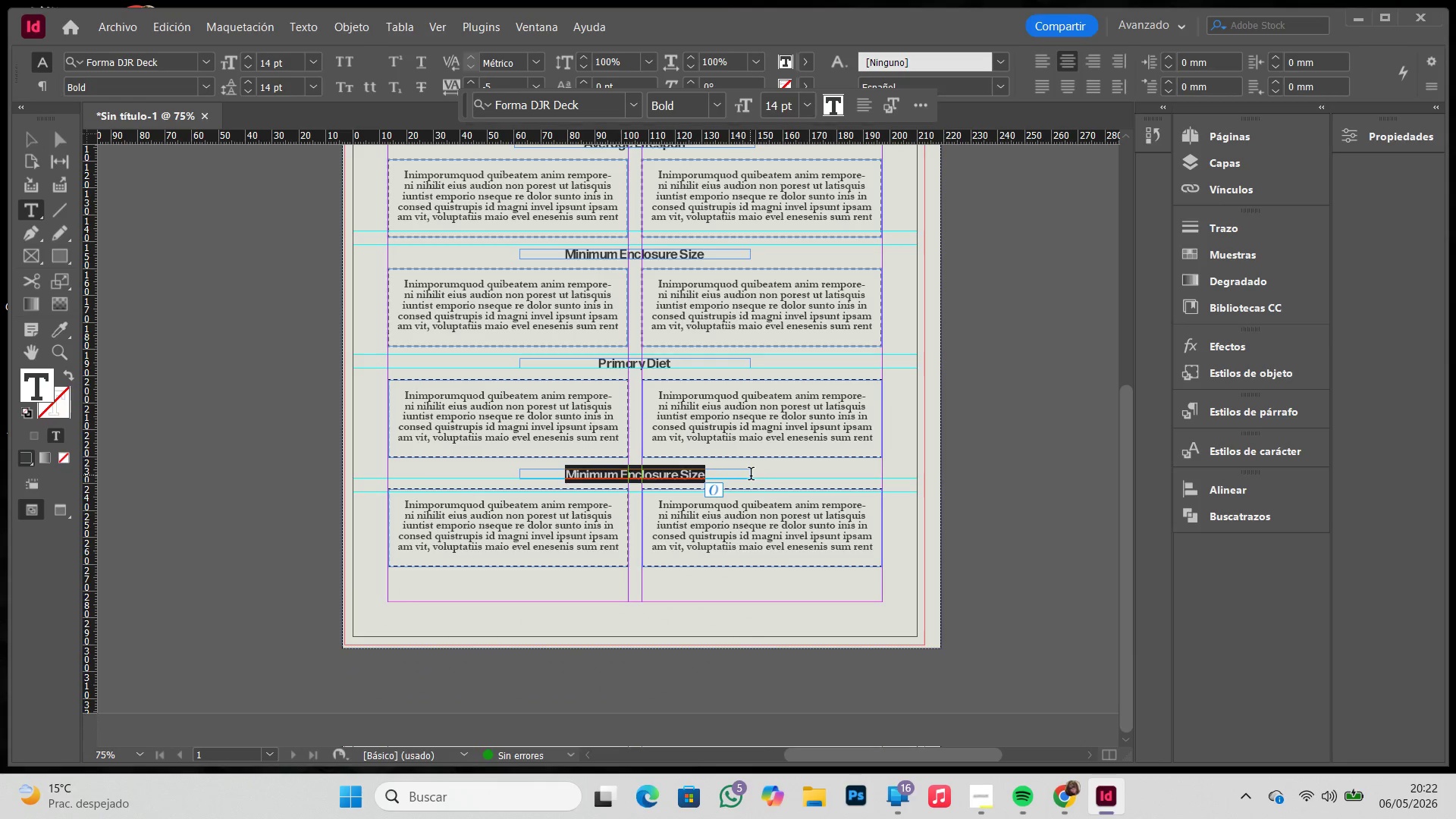 
key(Control+V)
 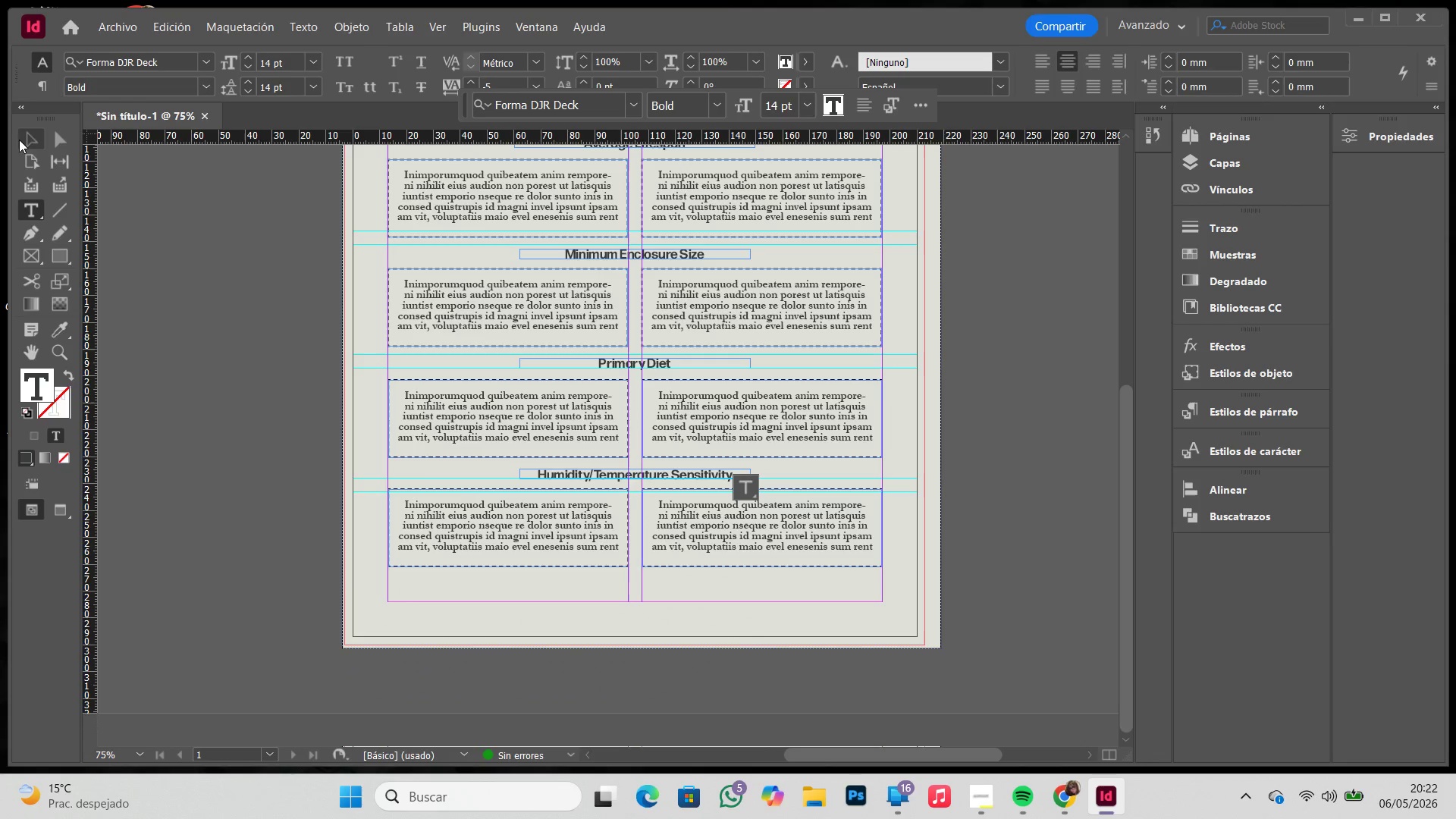 
left_click([30, 143])
 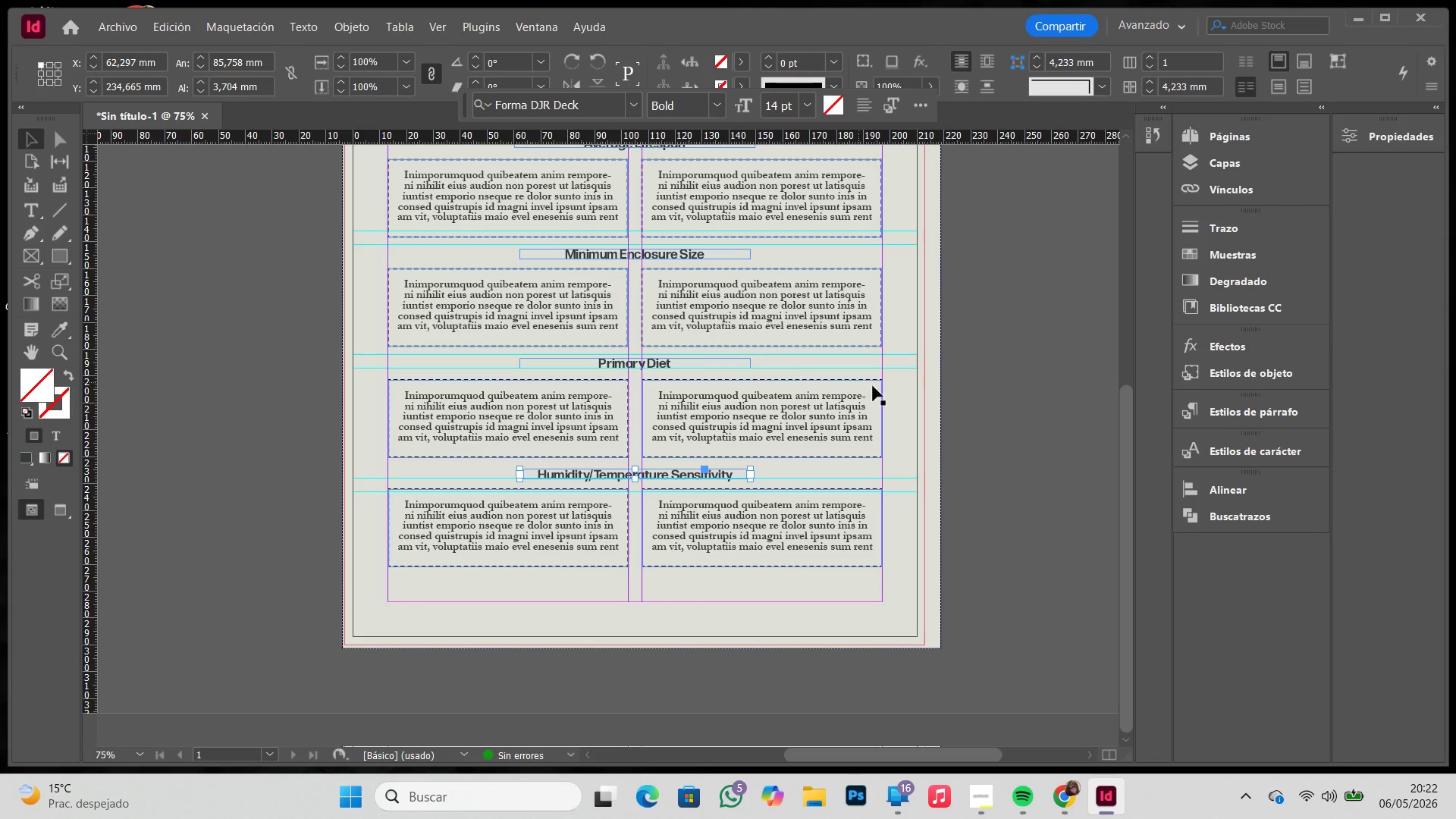 
left_click([927, 394])
 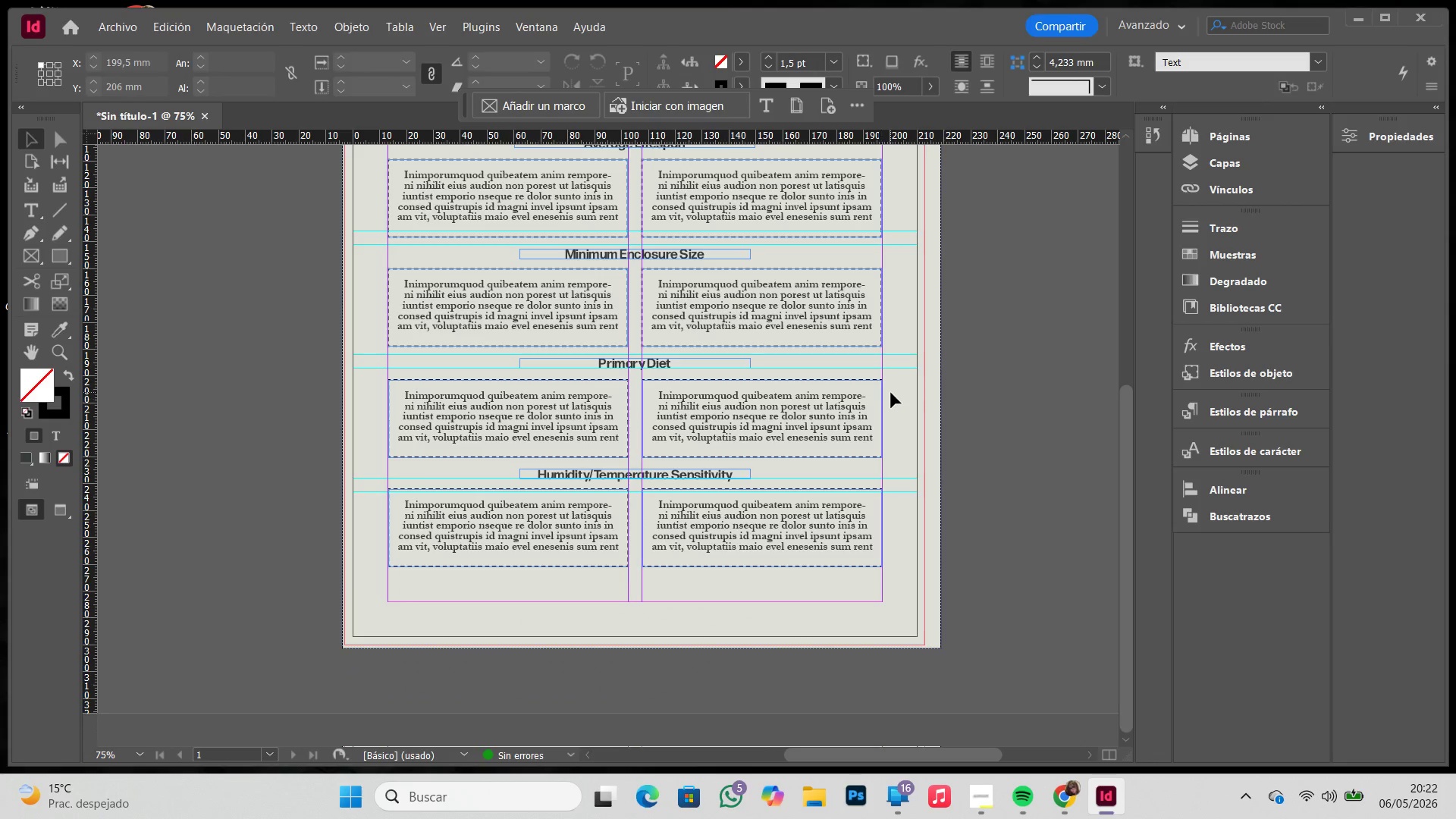 
key(W)
 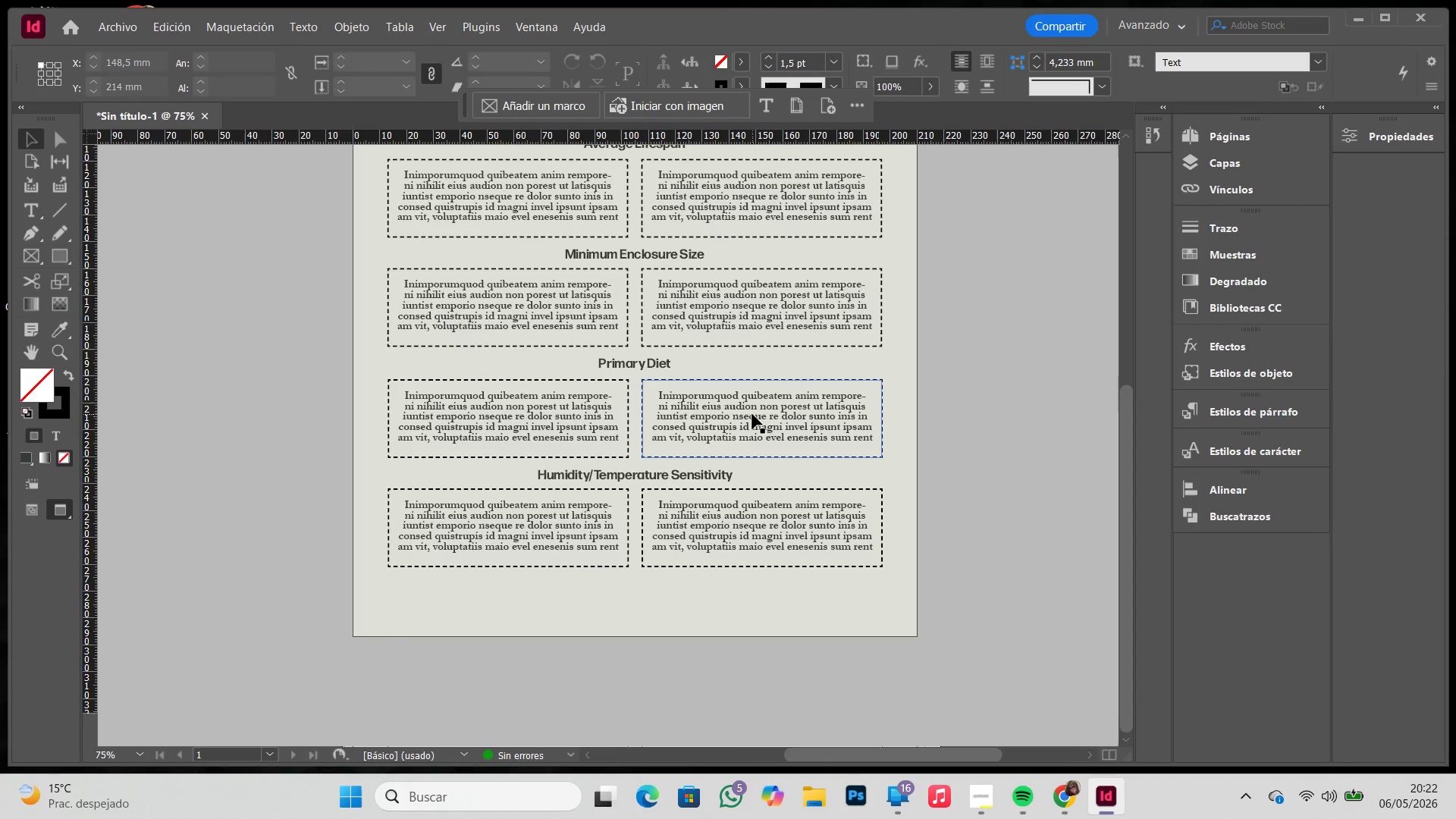 
scroll: coordinate [752, 414], scroll_direction: none, amount: 0.0
 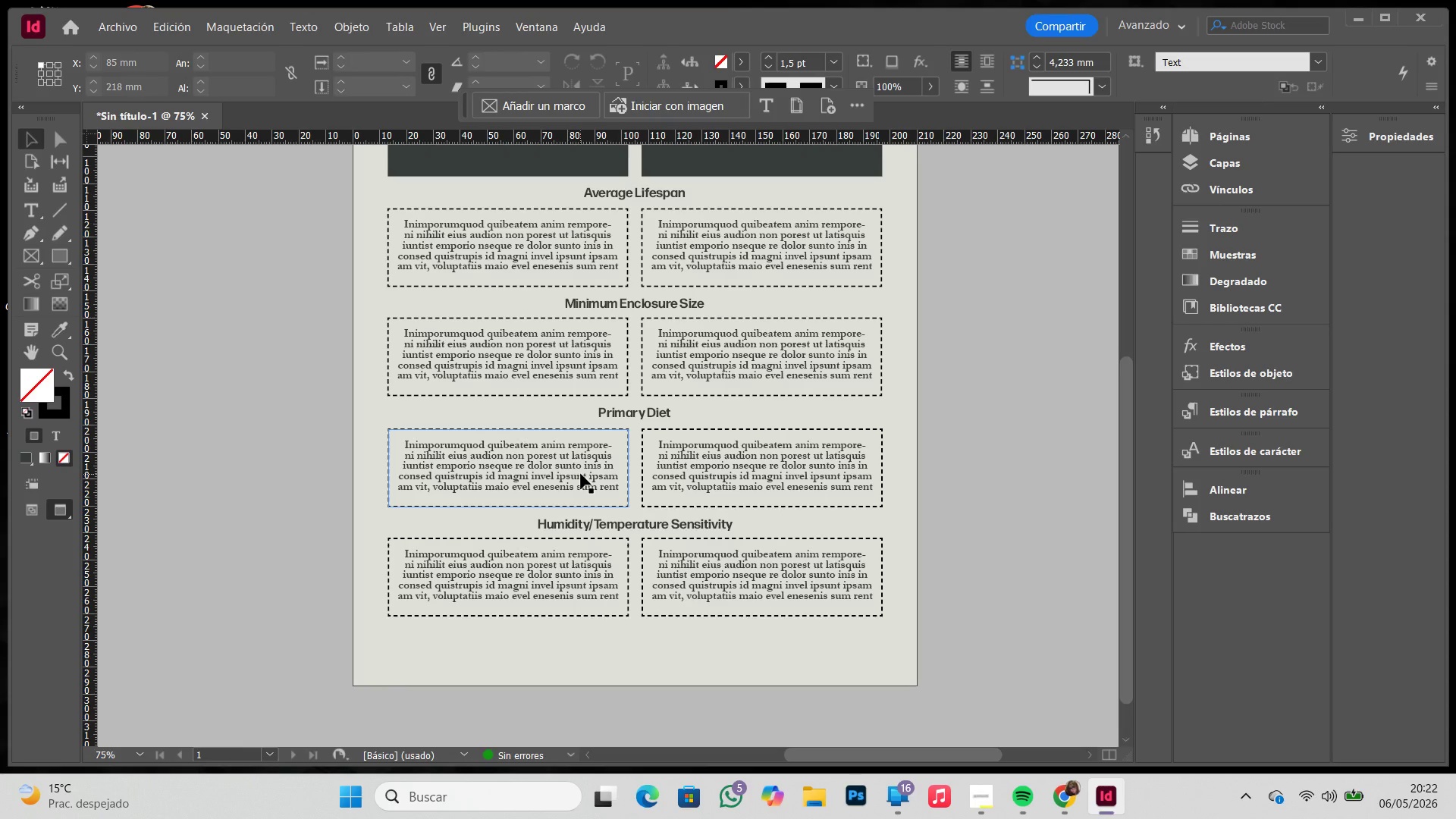 
left_click([570, 604])
 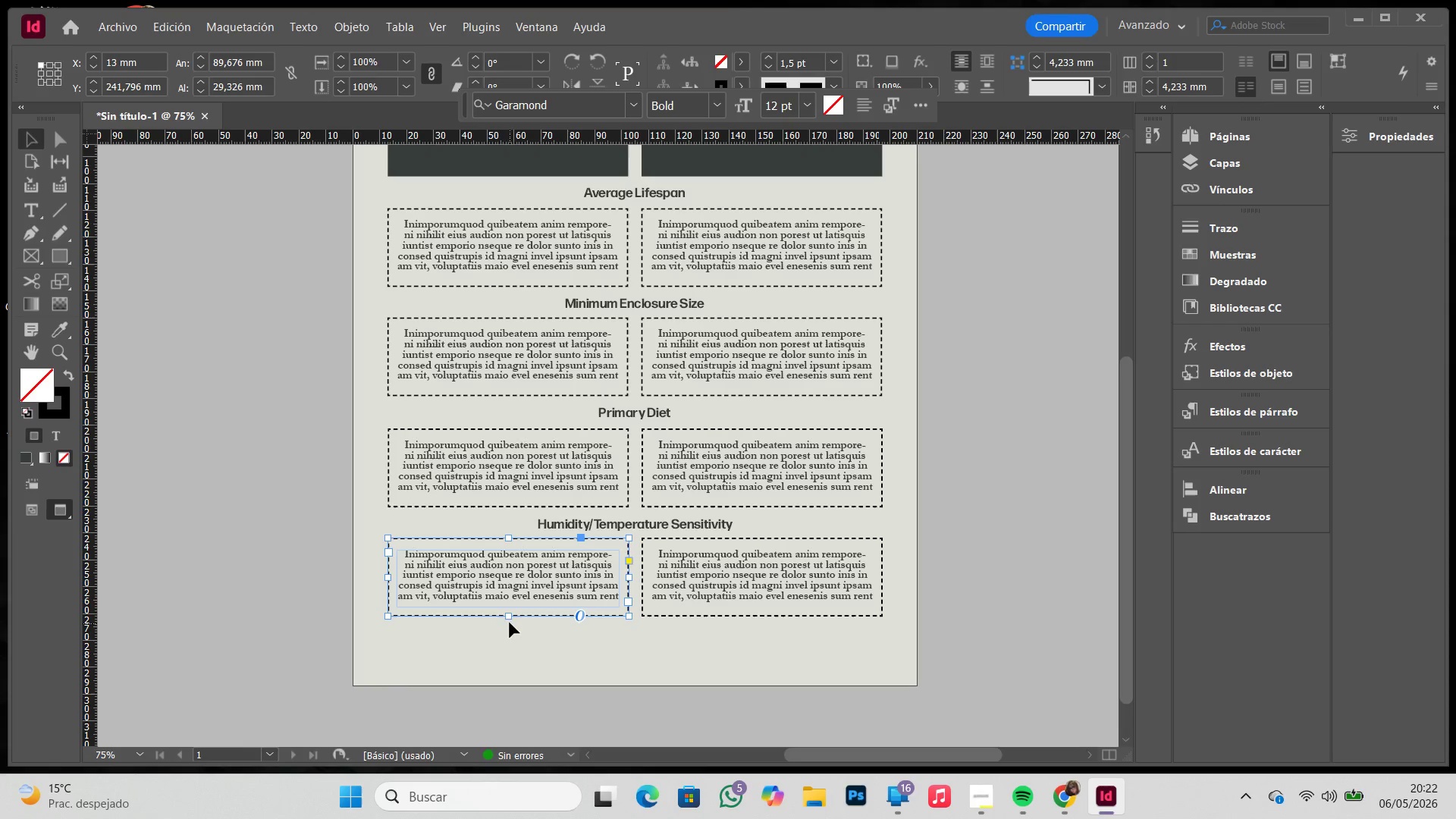 
left_click_drag(start_coordinate=[508, 618], to_coordinate=[510, 601])
 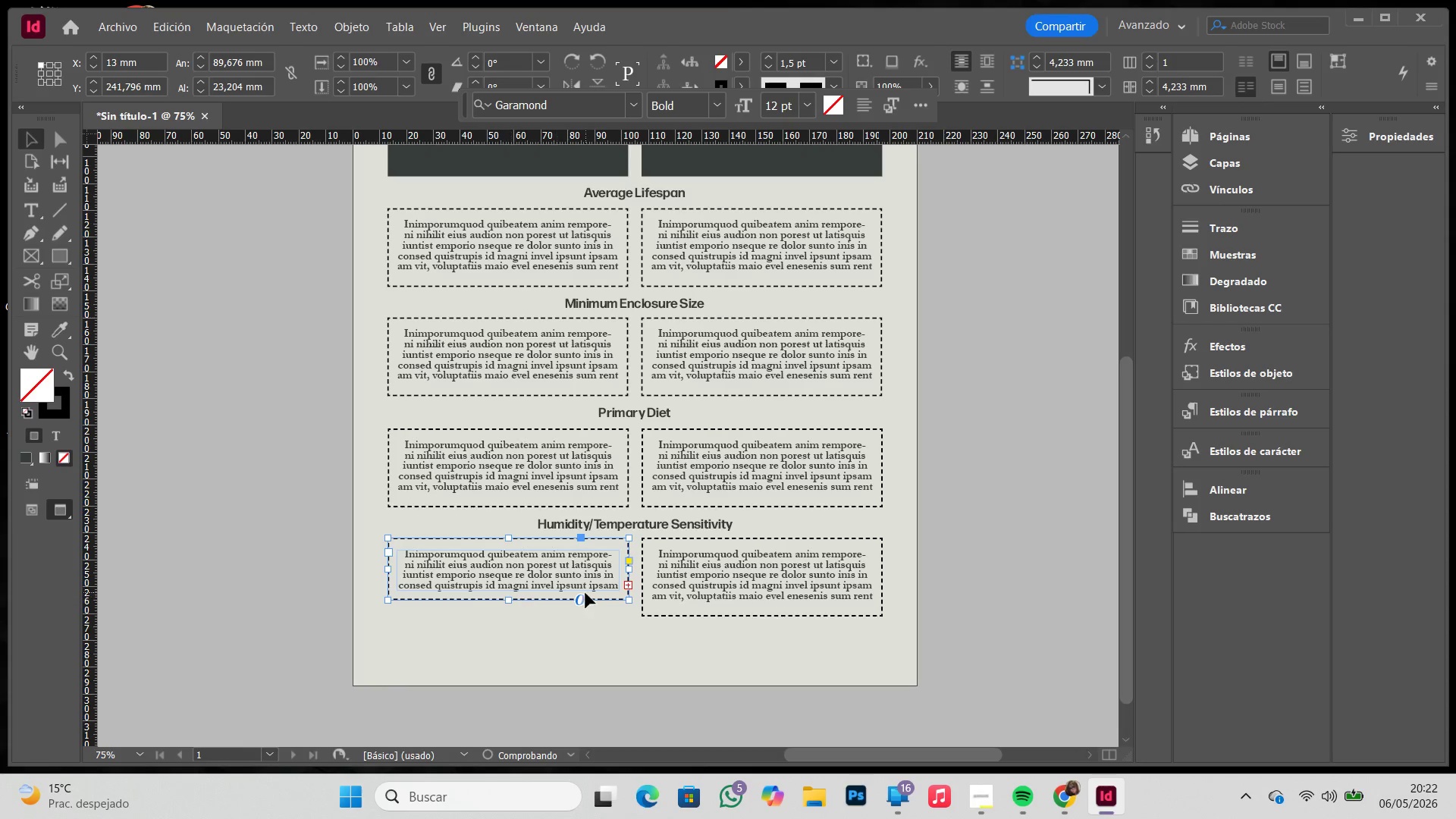 
key(Control+Z)
 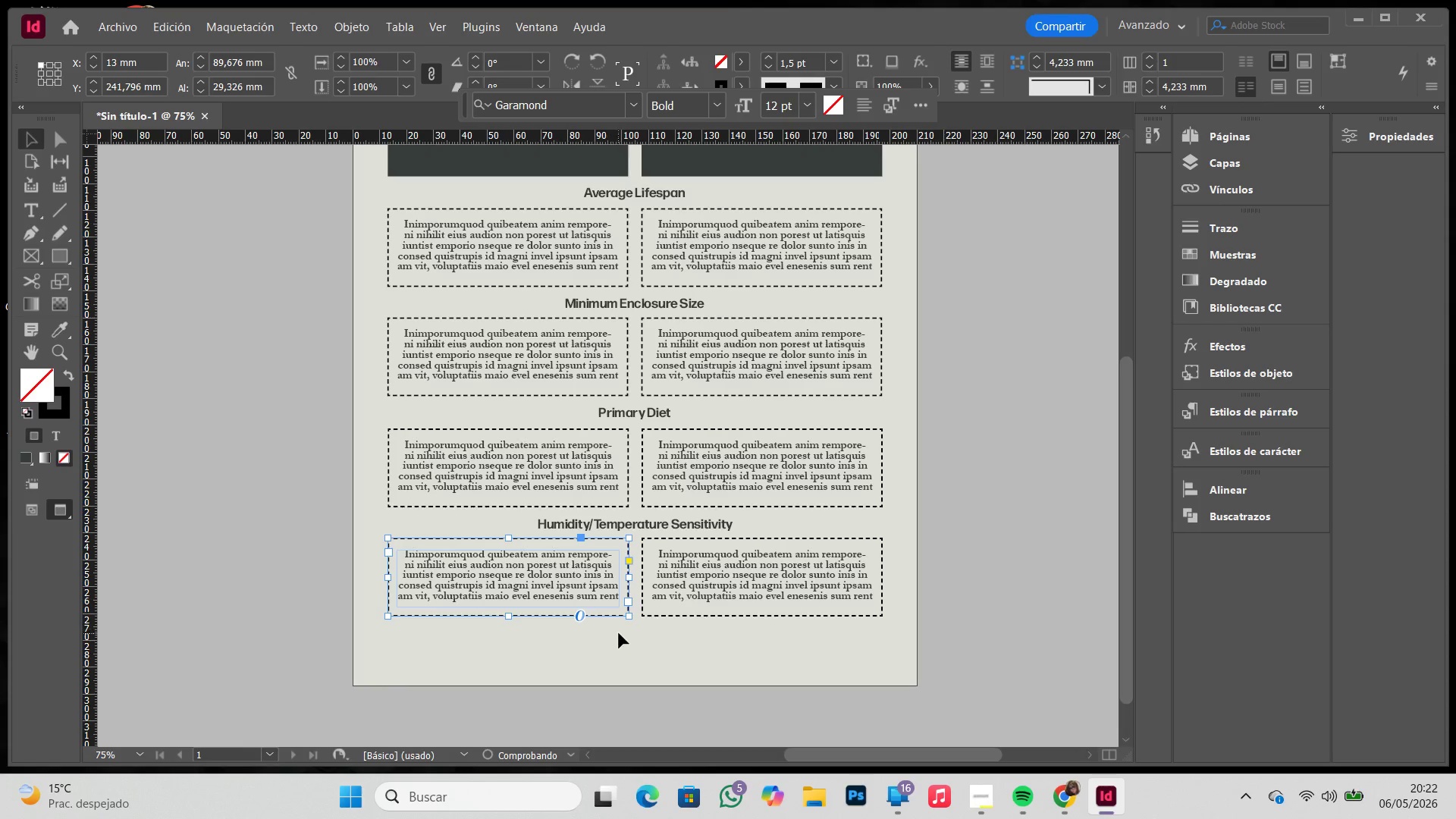 
left_click([619, 633])
 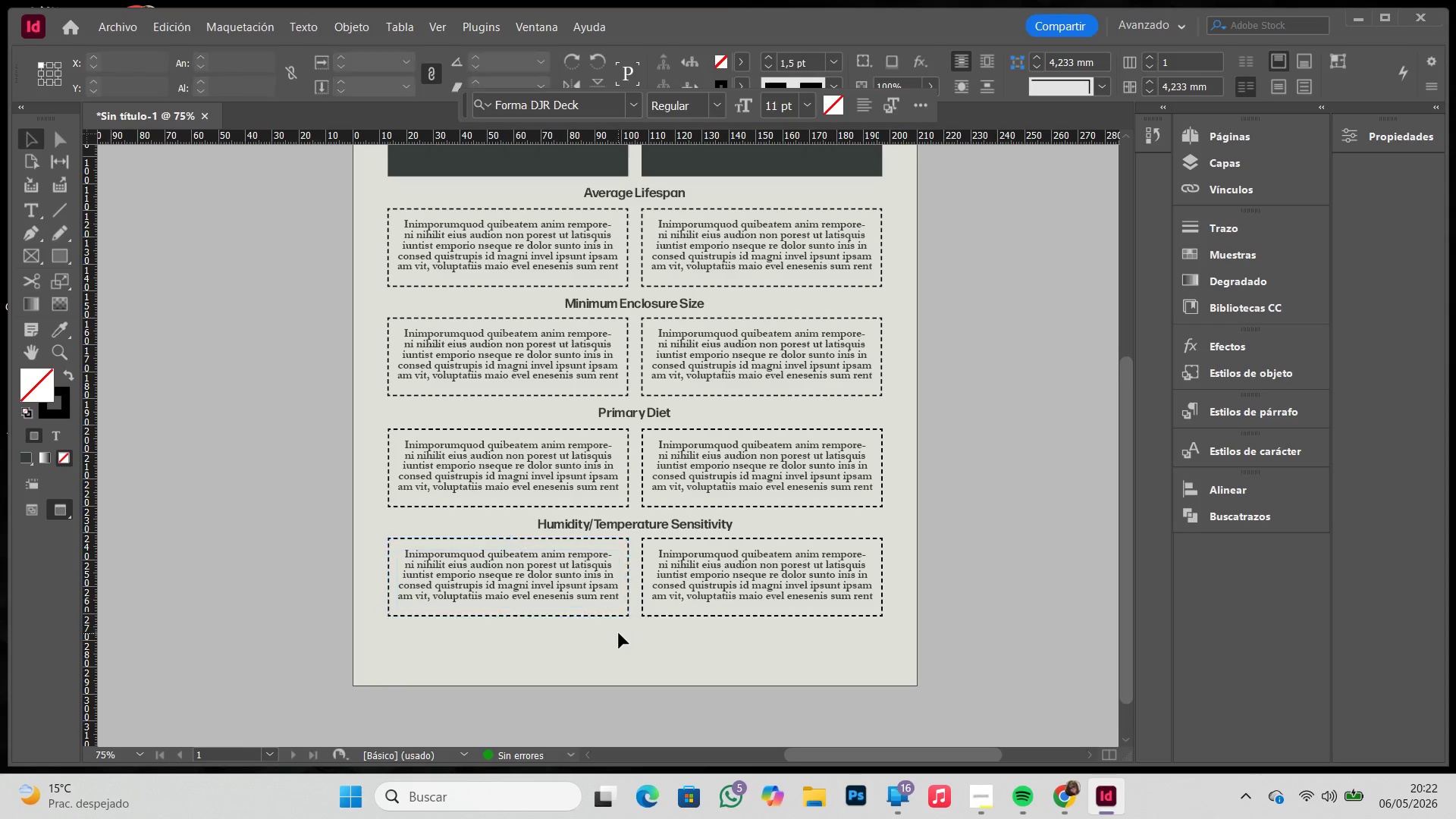 
key(W)
 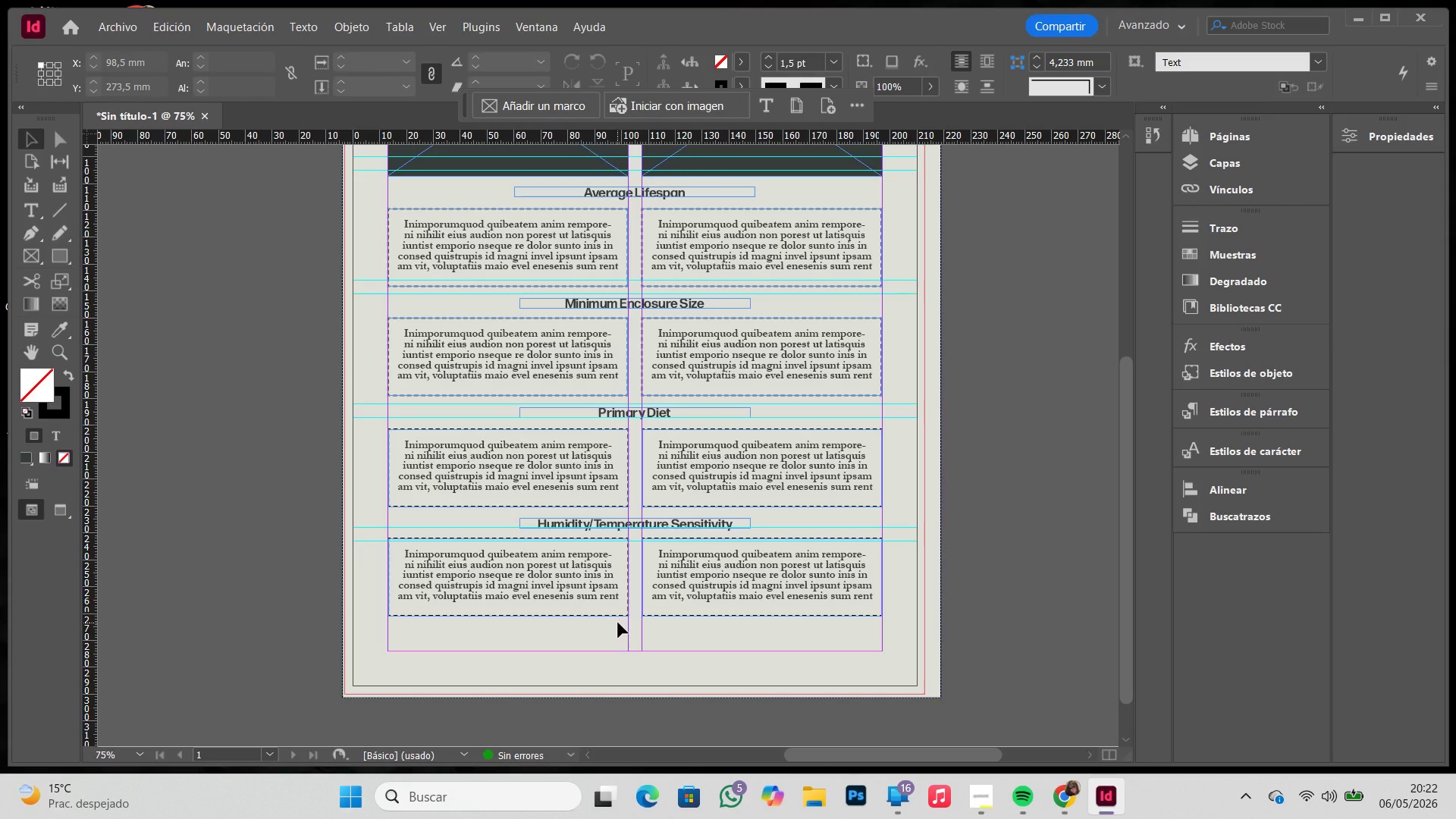 
left_click([522, 450])
 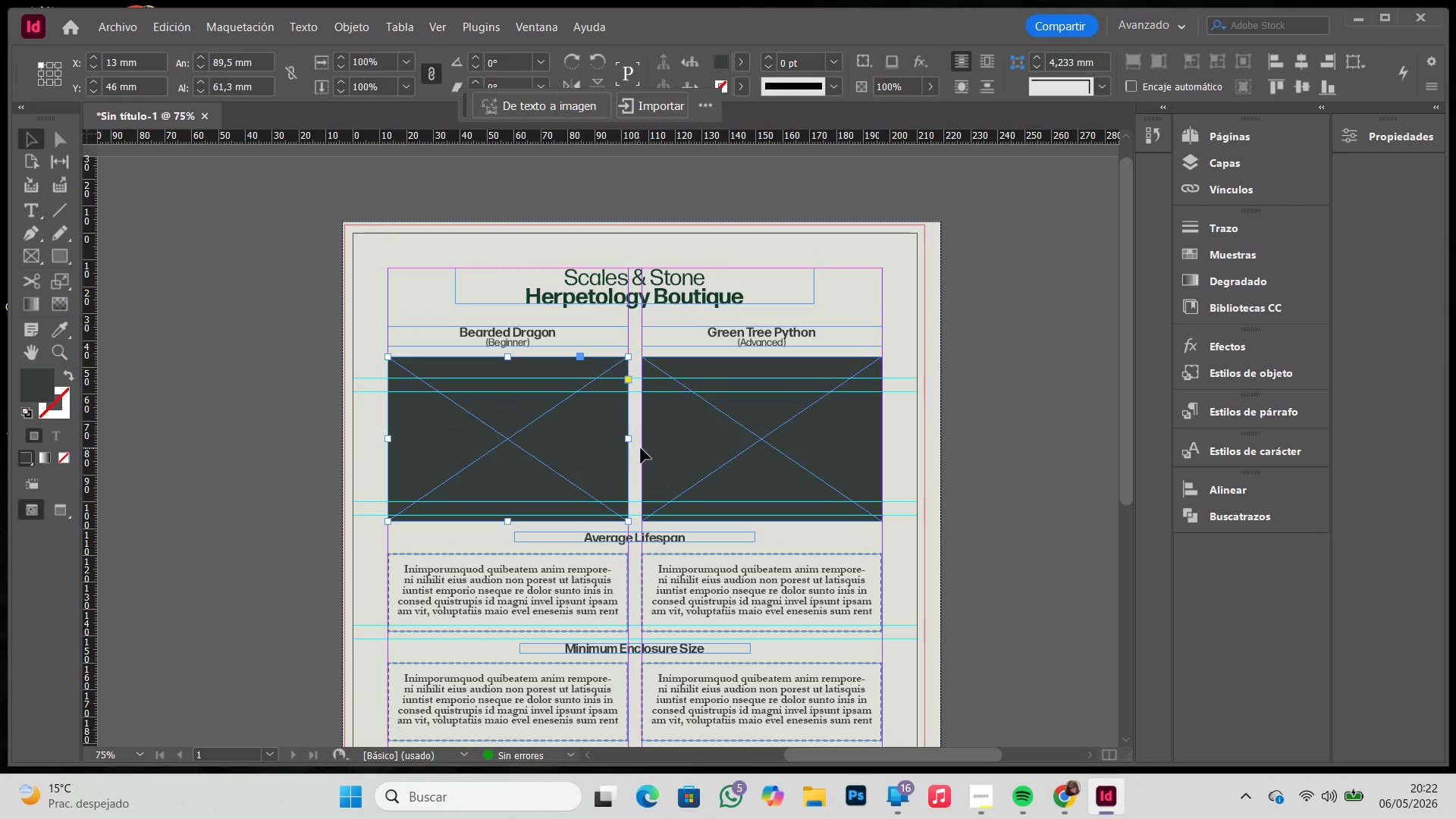 
scroll: coordinate [739, 558], scroll_direction: up, amount: 7.0
 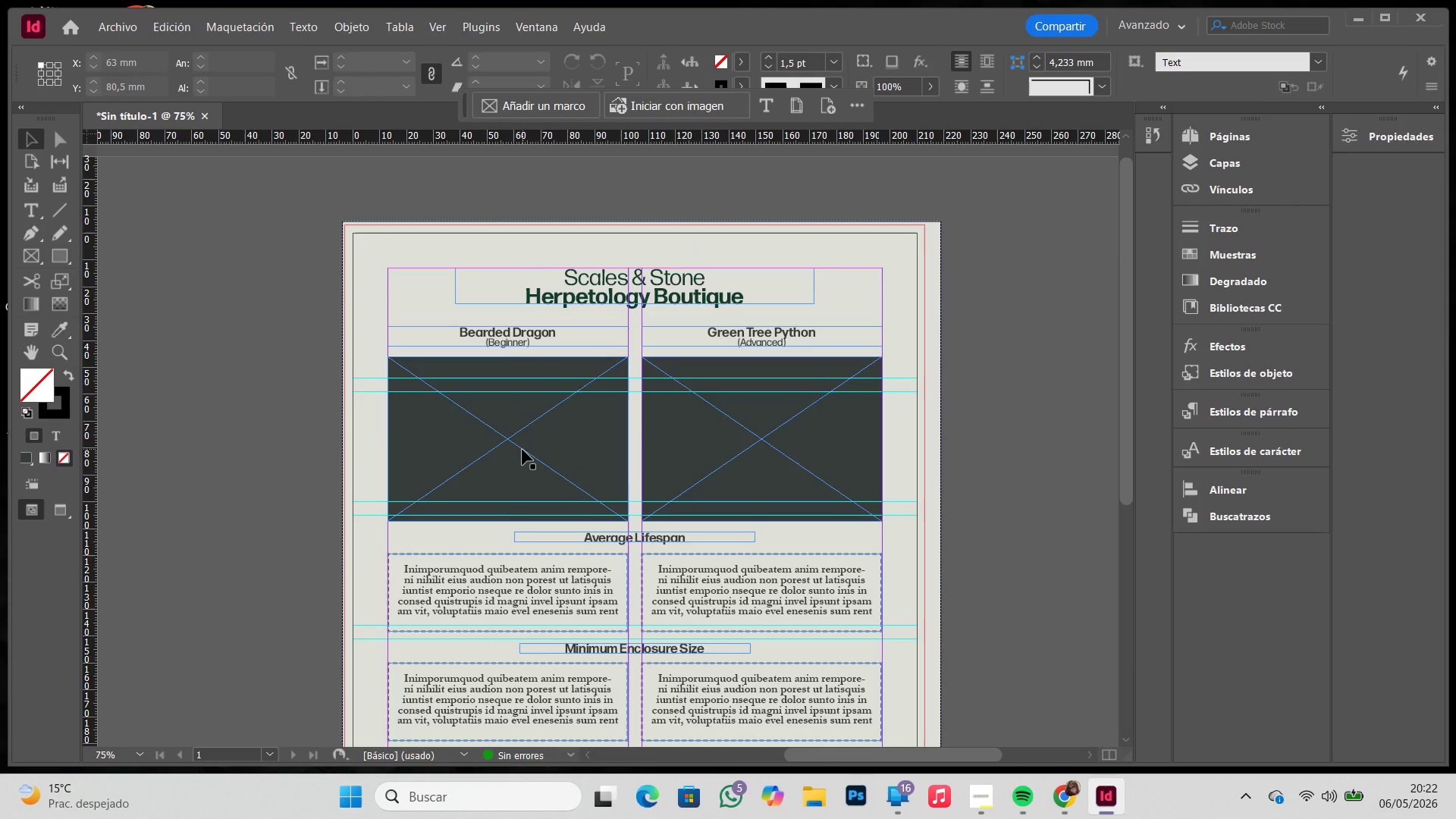 
hold_key(key=ShiftLeft, duration=0.36)
left_click([667, 441])
 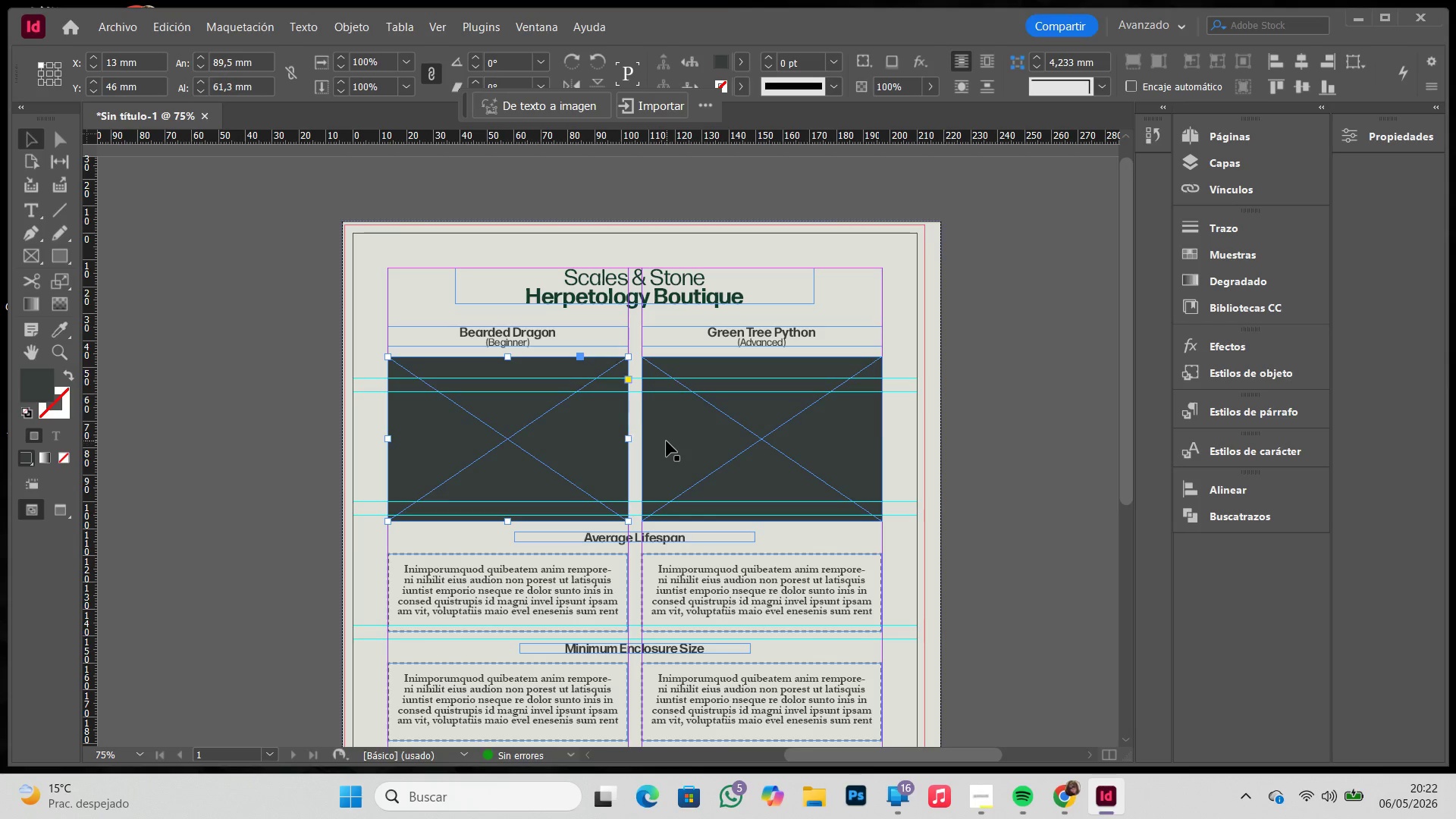 
left_click_drag(start_coordinate=[633, 522], to_coordinate=[633, 500])
 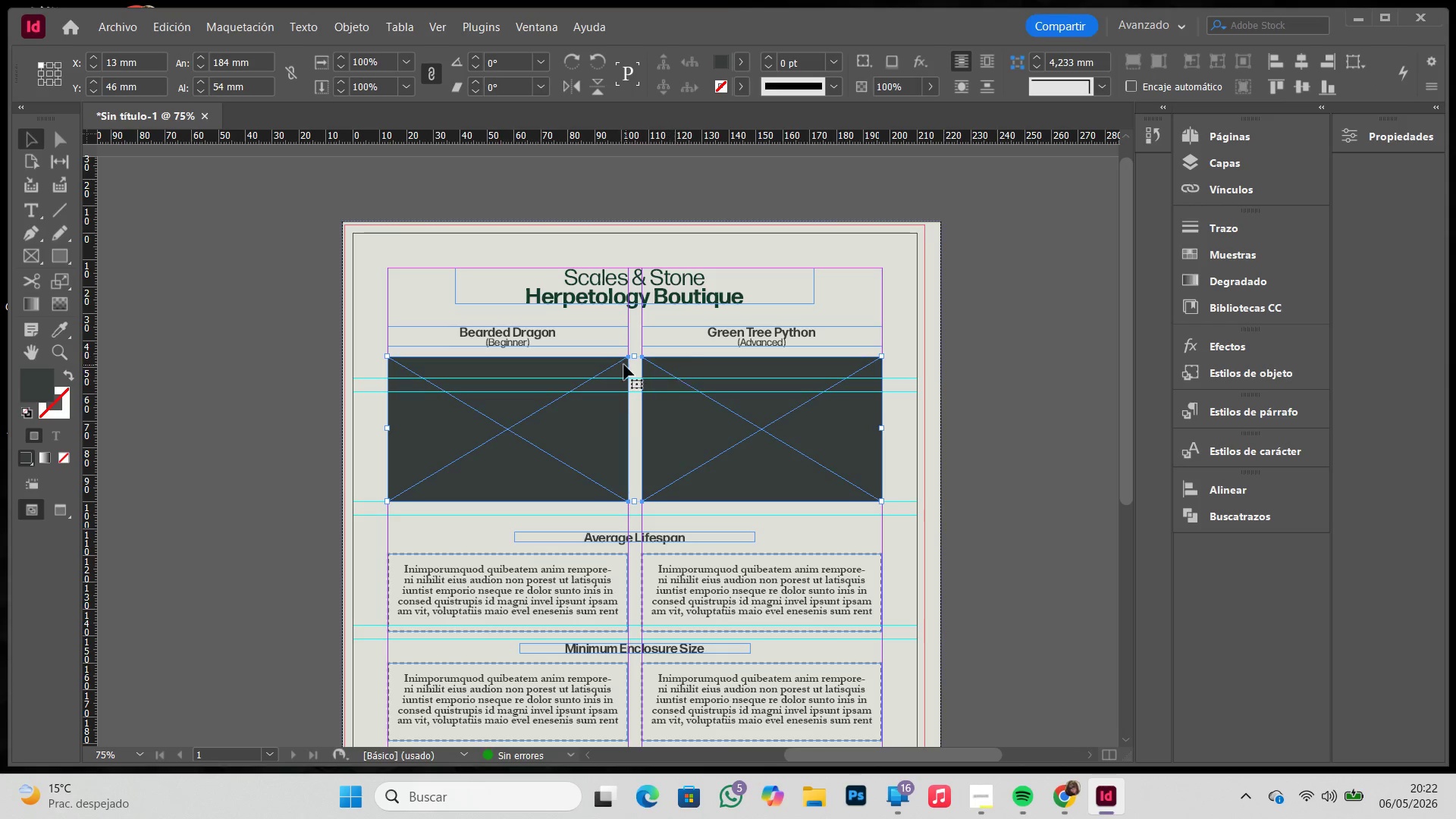 
left_click_drag(start_coordinate=[632, 355], to_coordinate=[637, 393])
 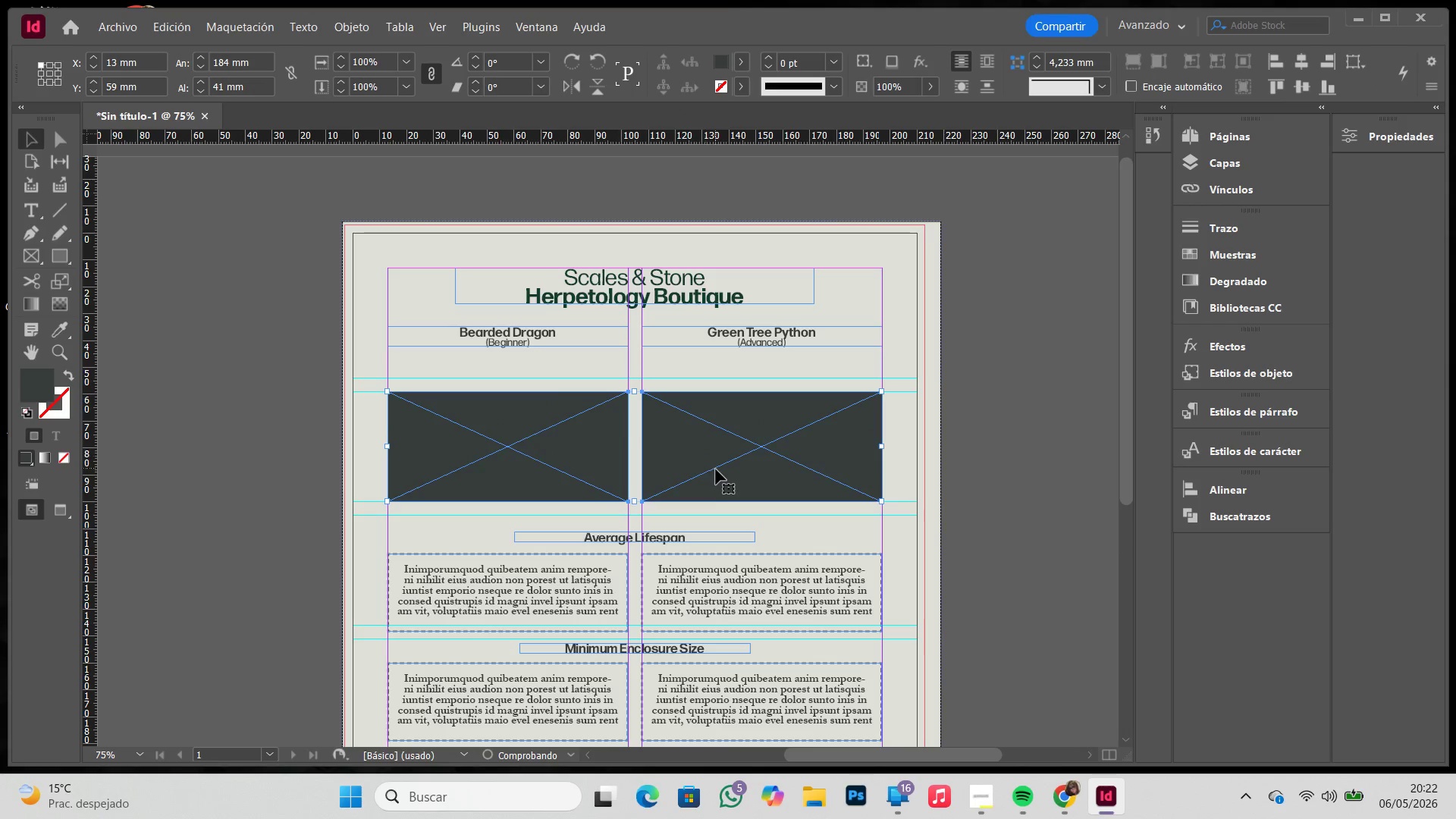 
left_click_drag(start_coordinate=[716, 469], to_coordinate=[717, 441])
 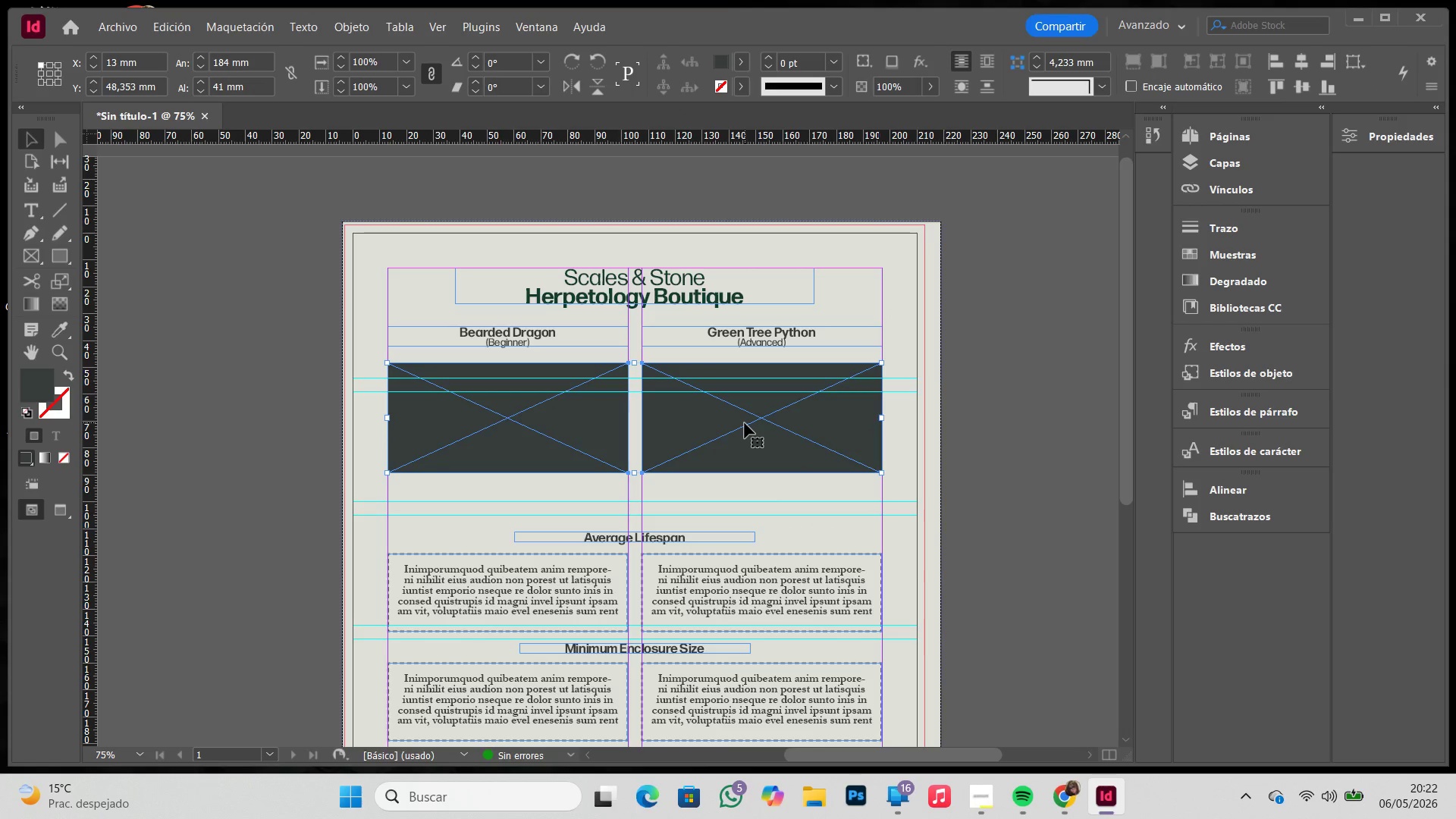 
hold_key(key=ShiftLeft, duration=1.05)
 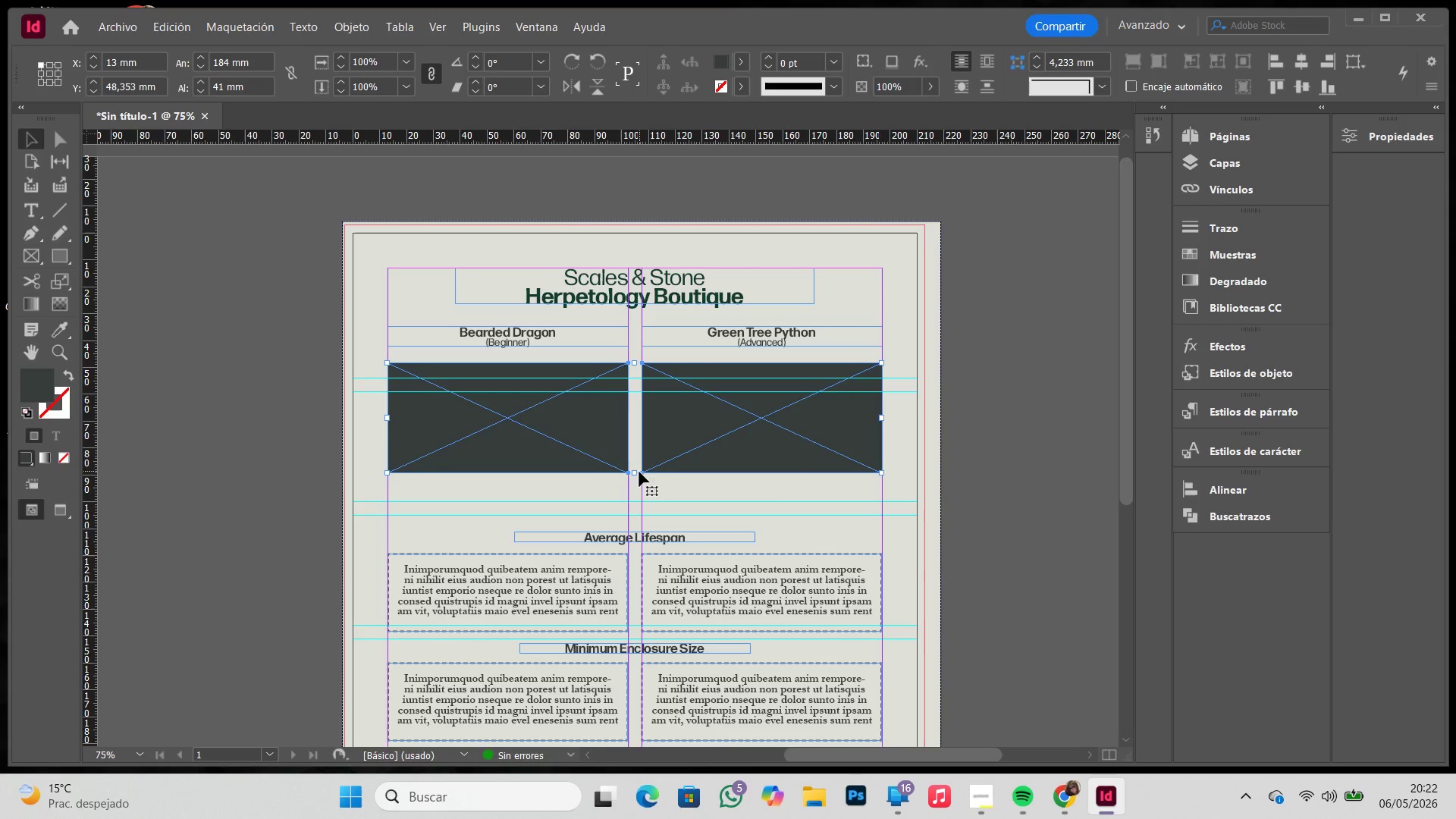 
left_click_drag(start_coordinate=[635, 472], to_coordinate=[635, 480])
 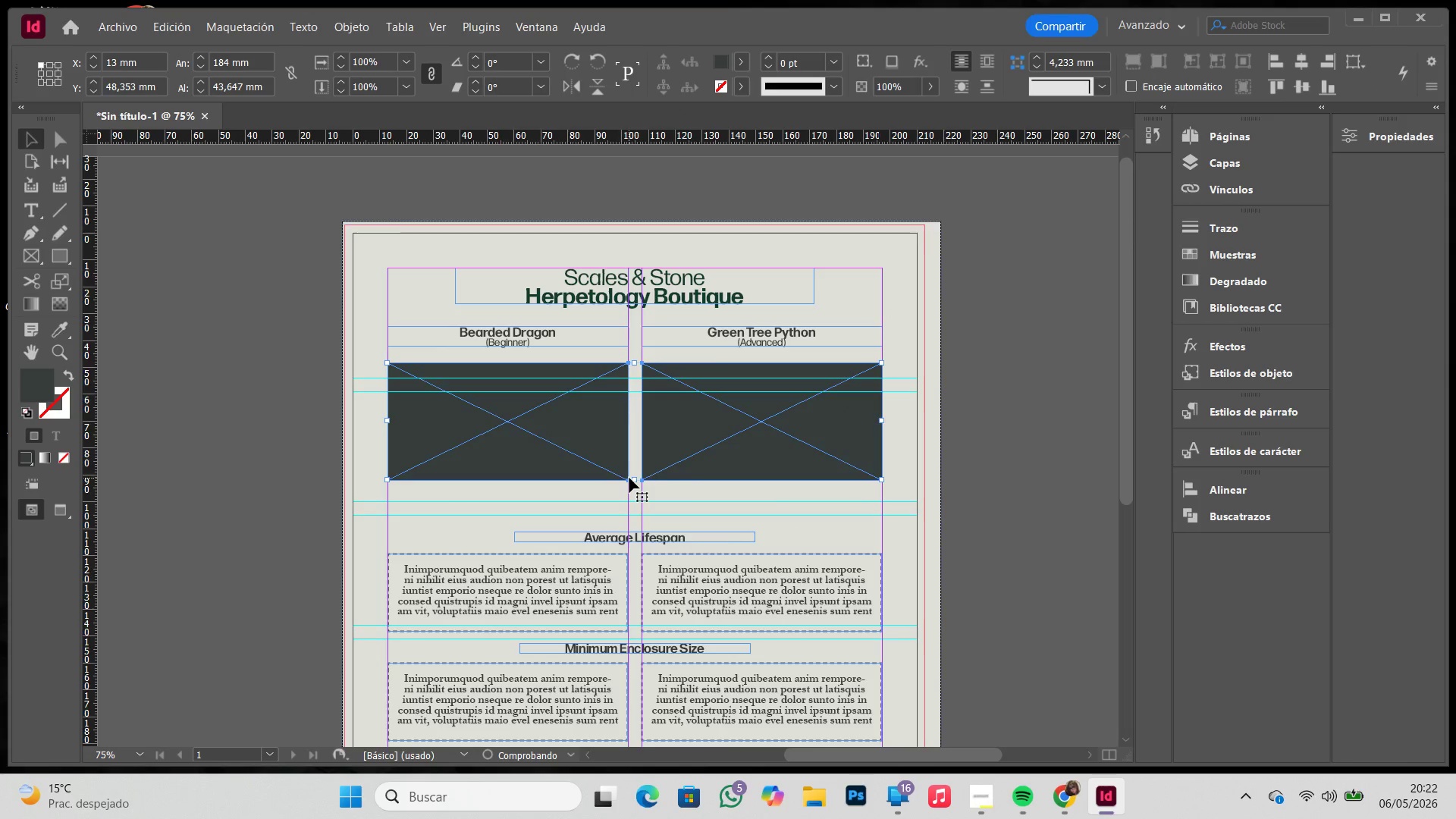 
scroll: coordinate [626, 476], scroll_direction: down, amount: 3.0
 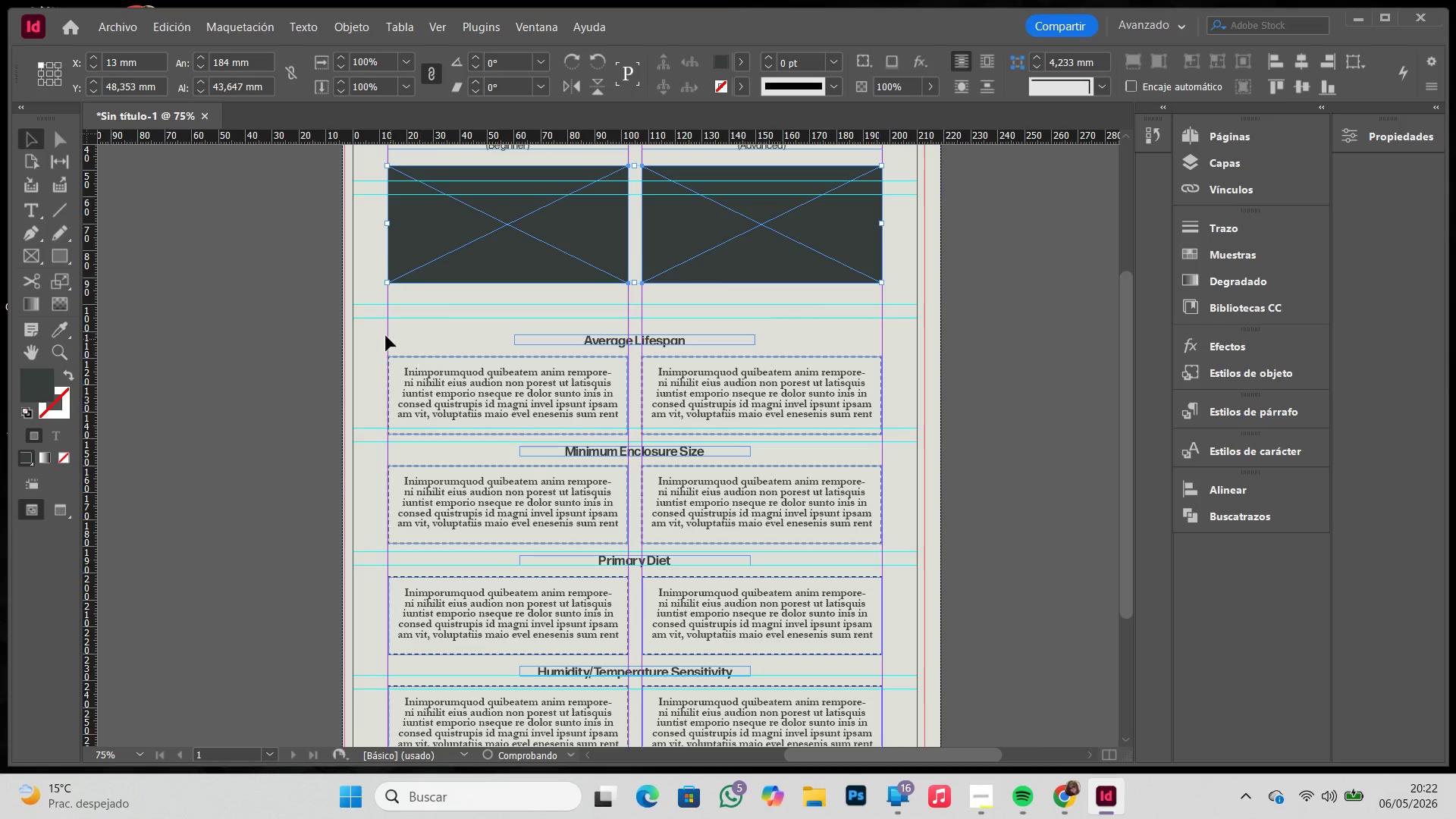 
left_click_drag(start_coordinate=[362, 321], to_coordinate=[883, 664])
 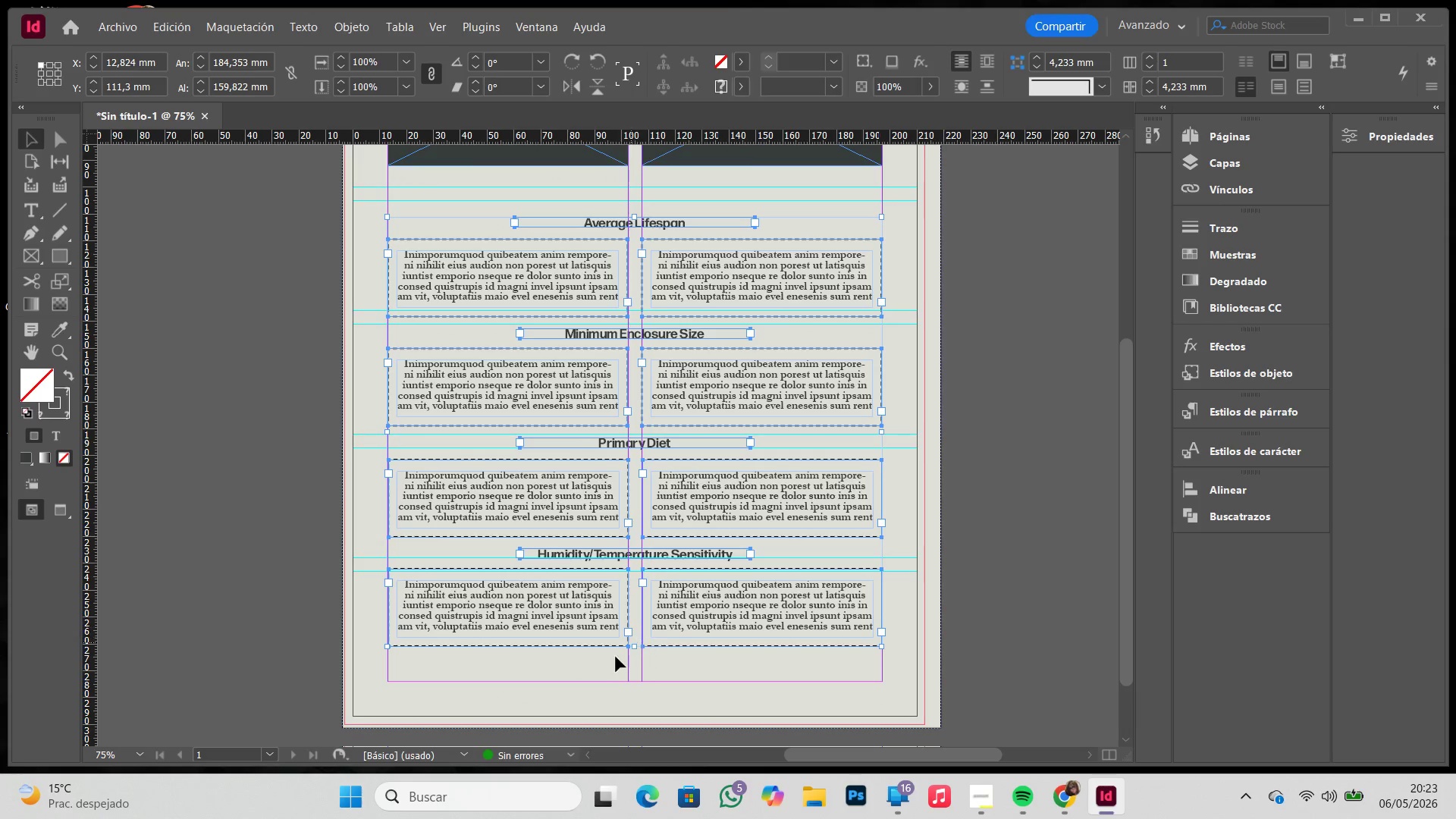 
scroll: coordinate [866, 673], scroll_direction: down, amount: 6.0
 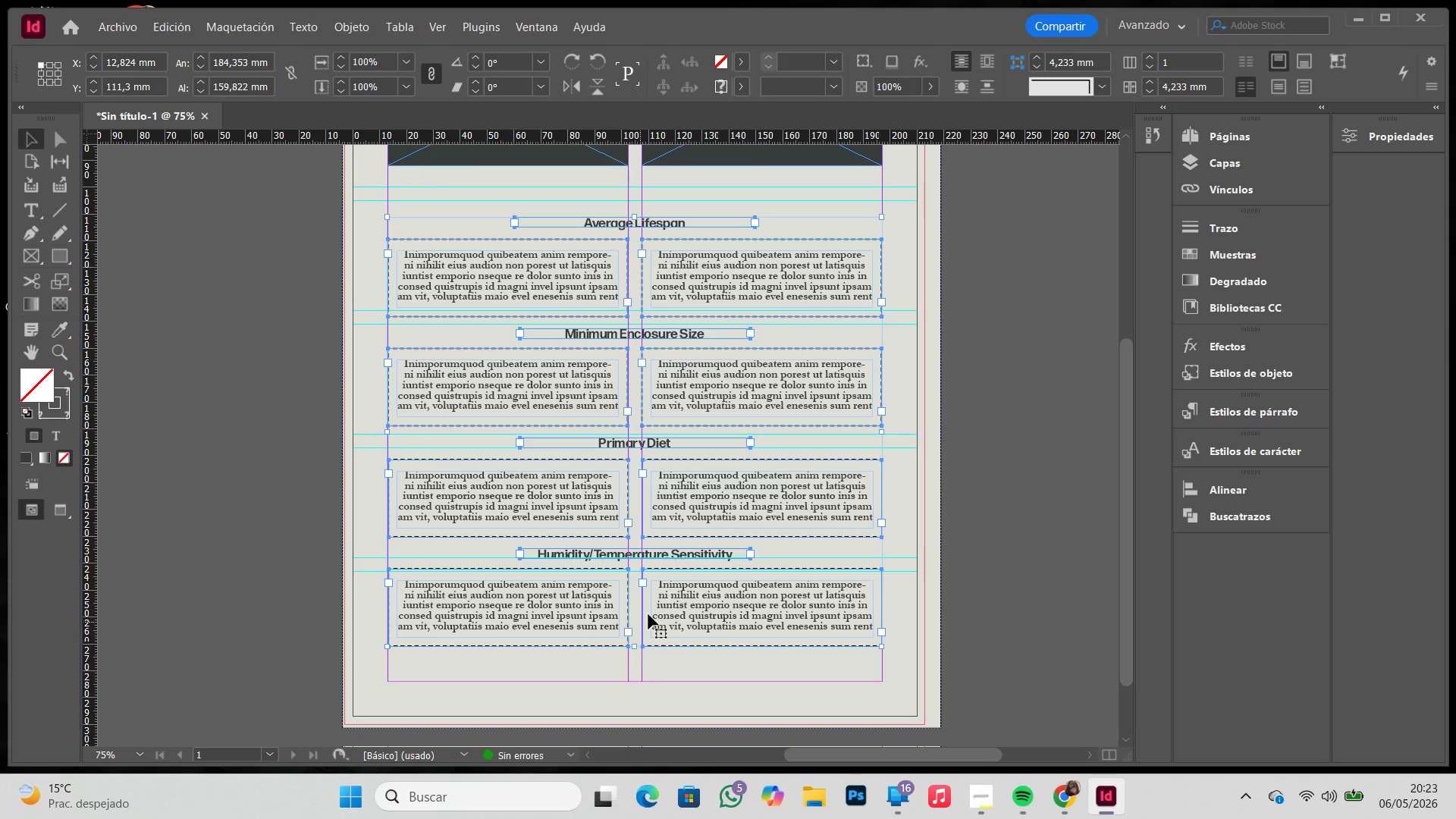 
left_click_drag(start_coordinate=[667, 610], to_coordinate=[671, 583])
 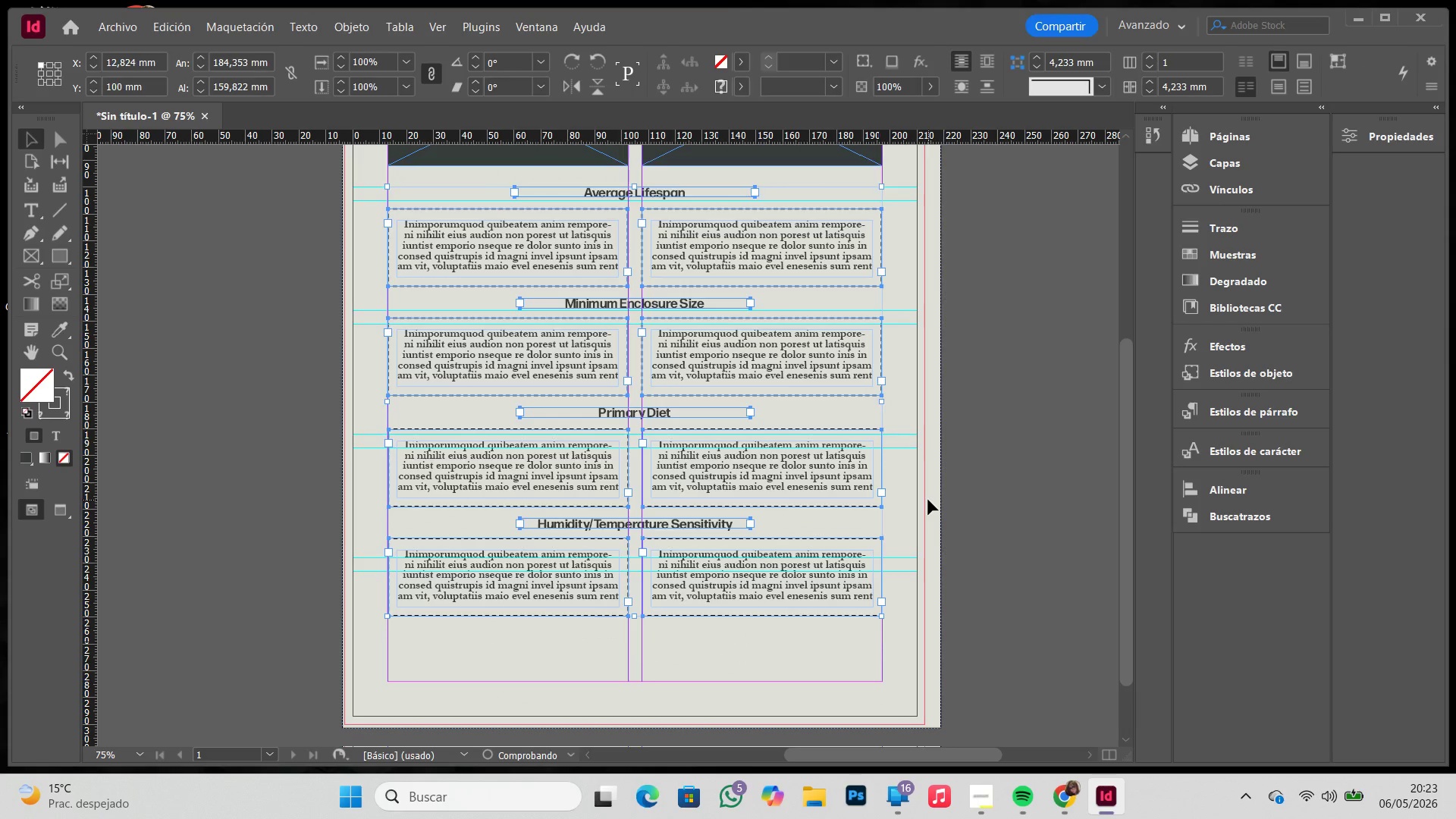 
hold_key(key=ShiftLeft, duration=0.53)
 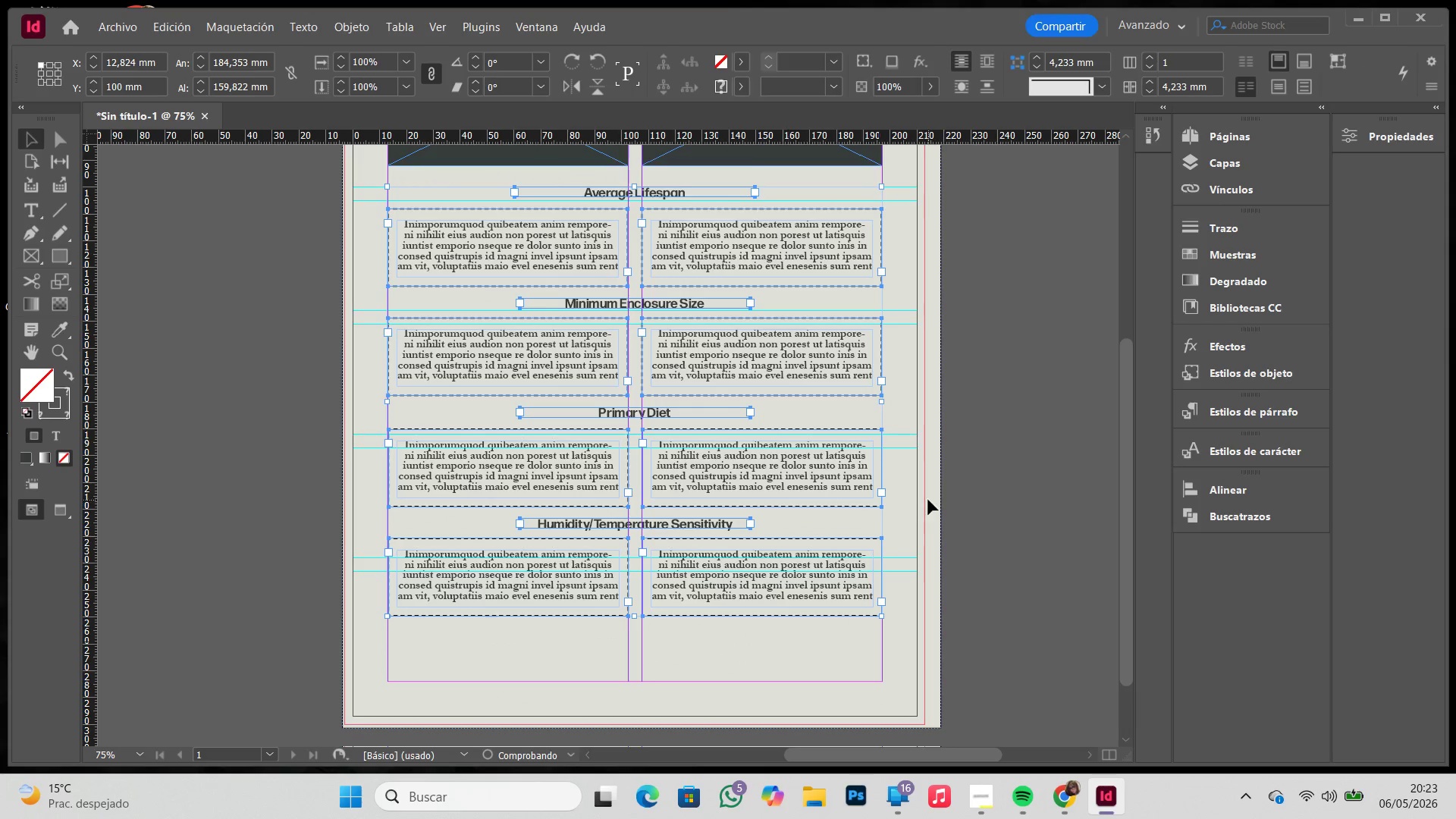 
left_click([928, 500])
 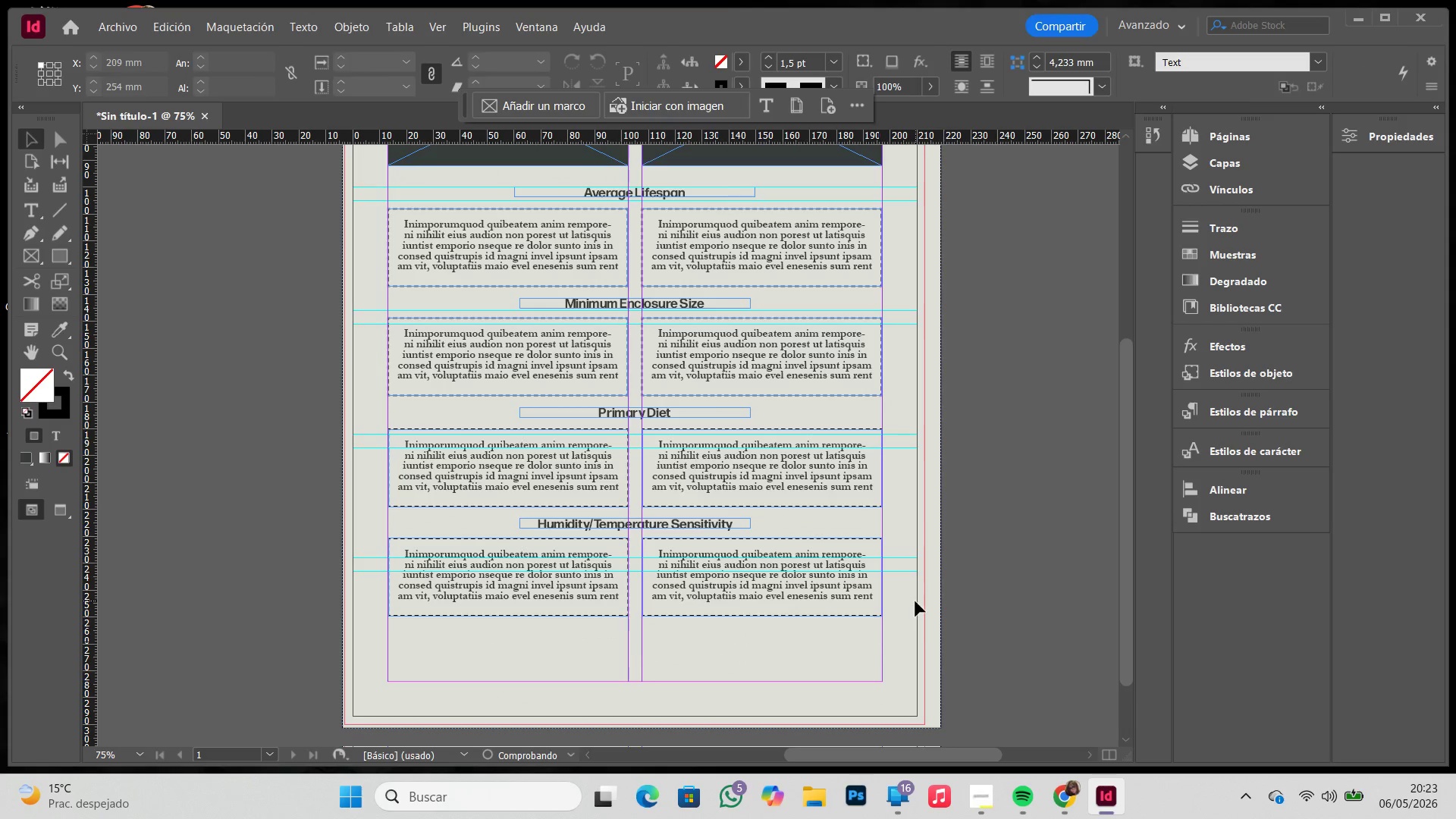 
left_click_drag(start_coordinate=[915, 601], to_coordinate=[826, 208])
 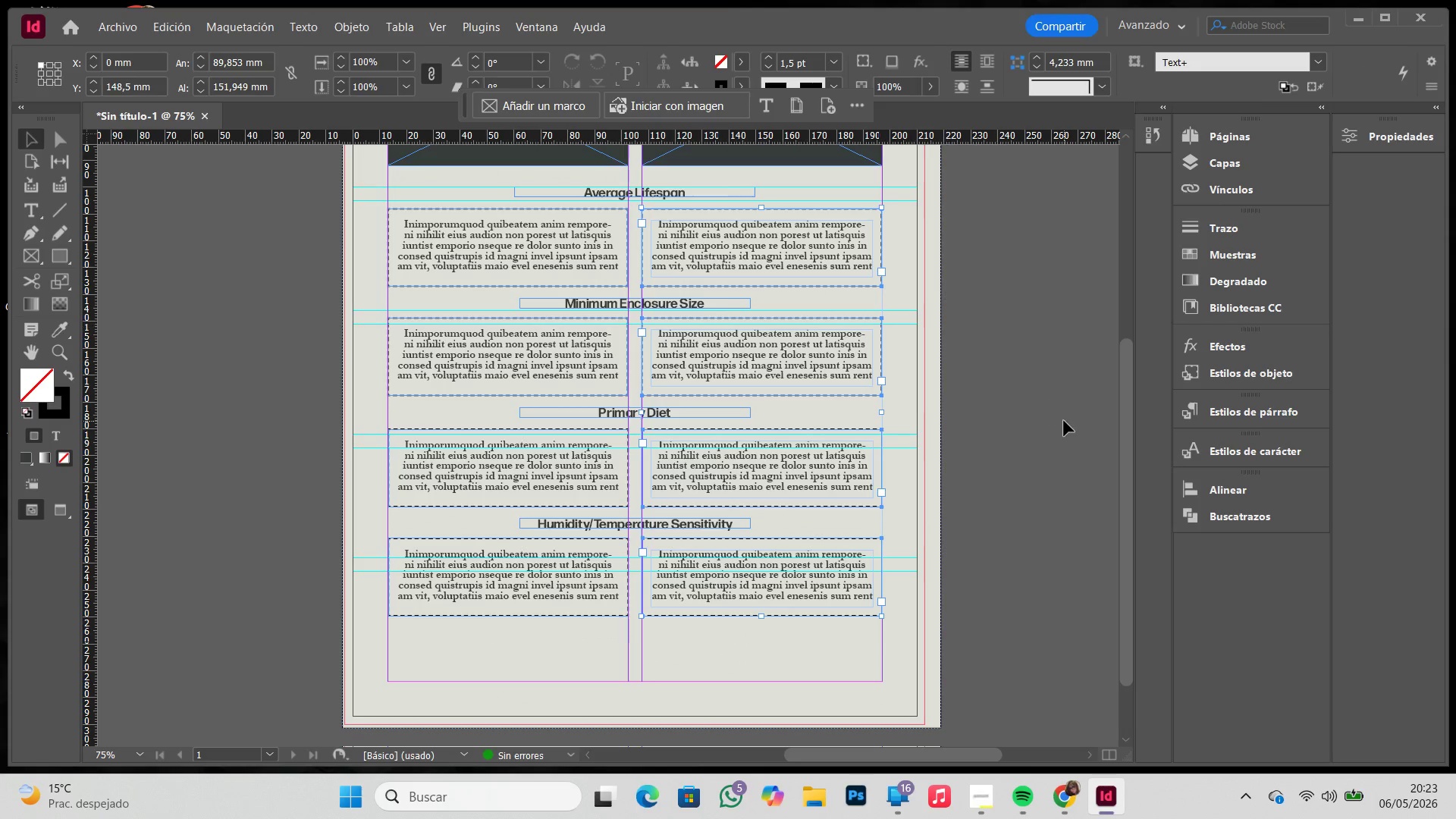 
left_click([1064, 421])
 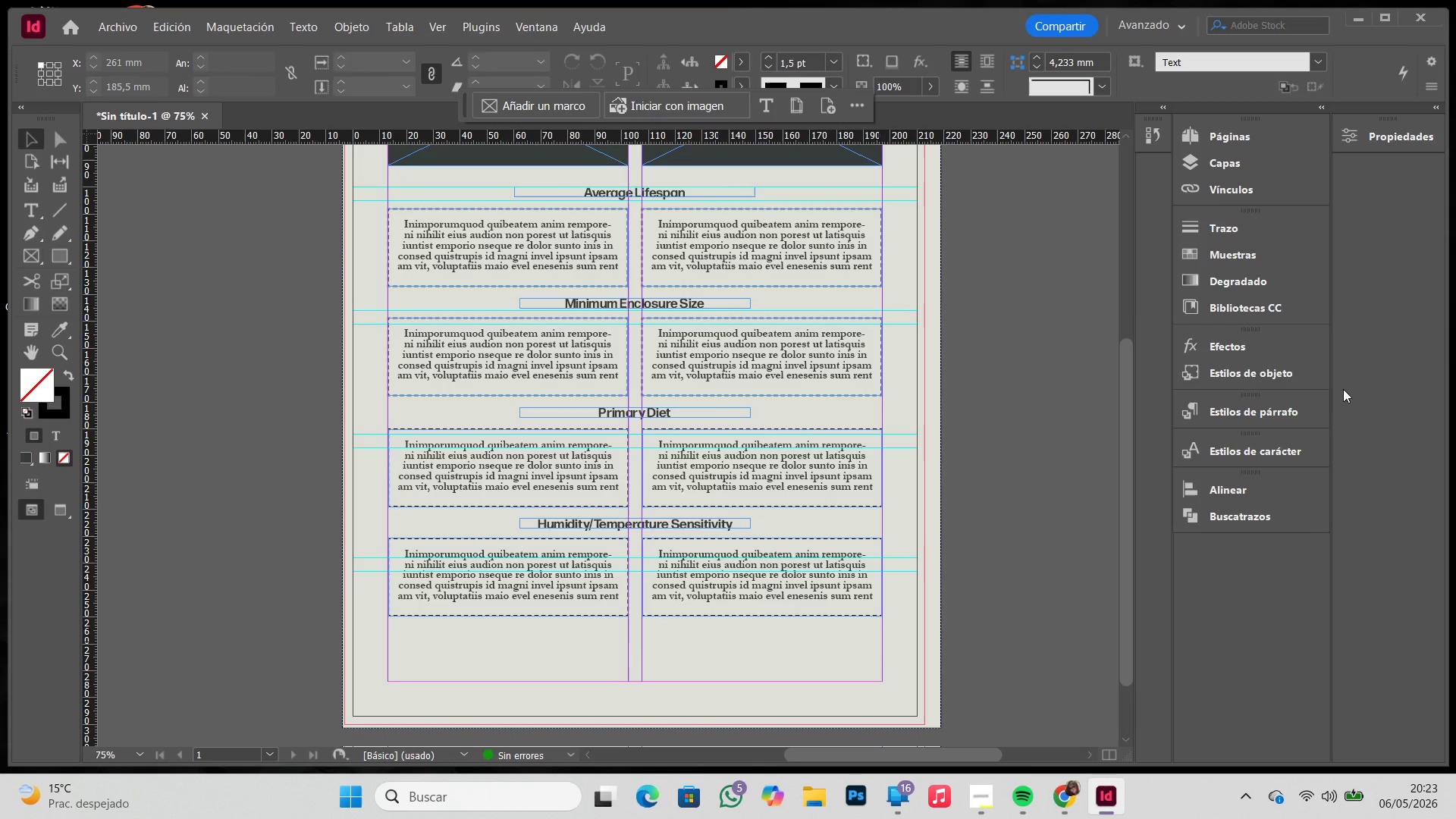 
left_click([1303, 373])
 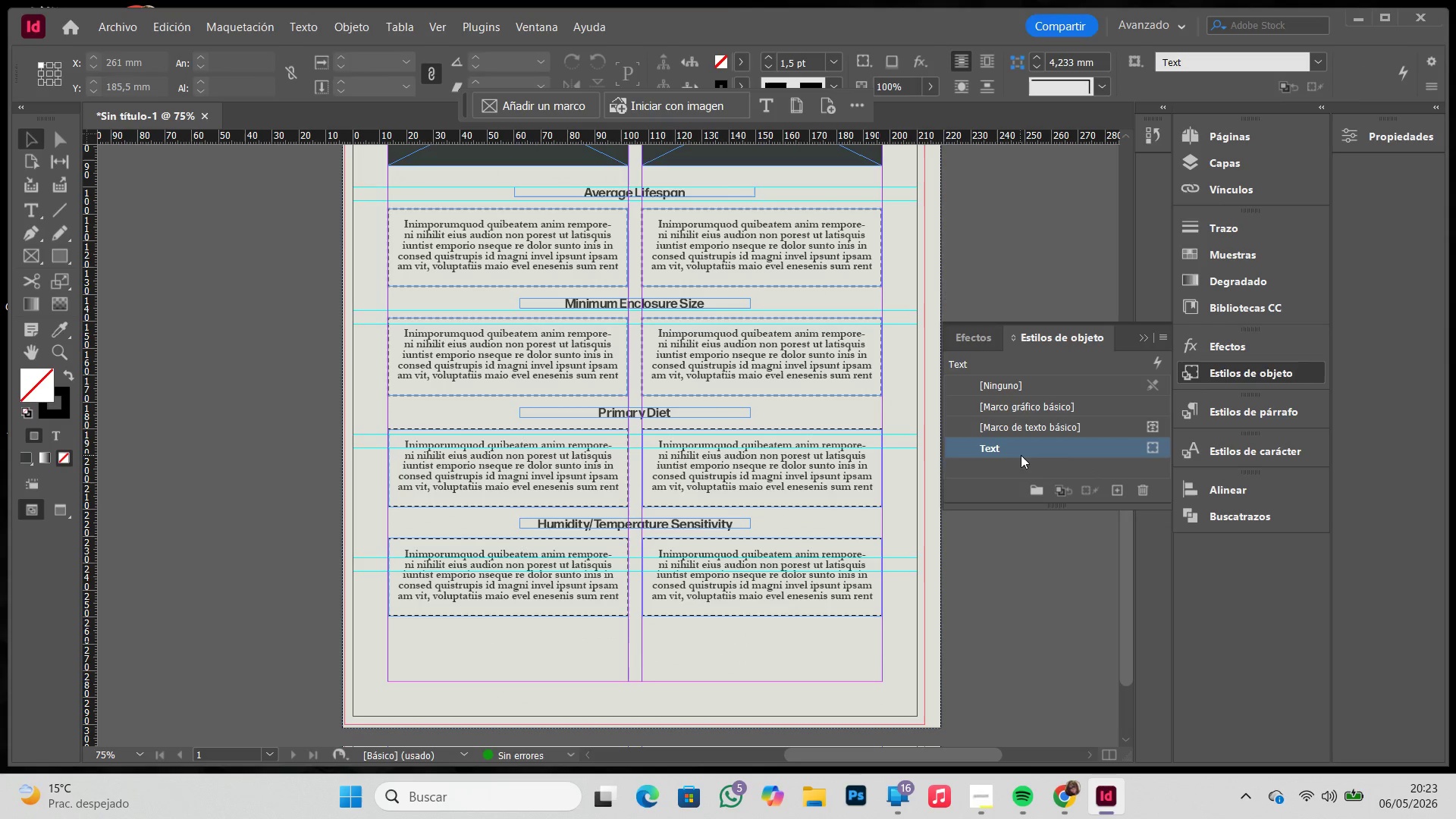 
double_click([1021, 455])
 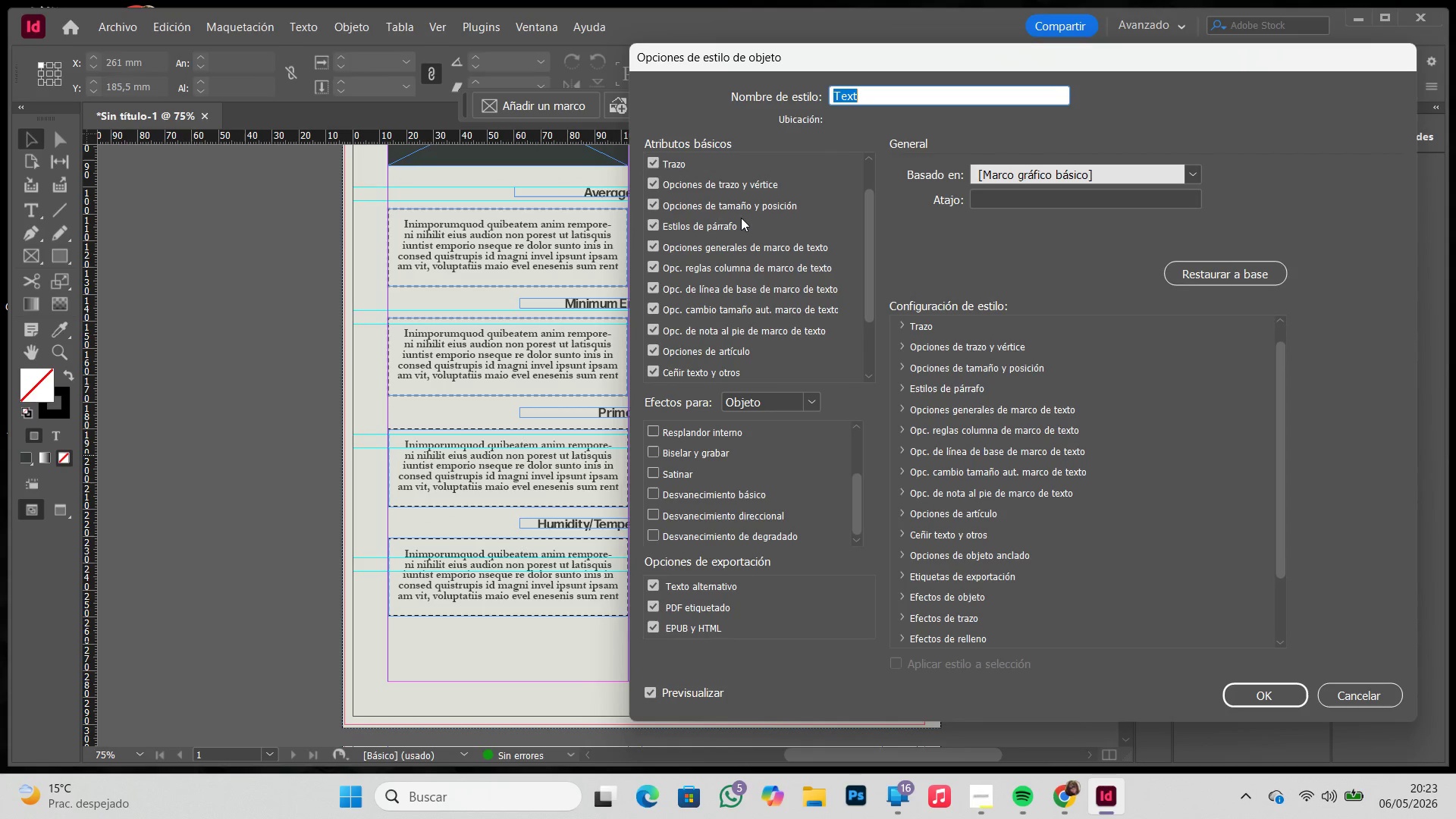 
left_click([744, 190])
 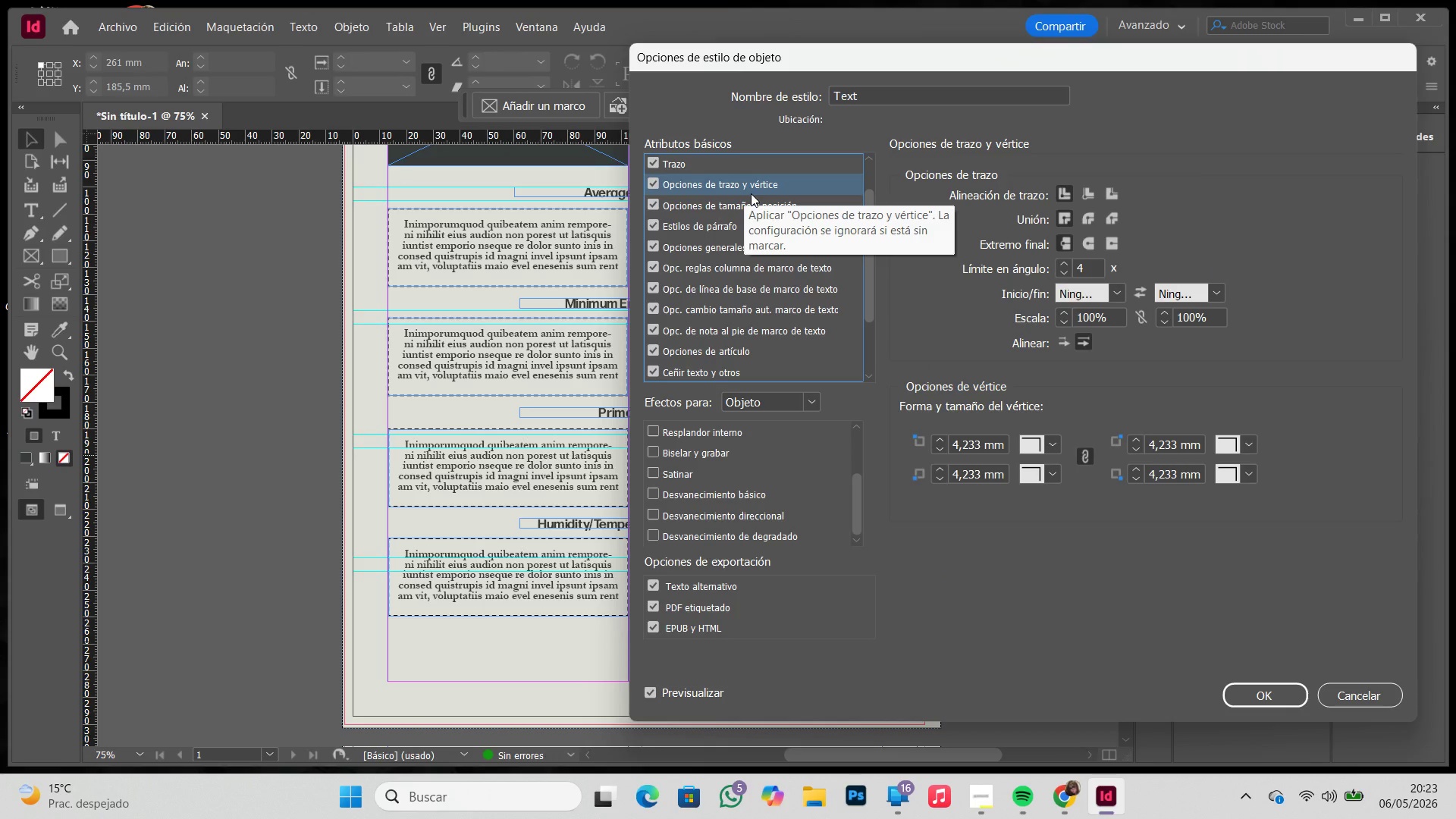 
left_click([789, 202])
 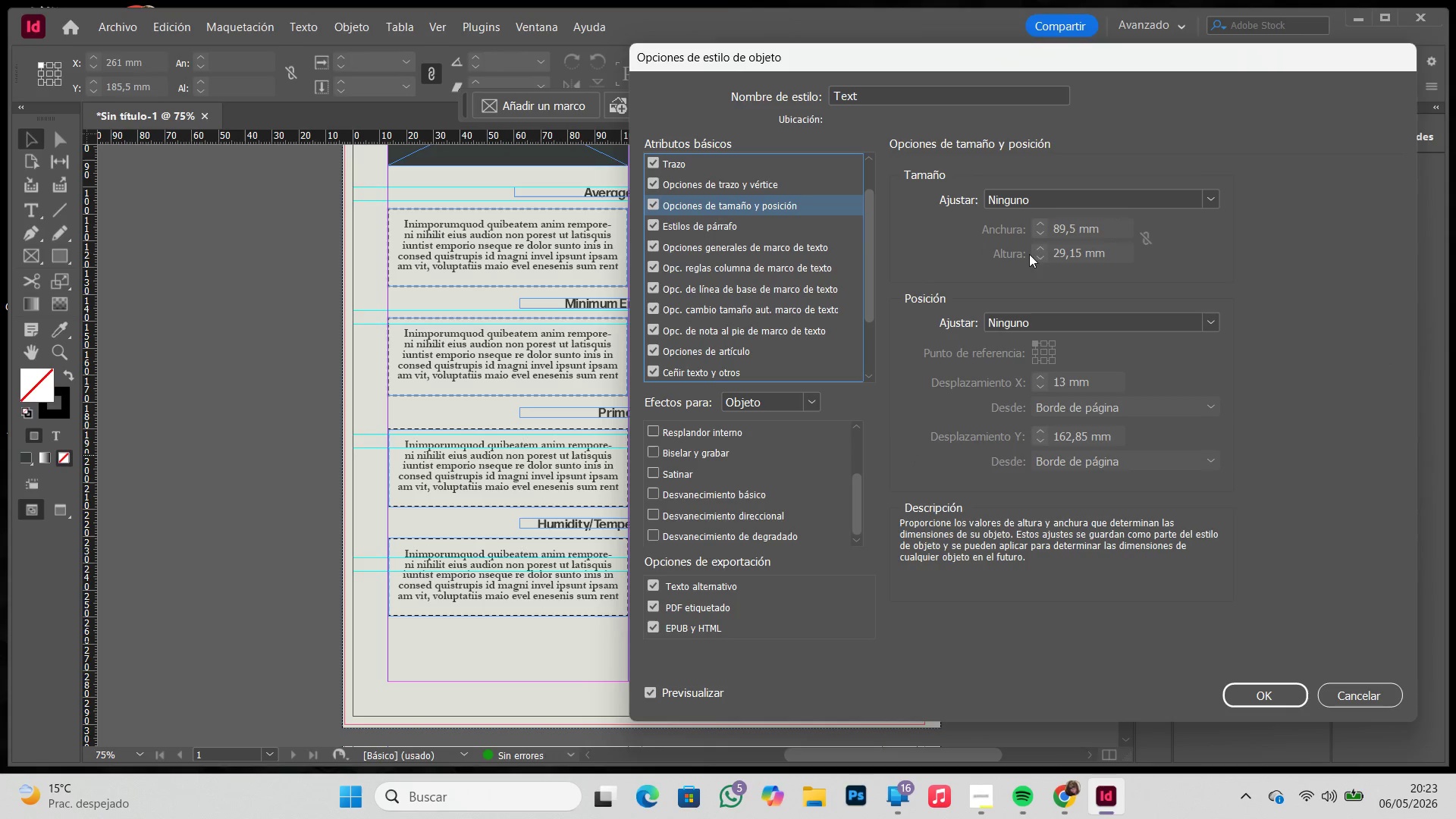 
left_click([1019, 205])
 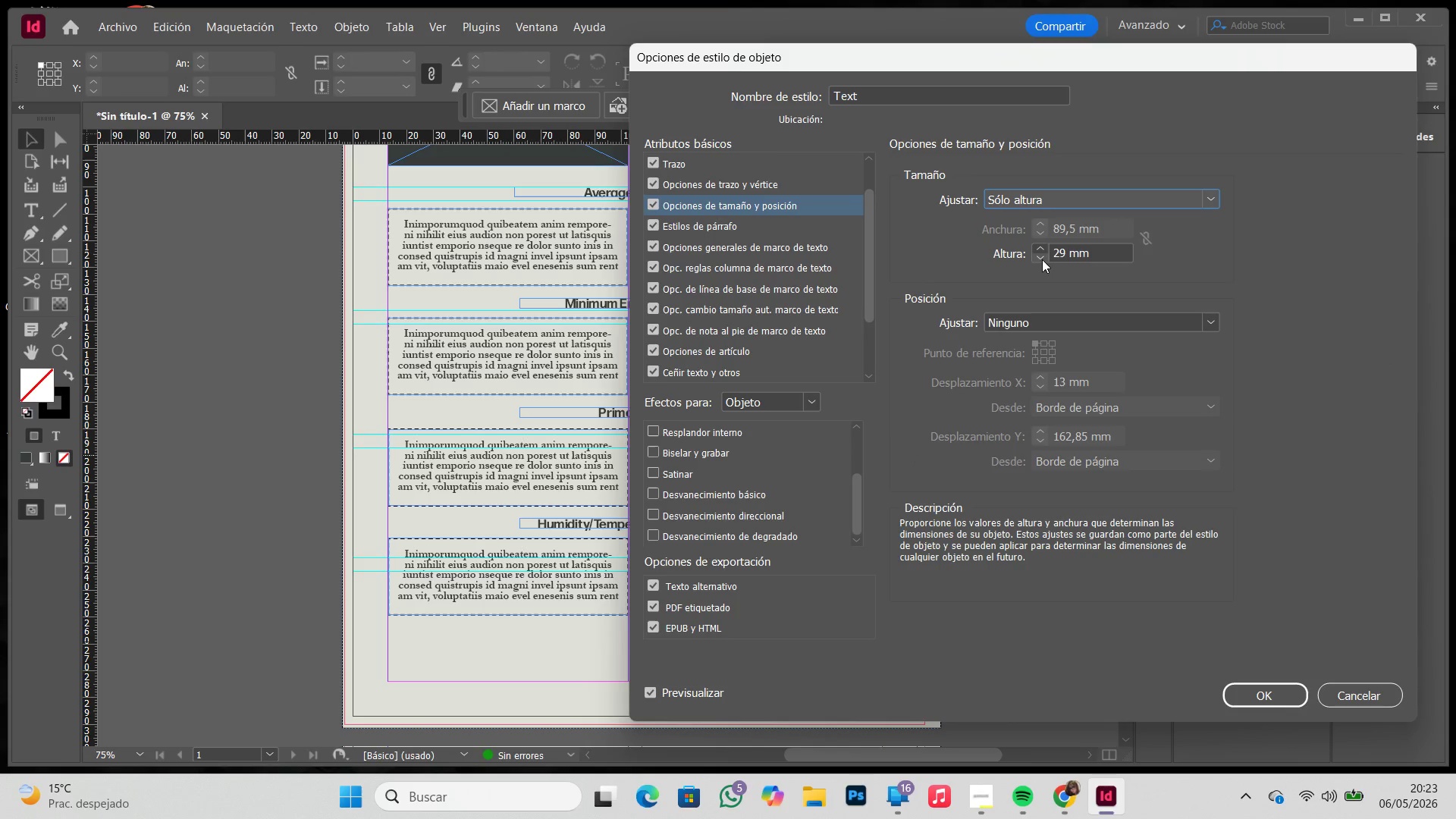 
wait(5.36)
 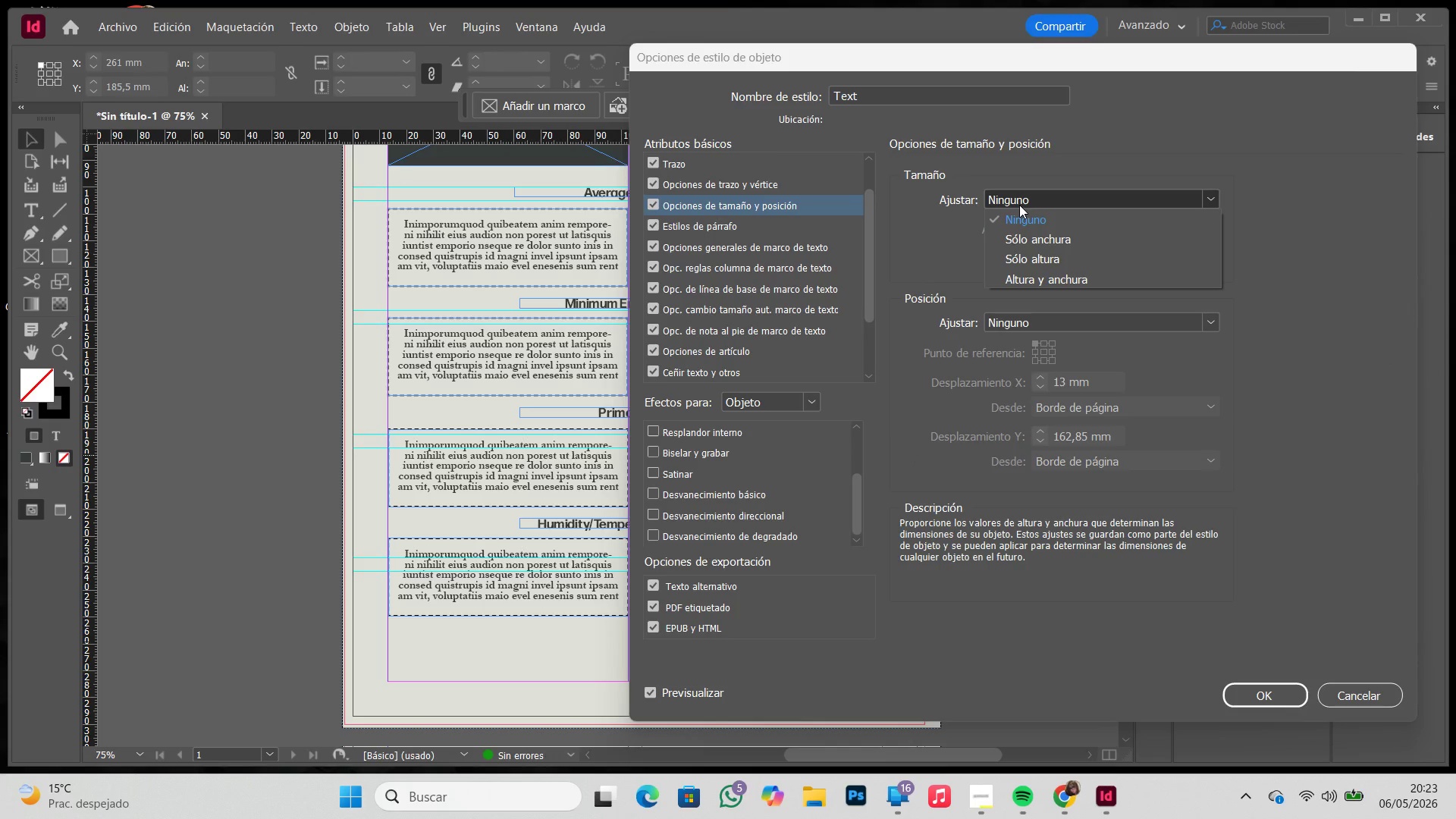 
left_click([1037, 248])
 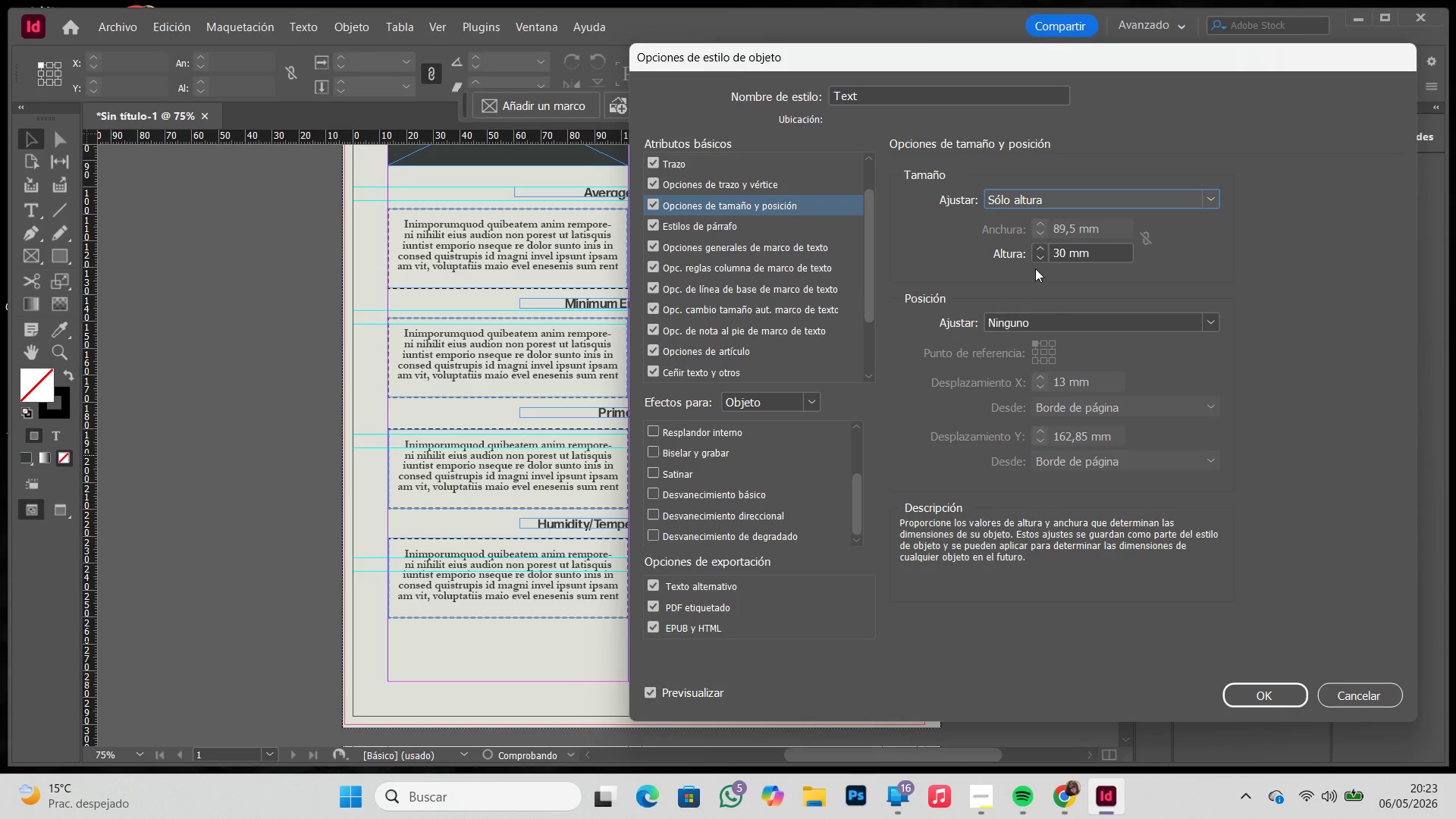 
left_click([1035, 276])
 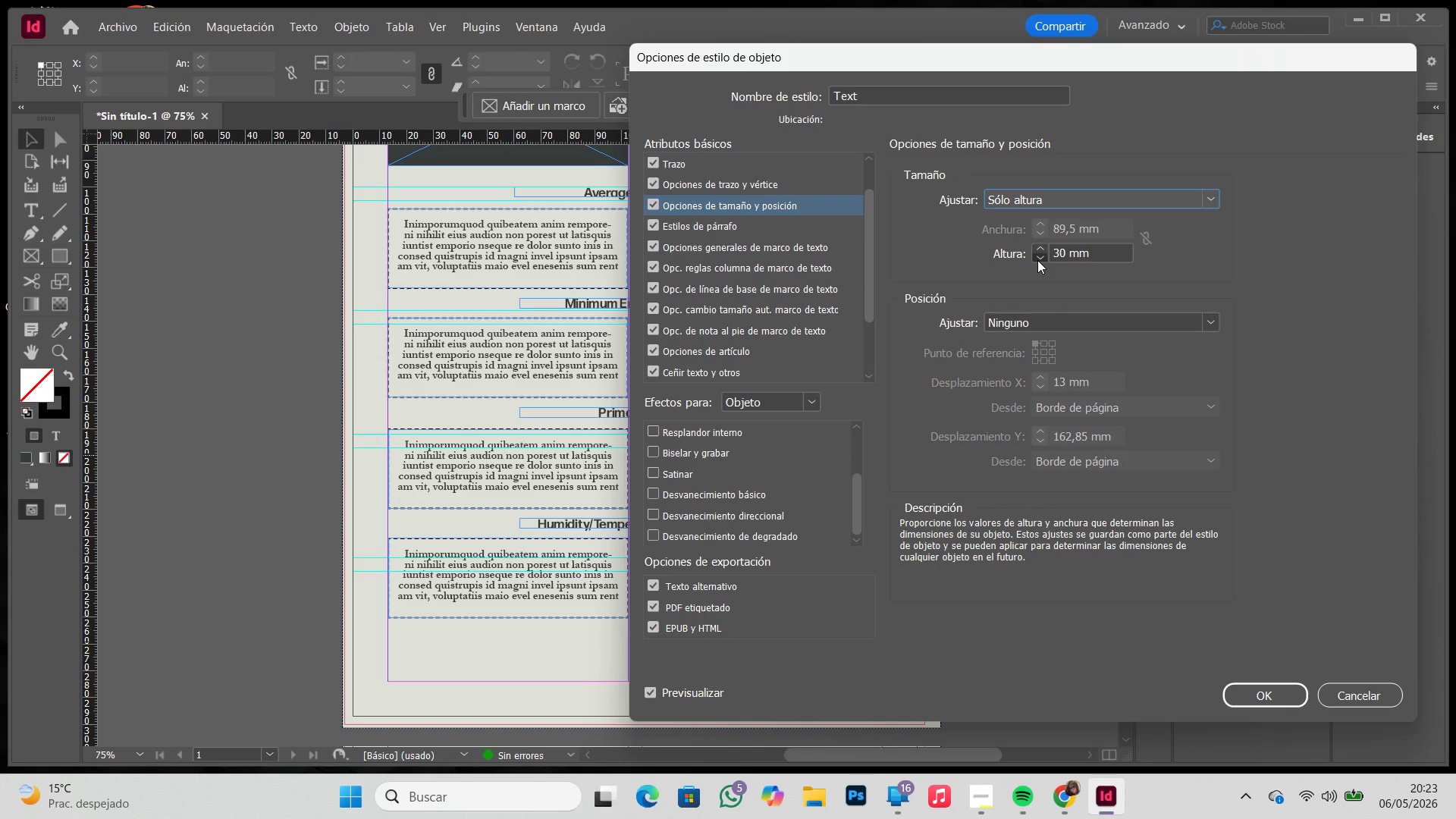 
double_click([1037, 260])
 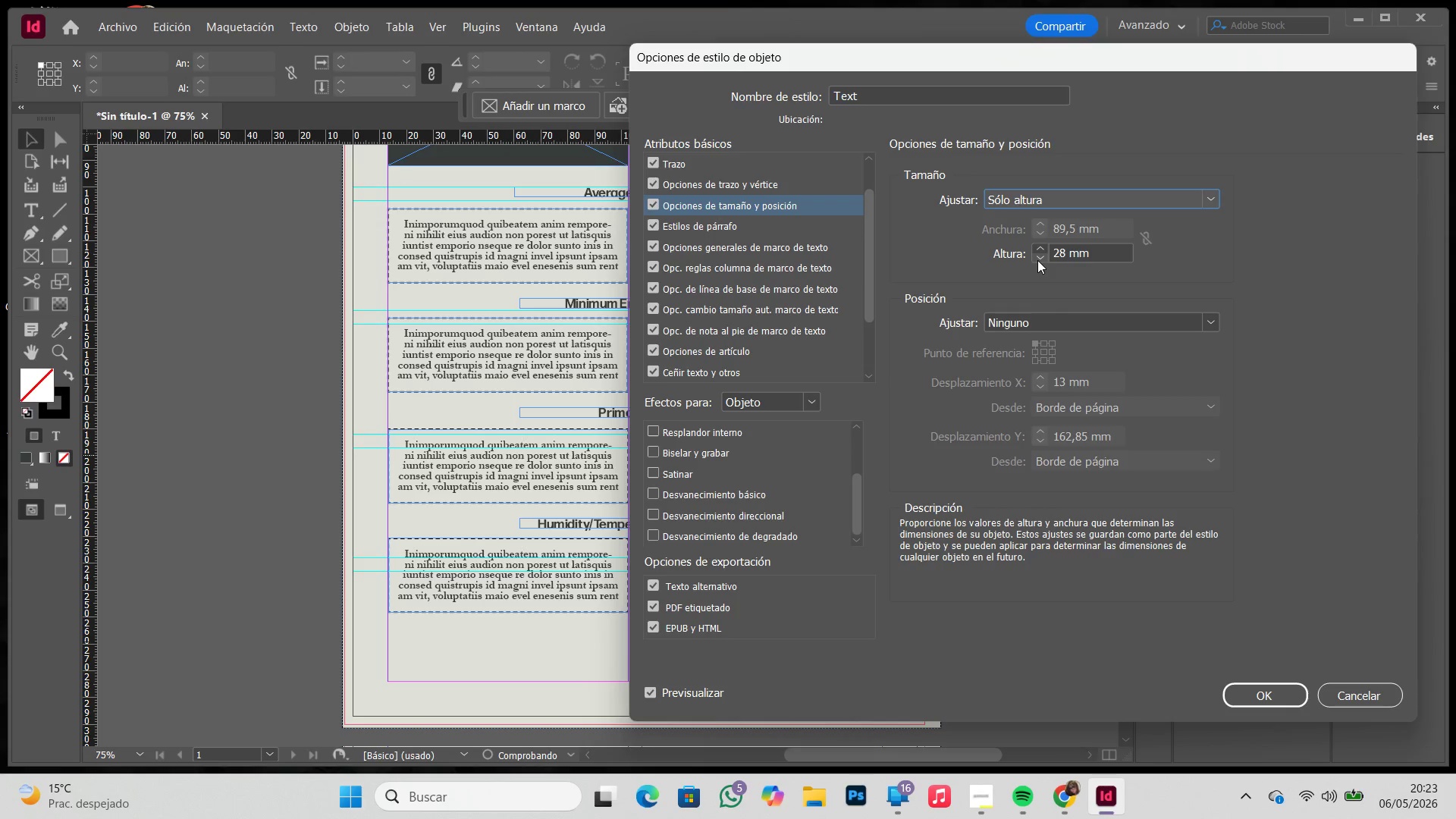 
triple_click([1037, 260])
 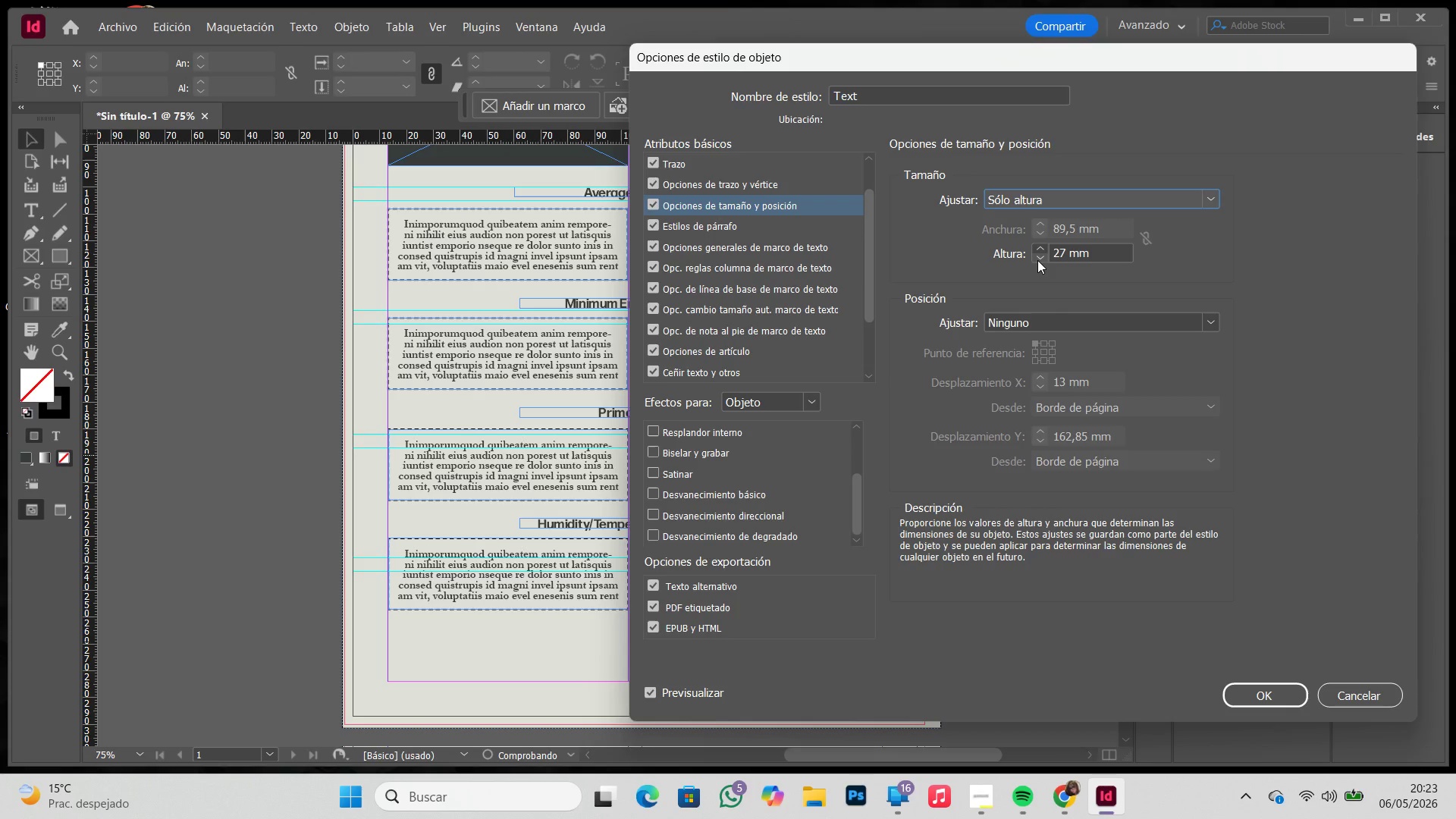 
triple_click([1037, 260])
 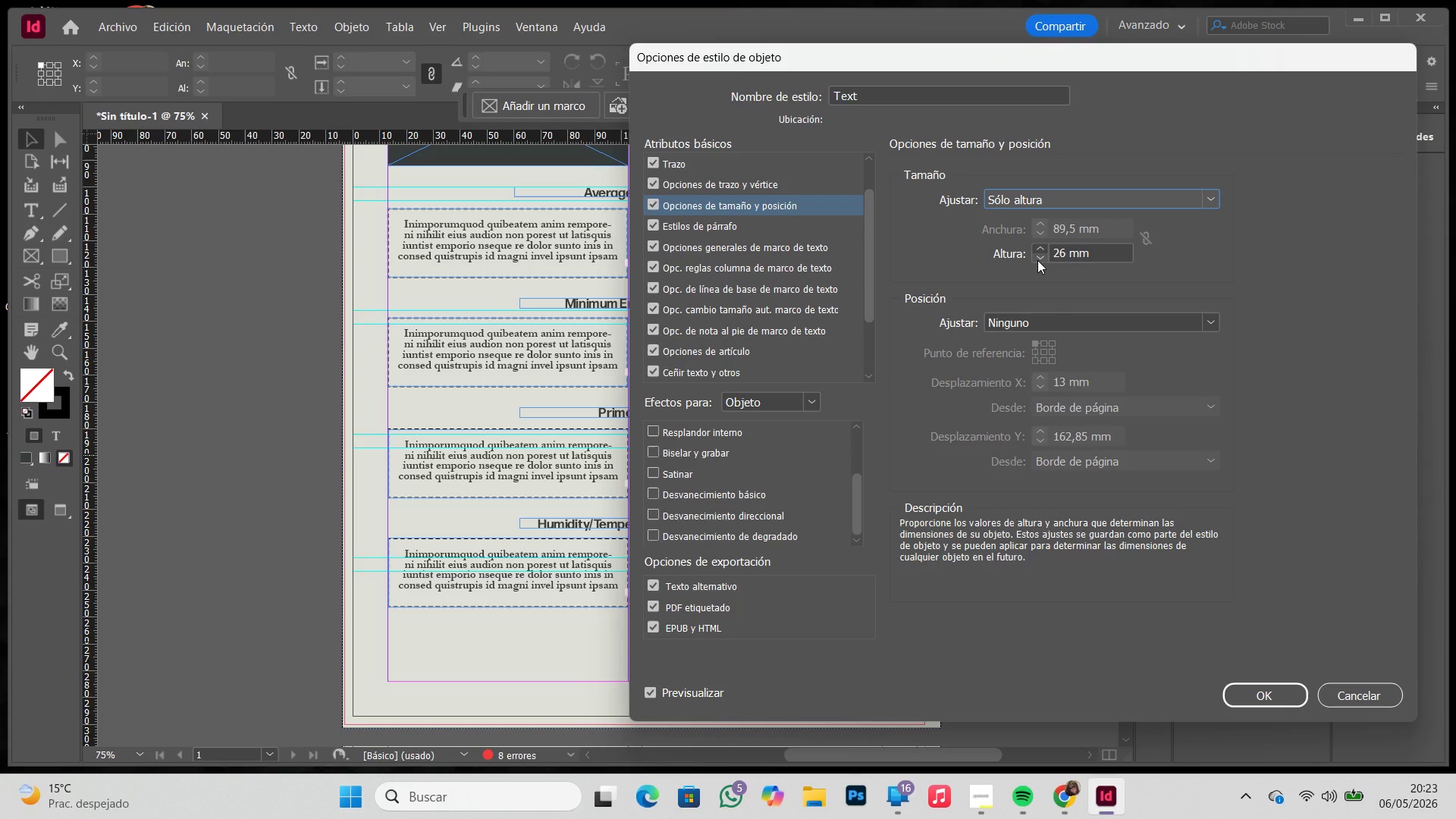 
left_click([1037, 260])
 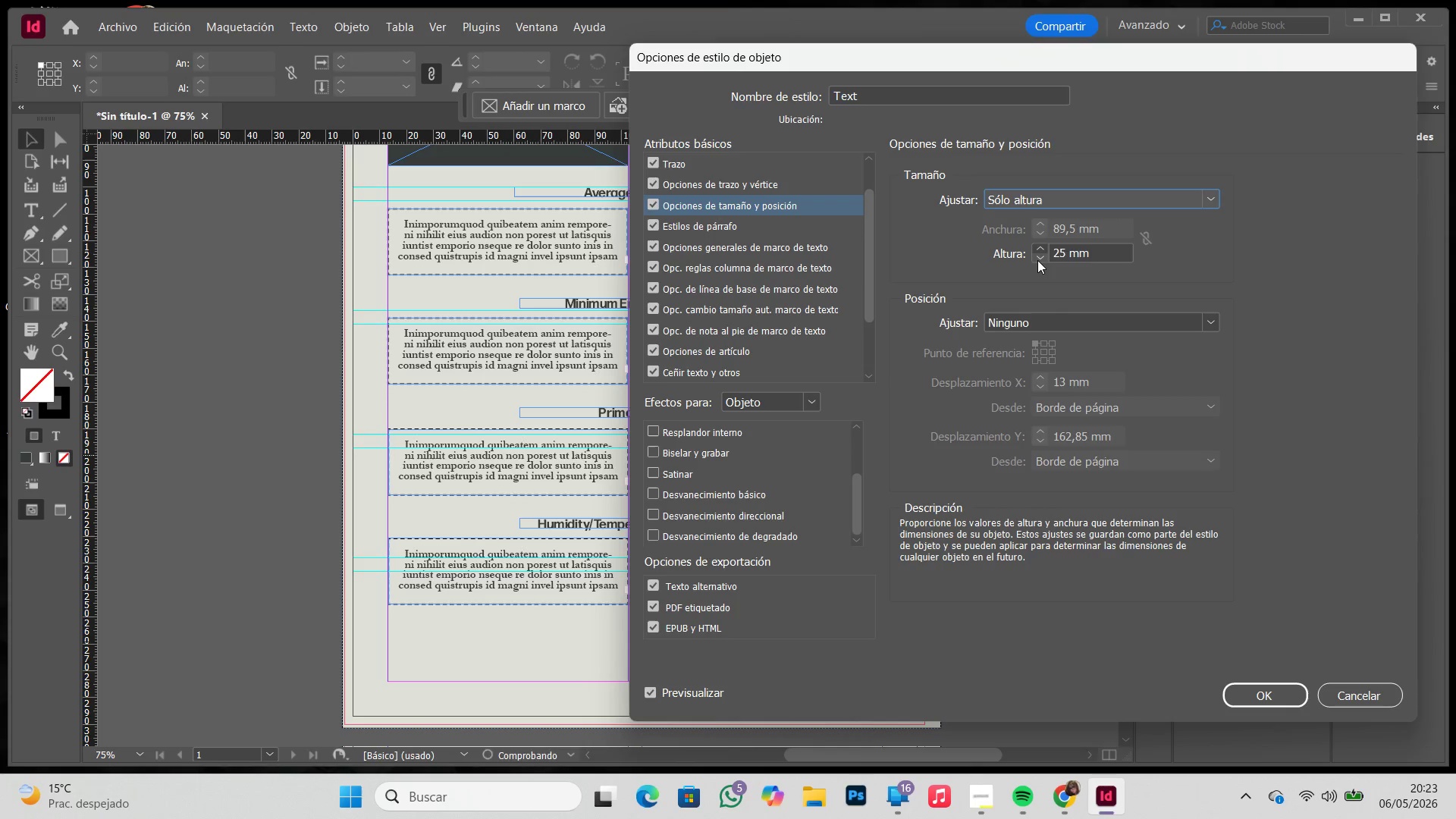 
left_click([1037, 260])
 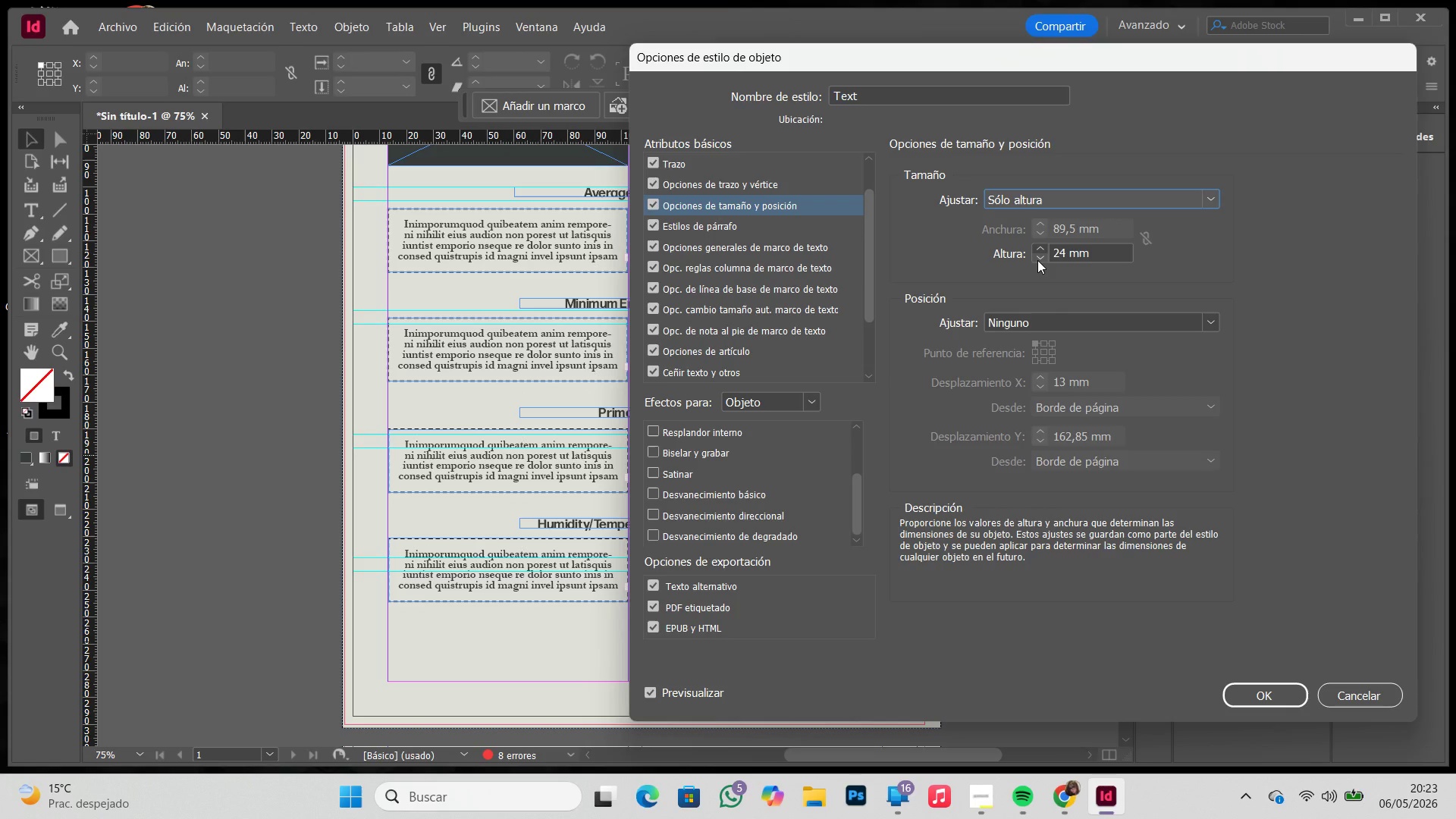 
left_click([1037, 260])
 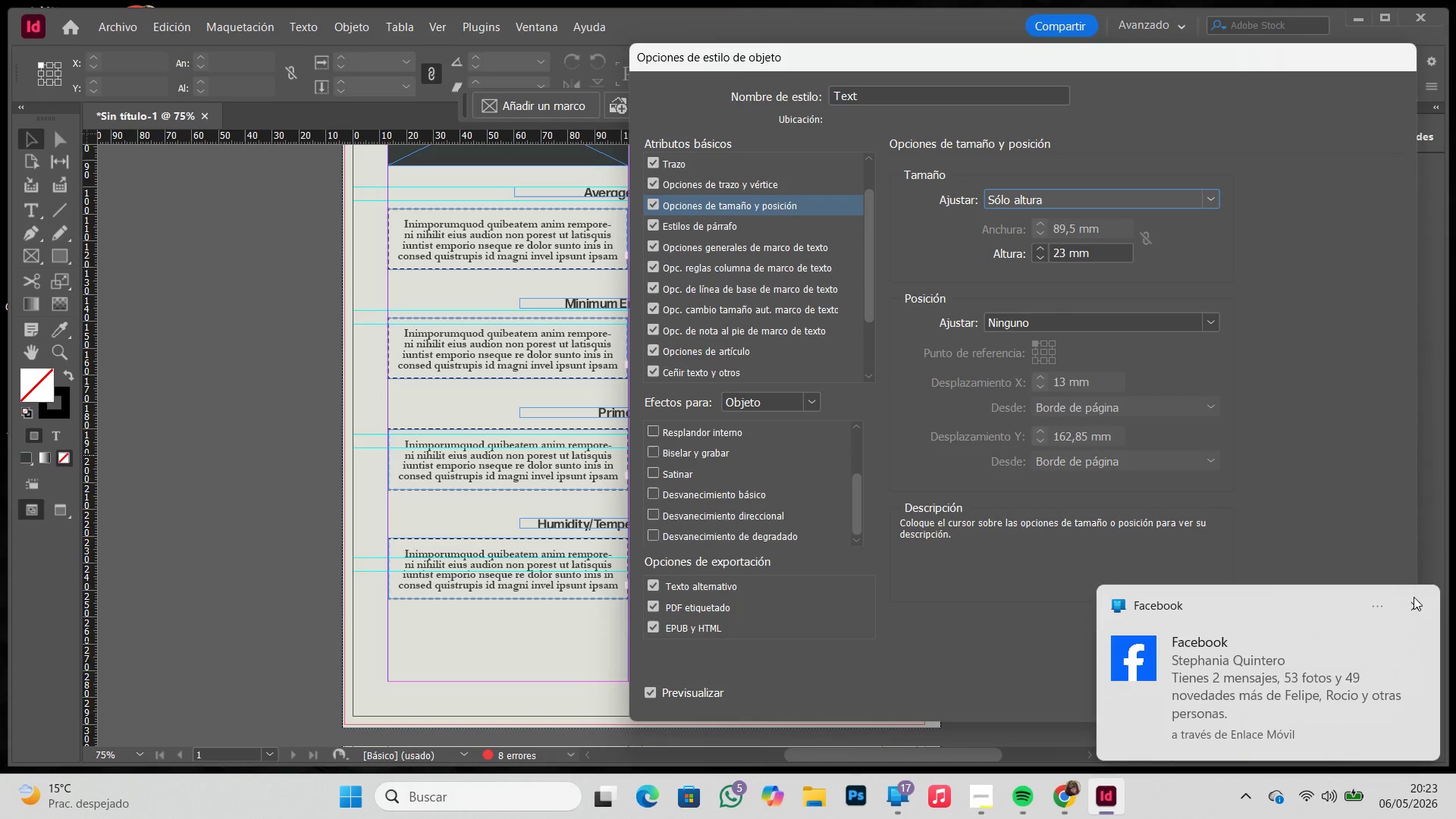 
left_click([1414, 603])
 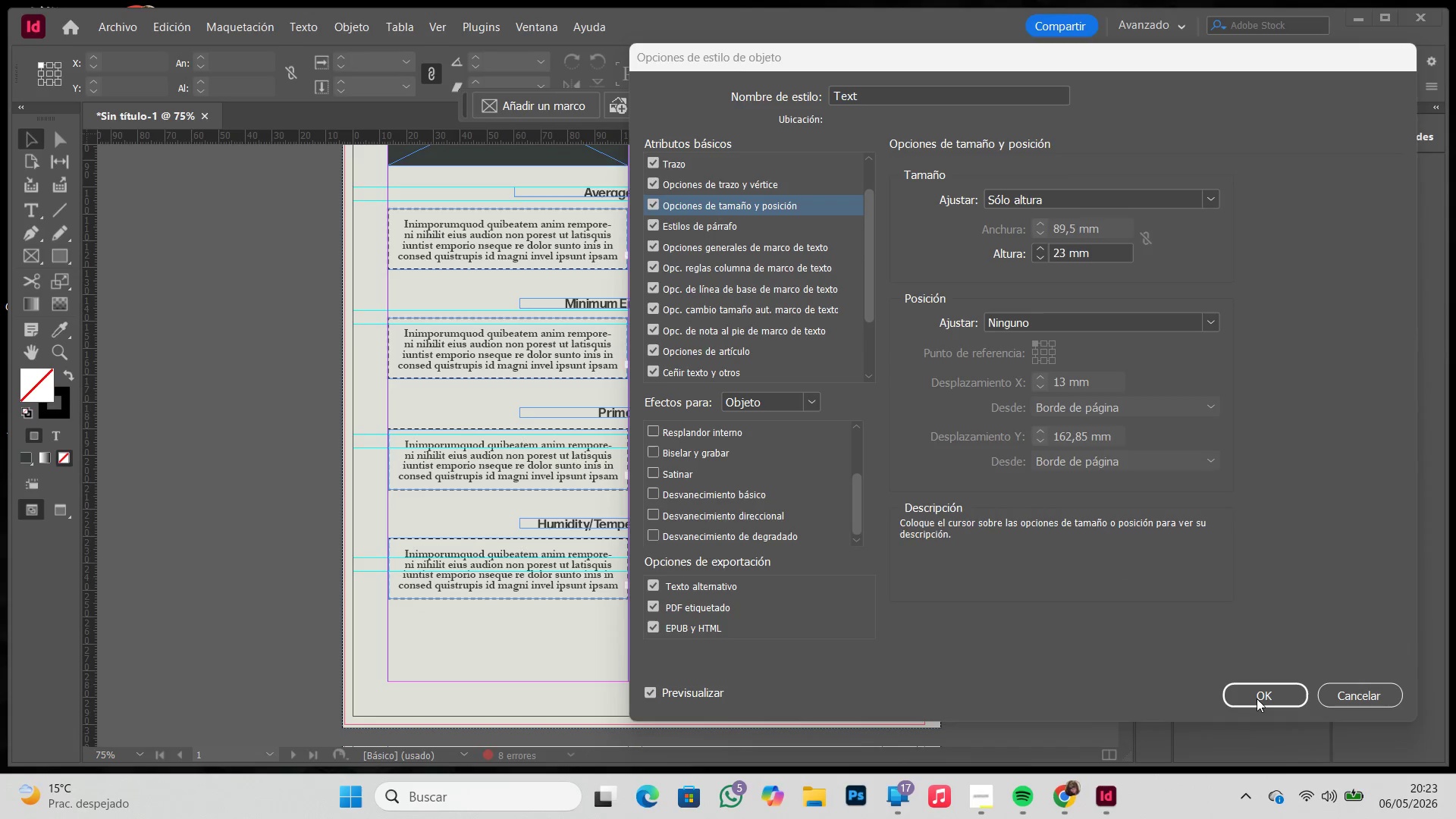 
left_click([1257, 698])
 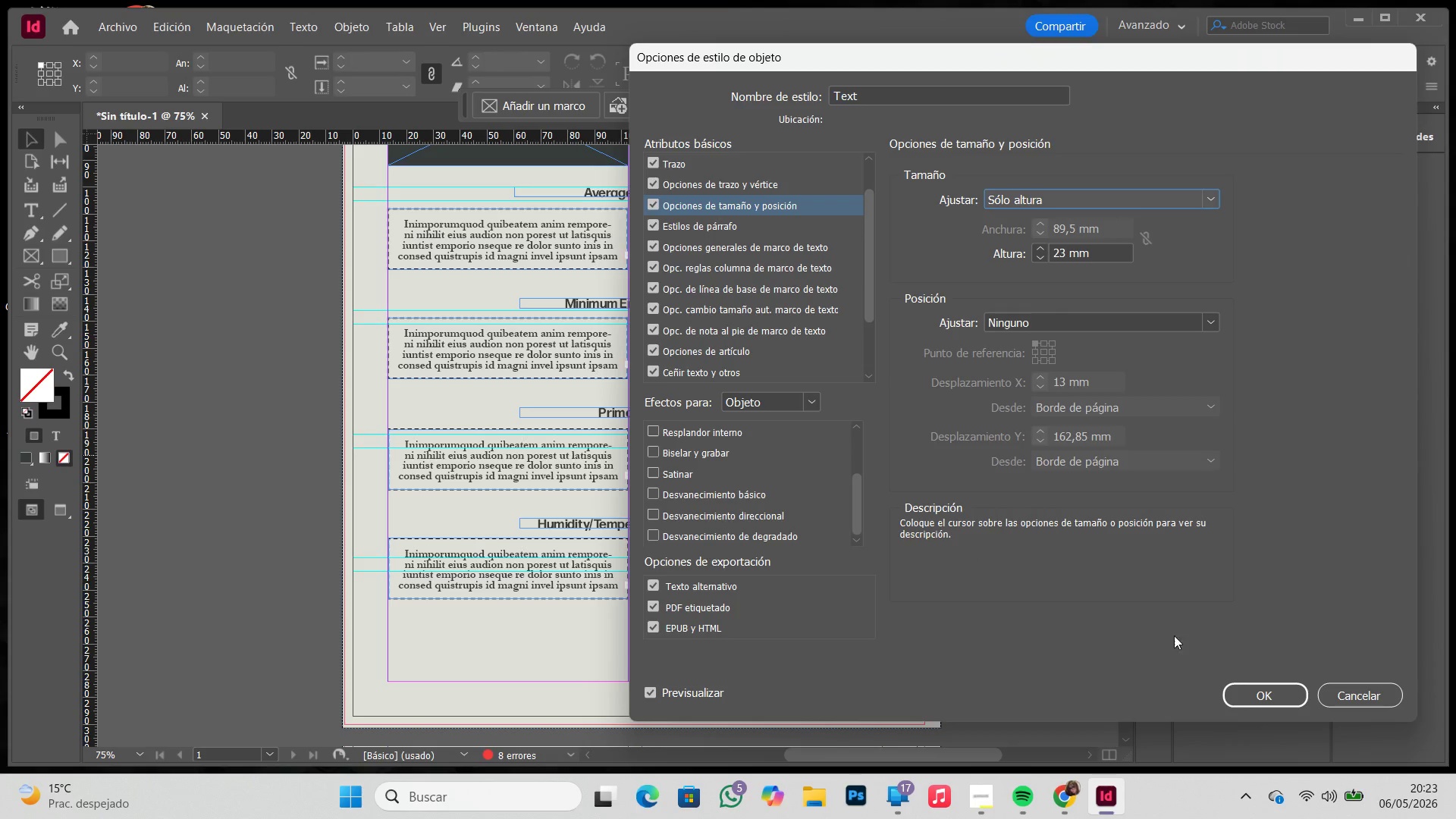 
left_click([1246, 686])
 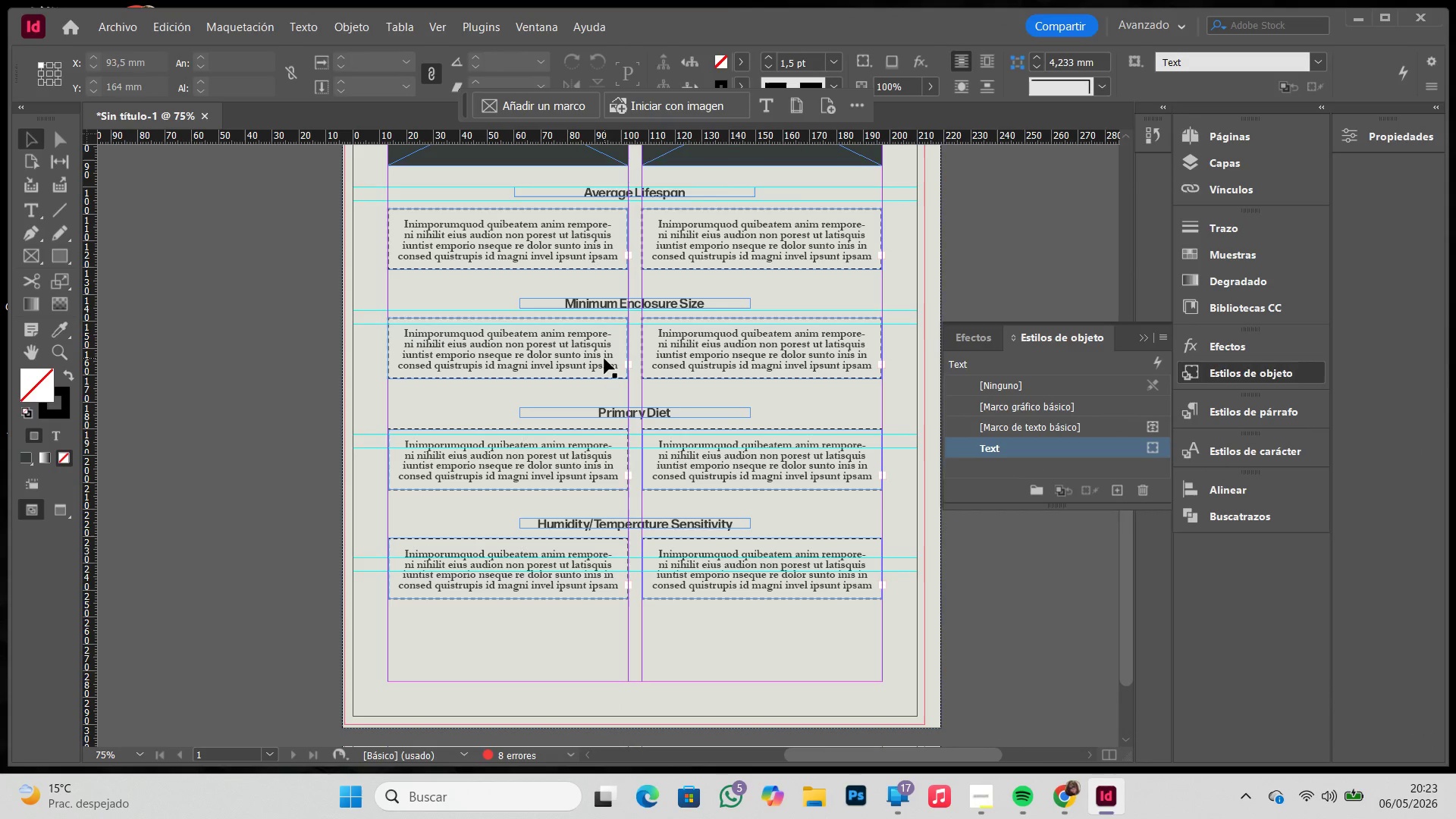 
double_click([604, 359])
 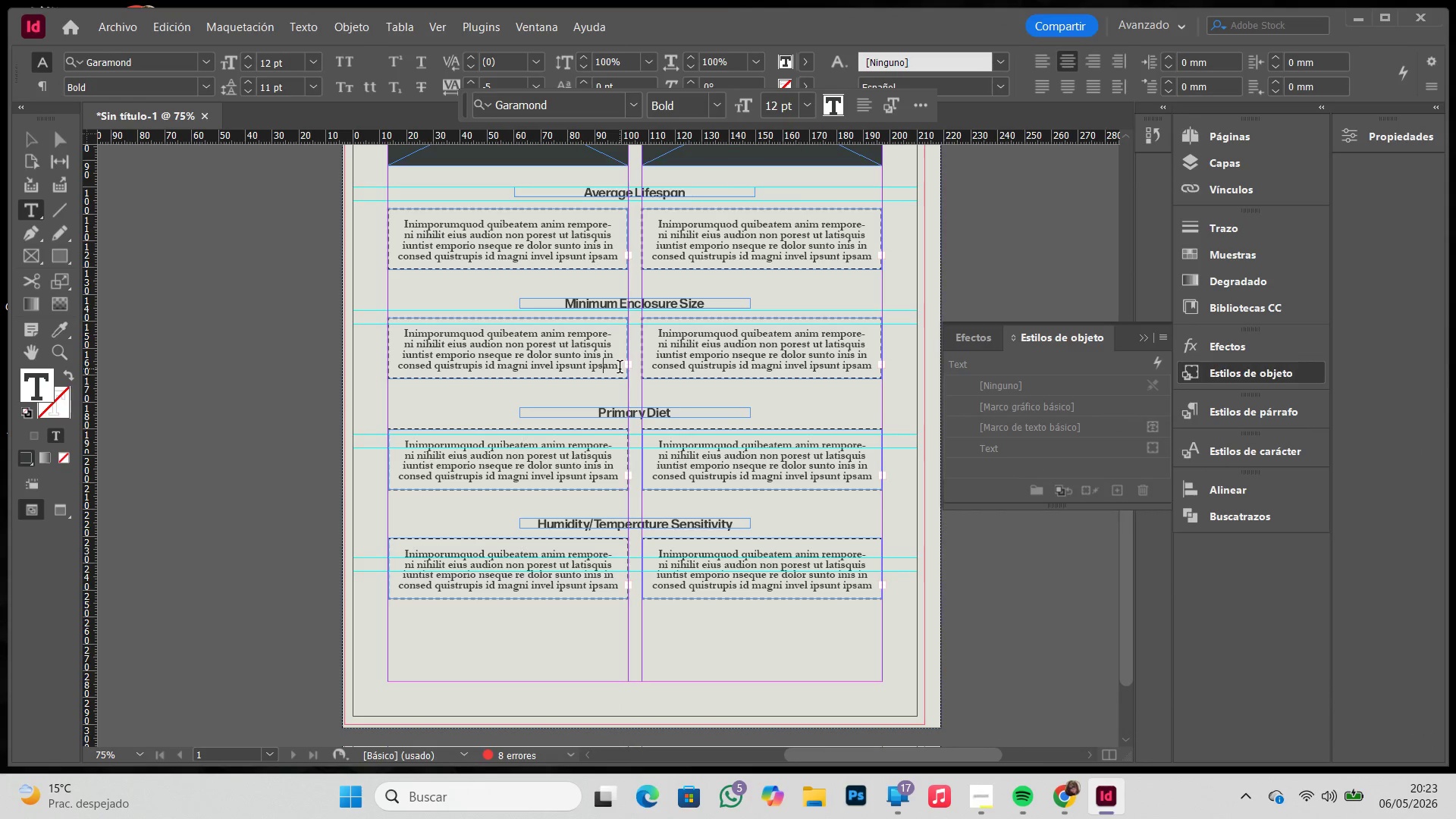 
left_click_drag(start_coordinate=[620, 369], to_coordinate=[387, 328])
 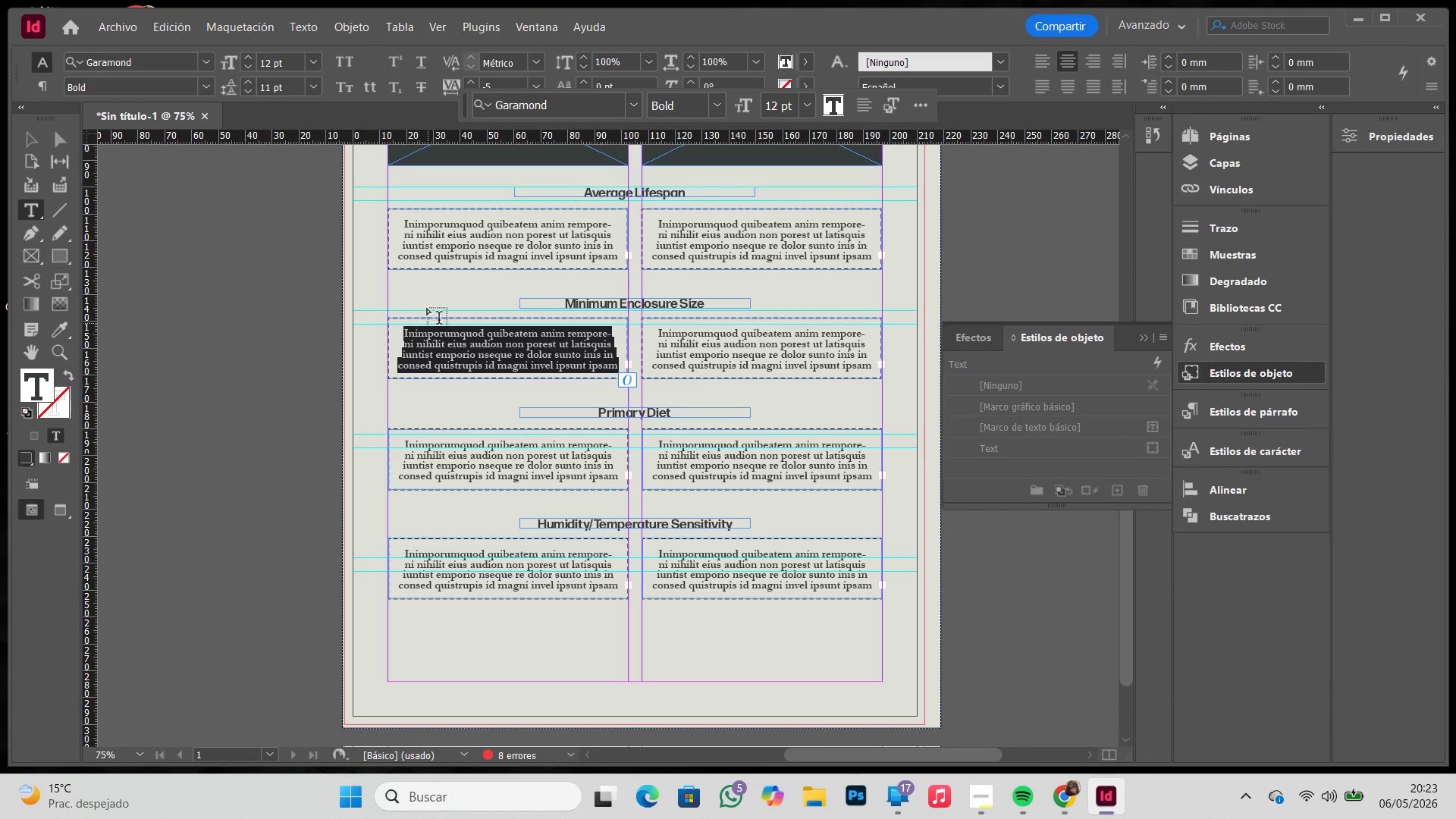 
key(Backspace)
 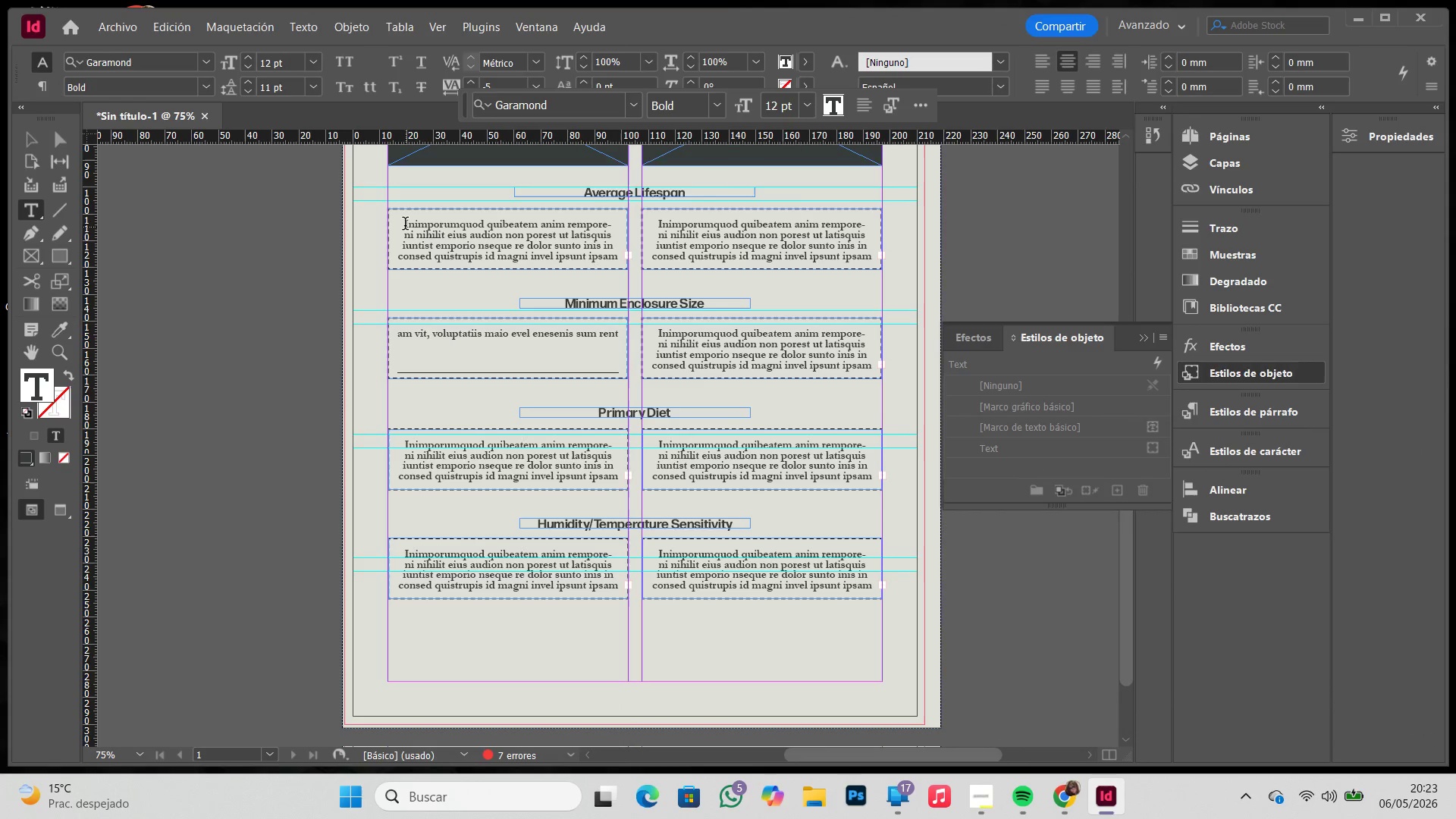 
left_click_drag(start_coordinate=[404, 224], to_coordinate=[838, 339])
 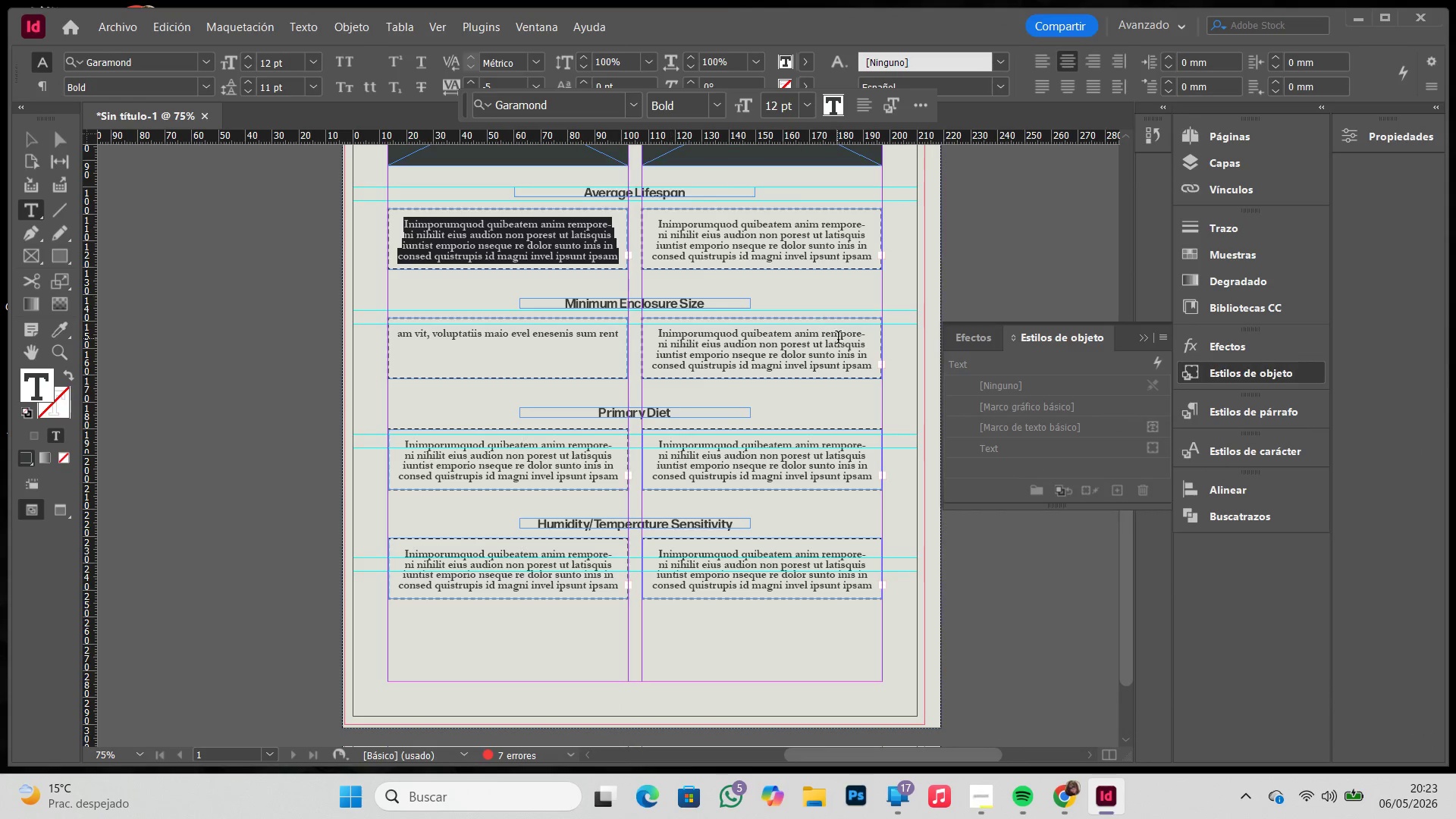 
key(Backspace)
 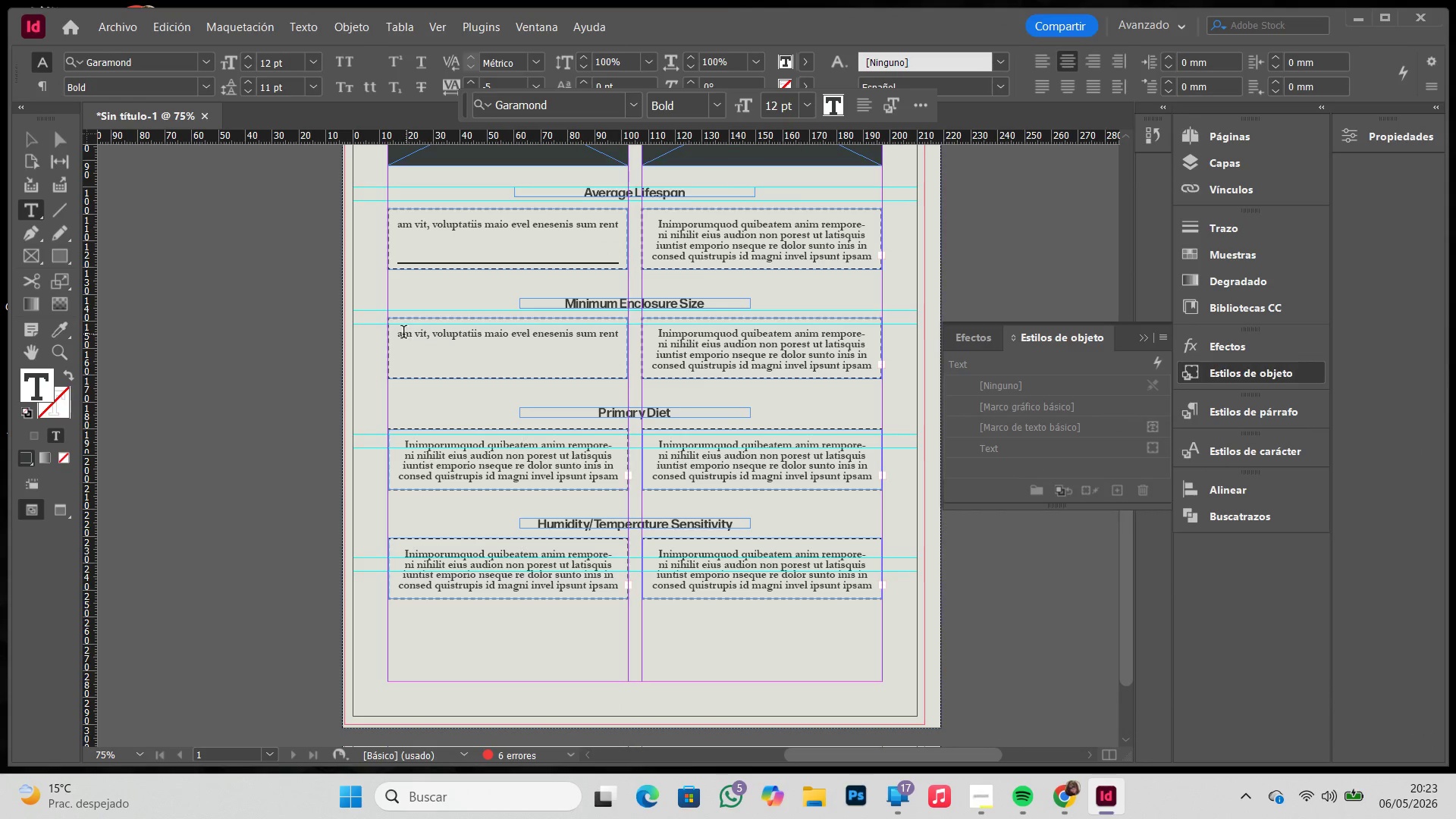 
left_click_drag(start_coordinate=[397, 333], to_coordinate=[759, 372])
 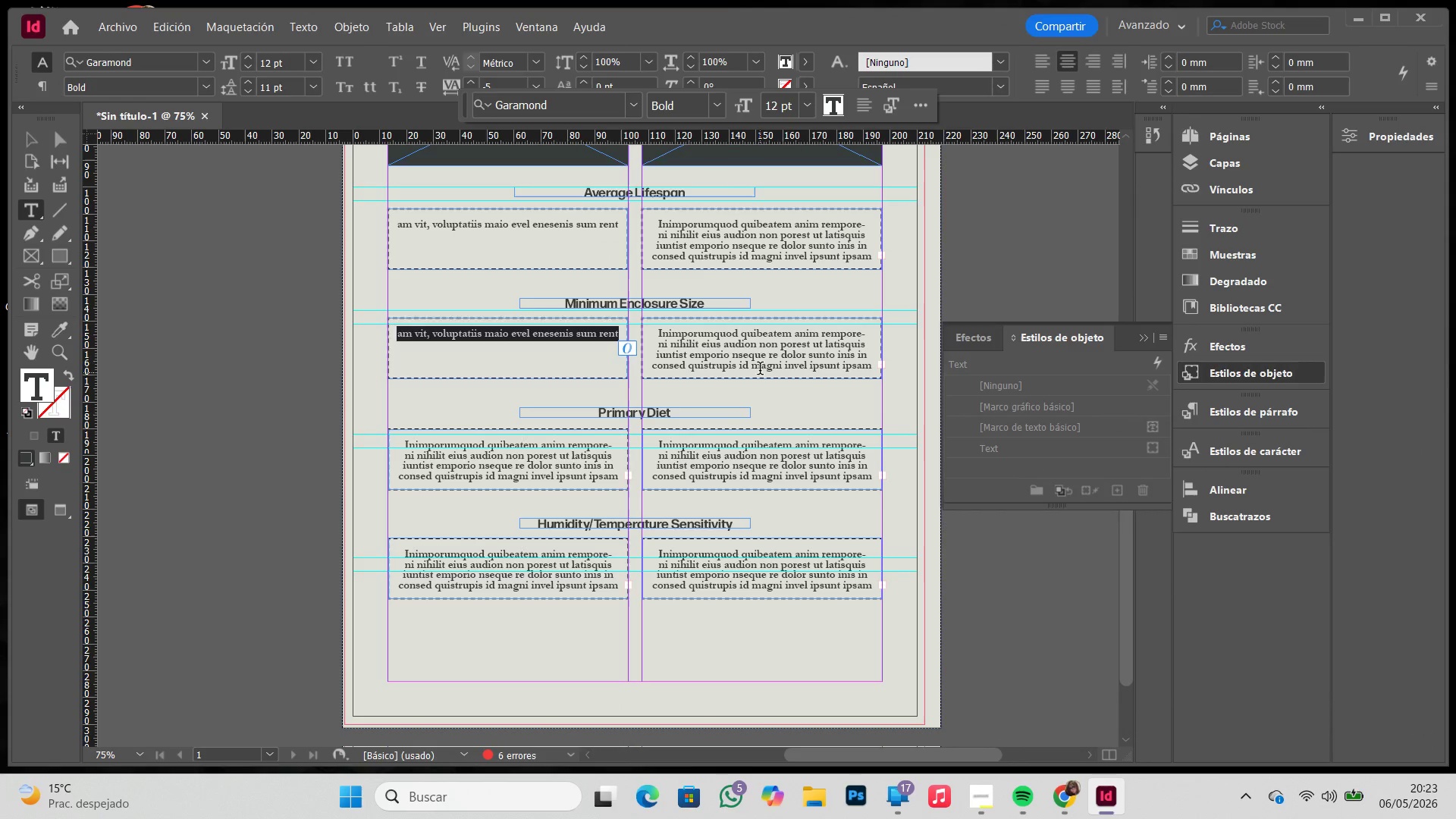 
key(Backspace)
 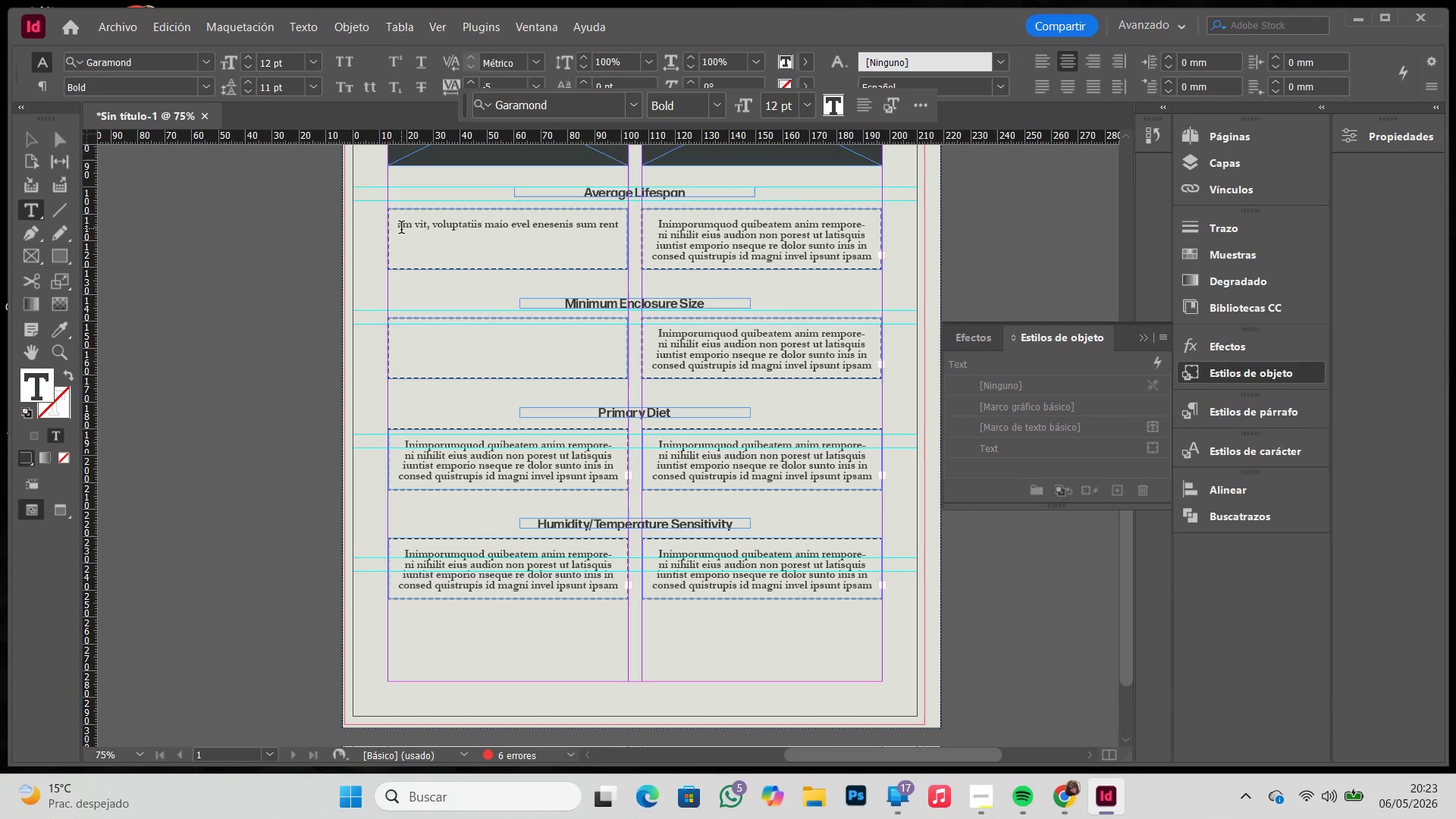 
left_click_drag(start_coordinate=[394, 228], to_coordinate=[792, 297])
 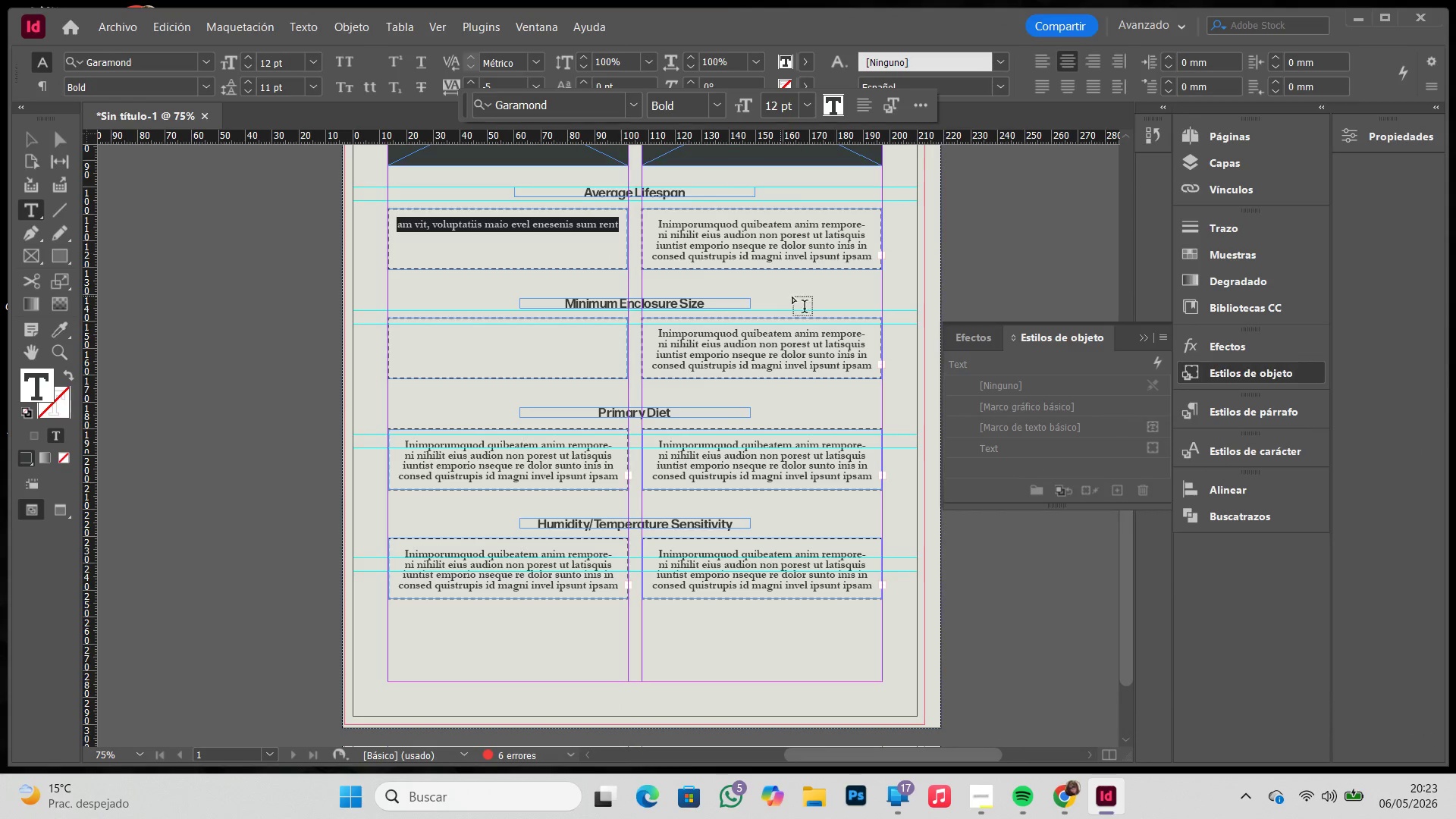 
key(Backspace)
 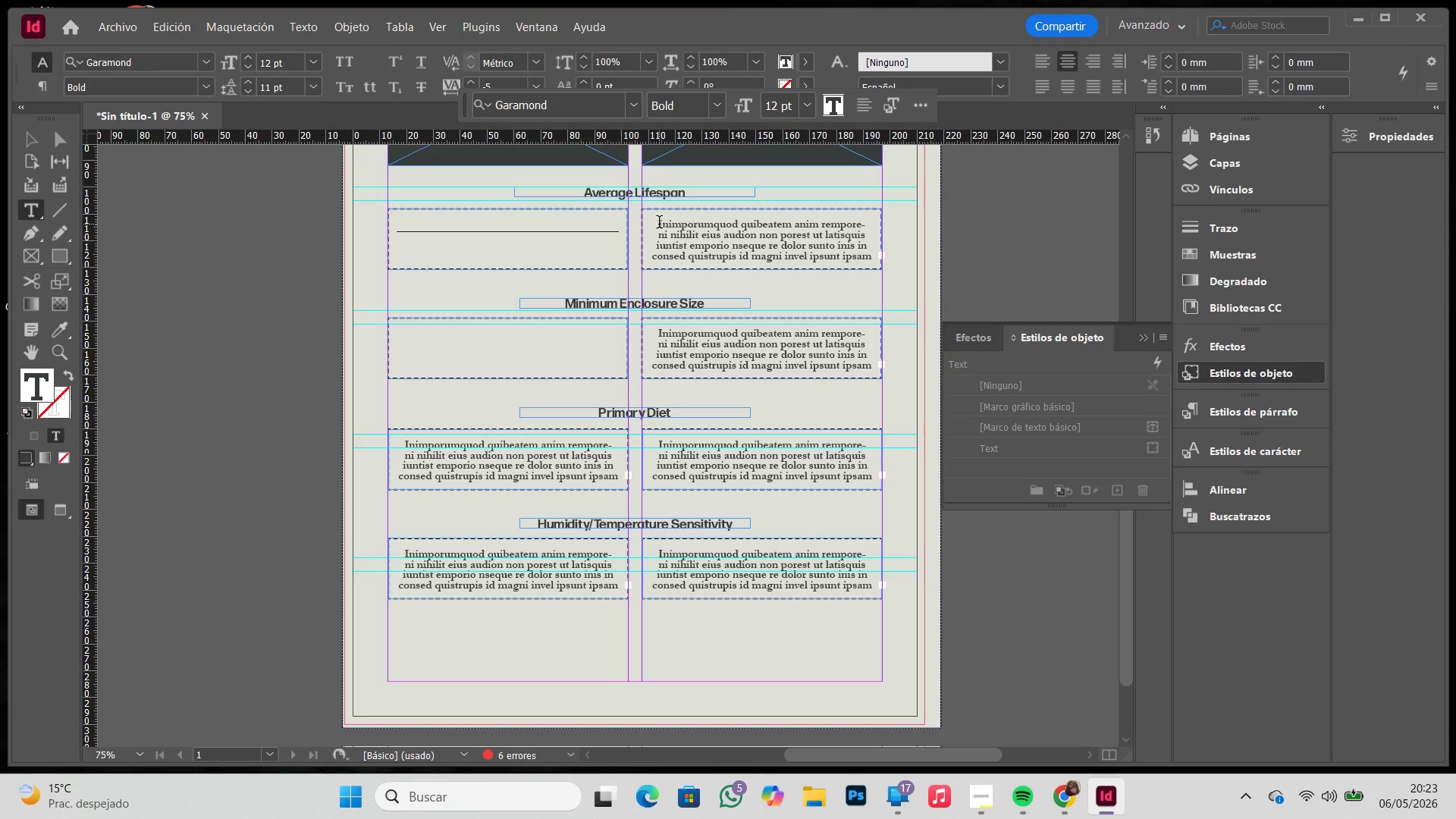 
left_click_drag(start_coordinate=[657, 223], to_coordinate=[940, 315])
 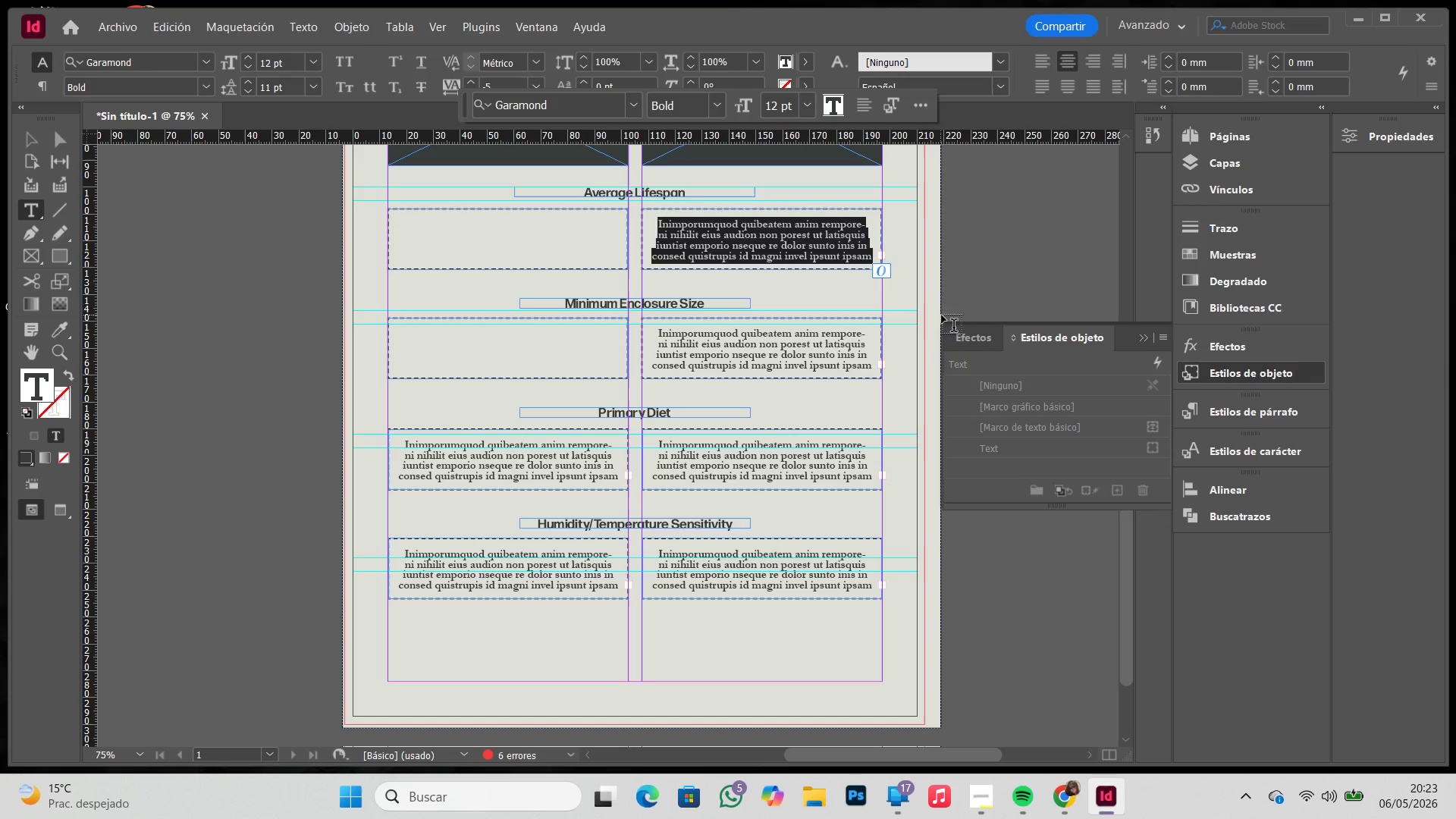 
key(Backspace)
 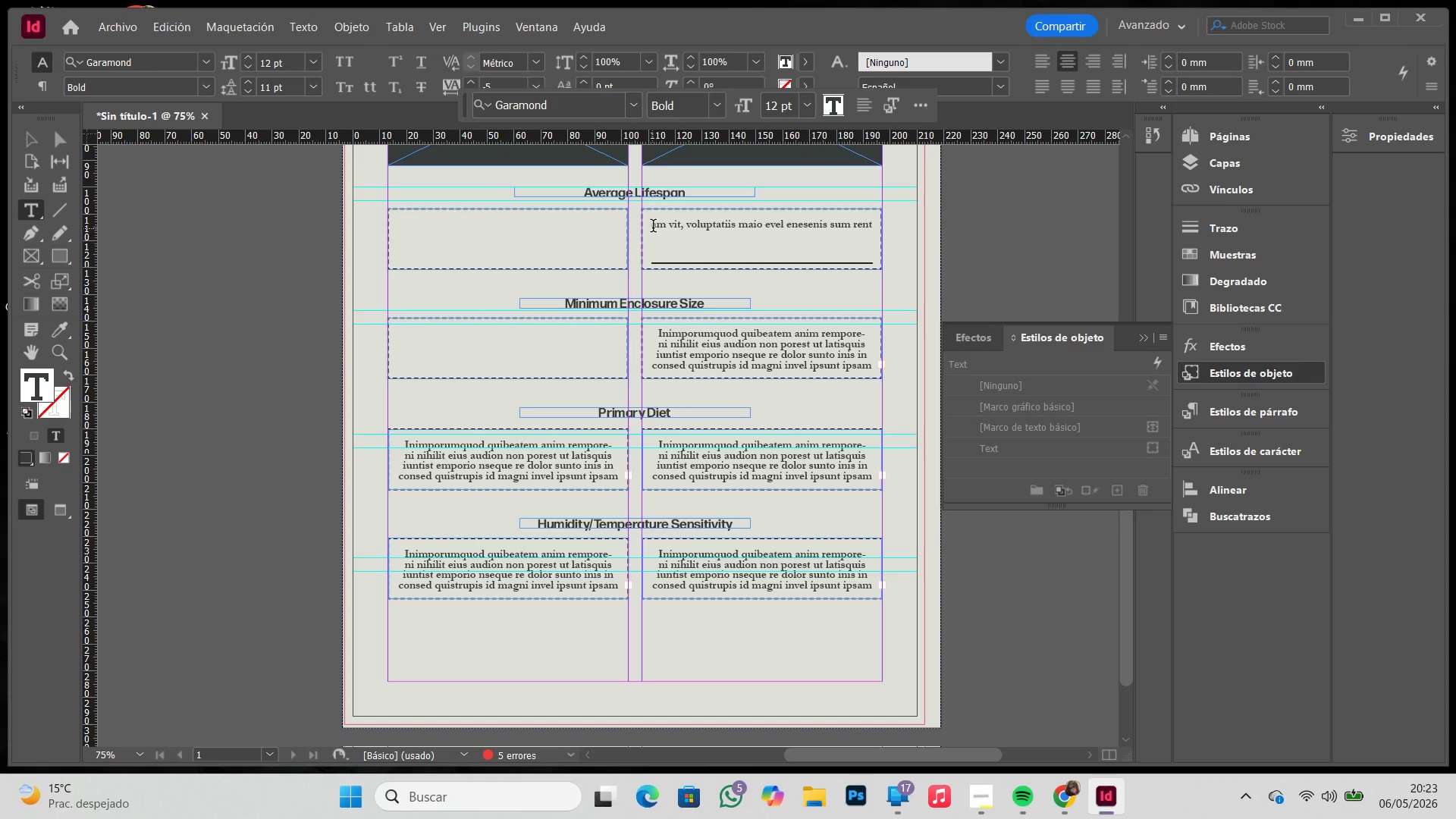 
left_click_drag(start_coordinate=[653, 225], to_coordinate=[950, 281])
 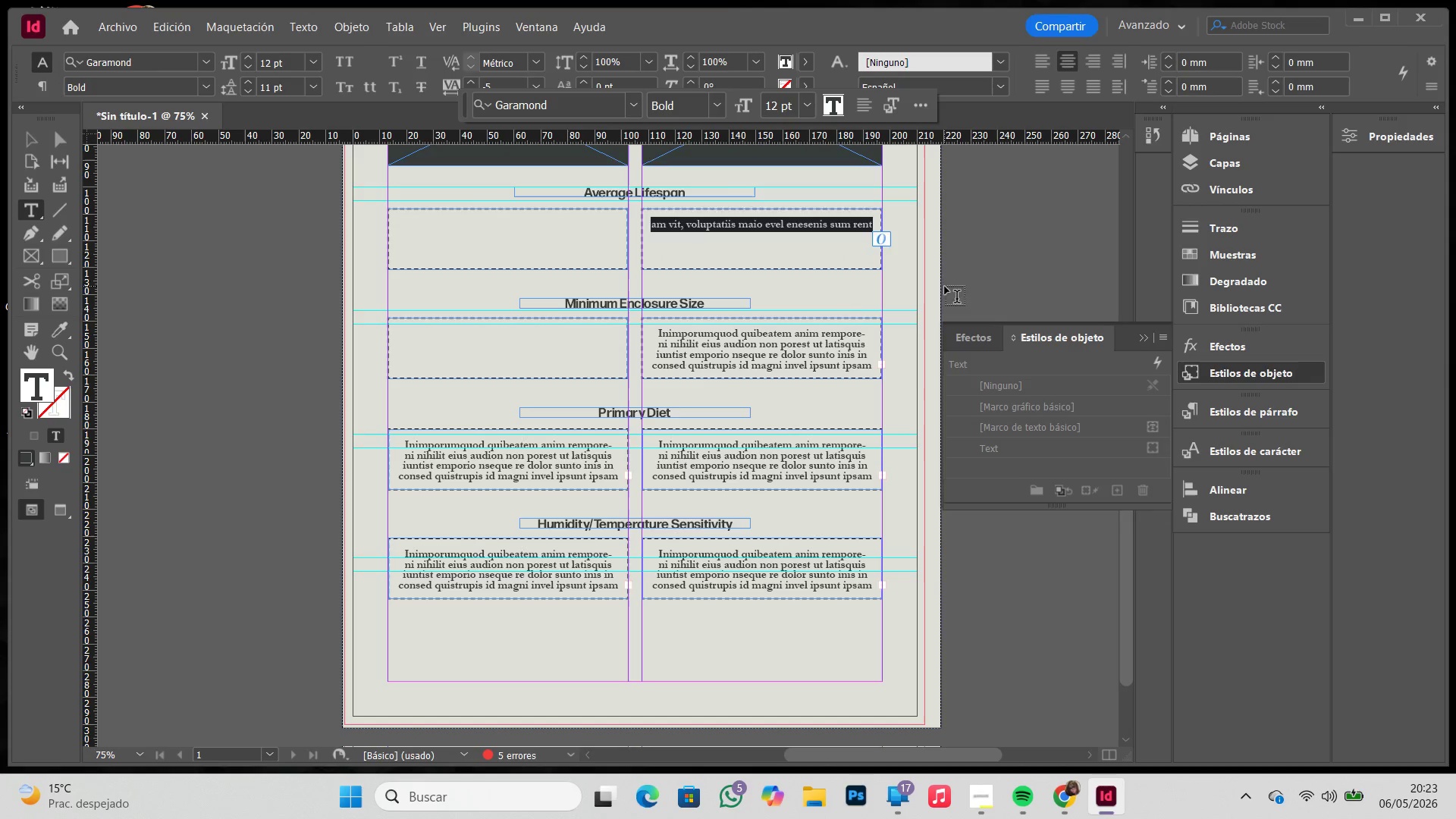 
key(Backspace)
 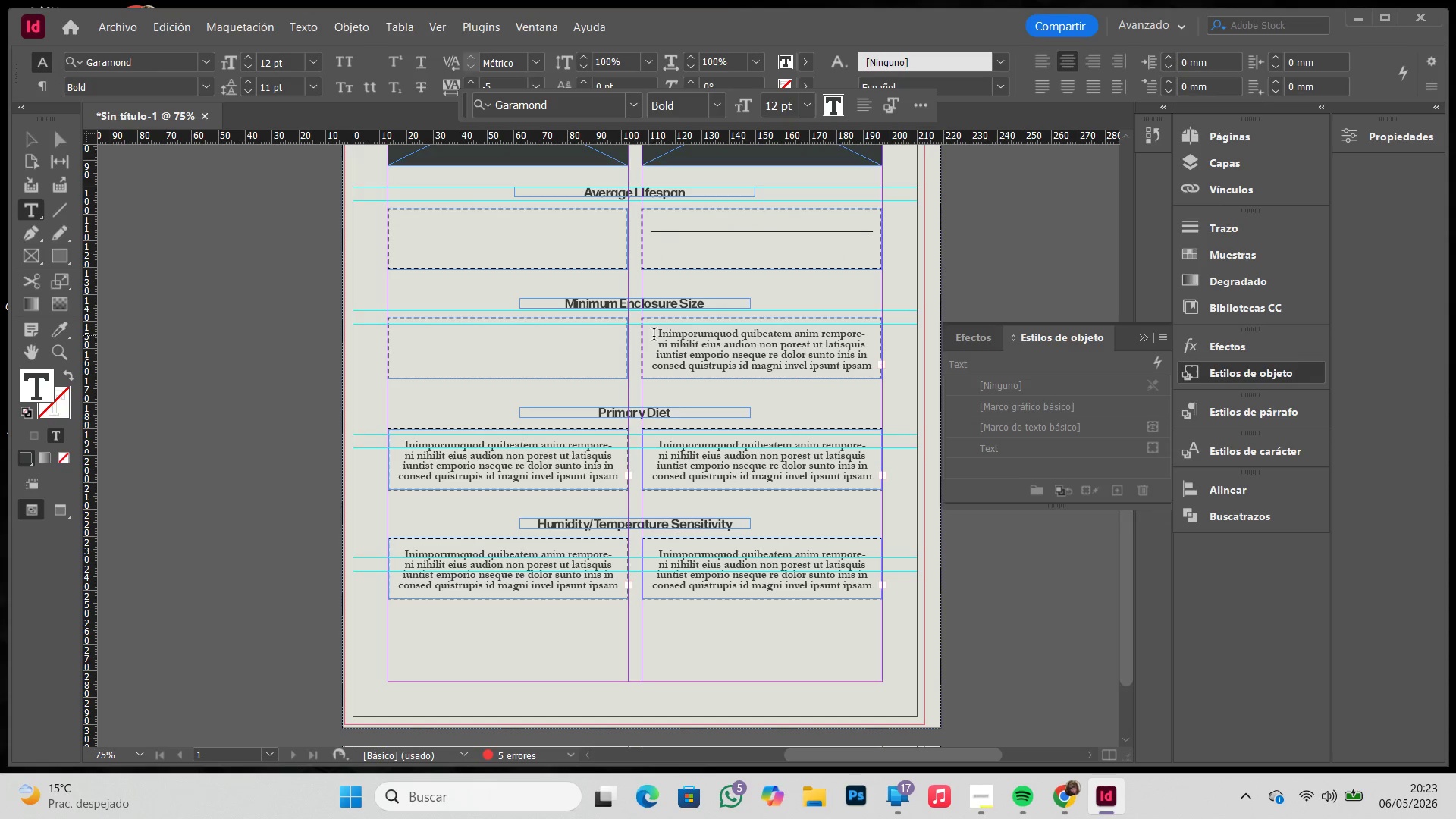 
left_click_drag(start_coordinate=[654, 334], to_coordinate=[960, 410])
 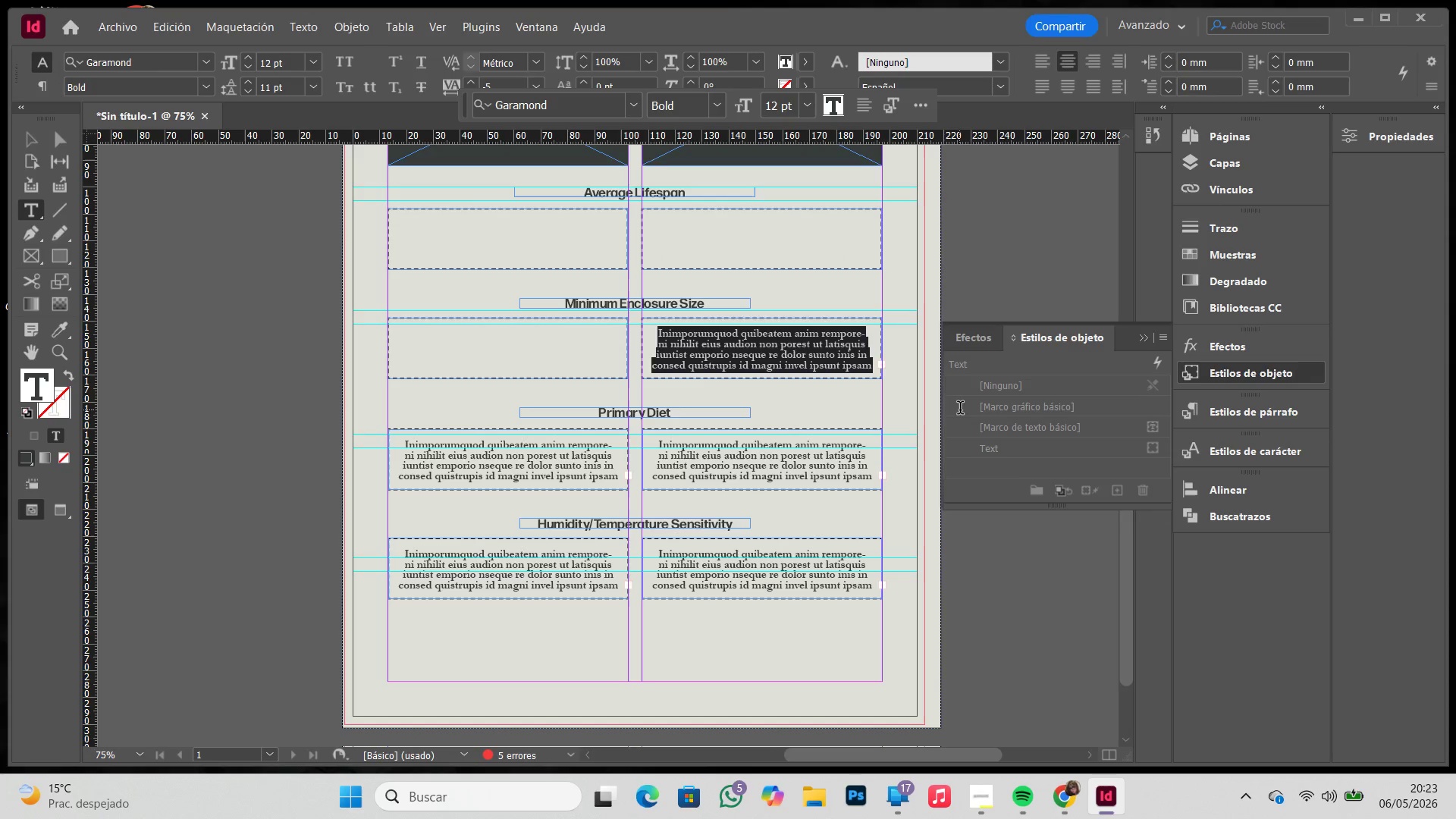 
key(Backspace)
 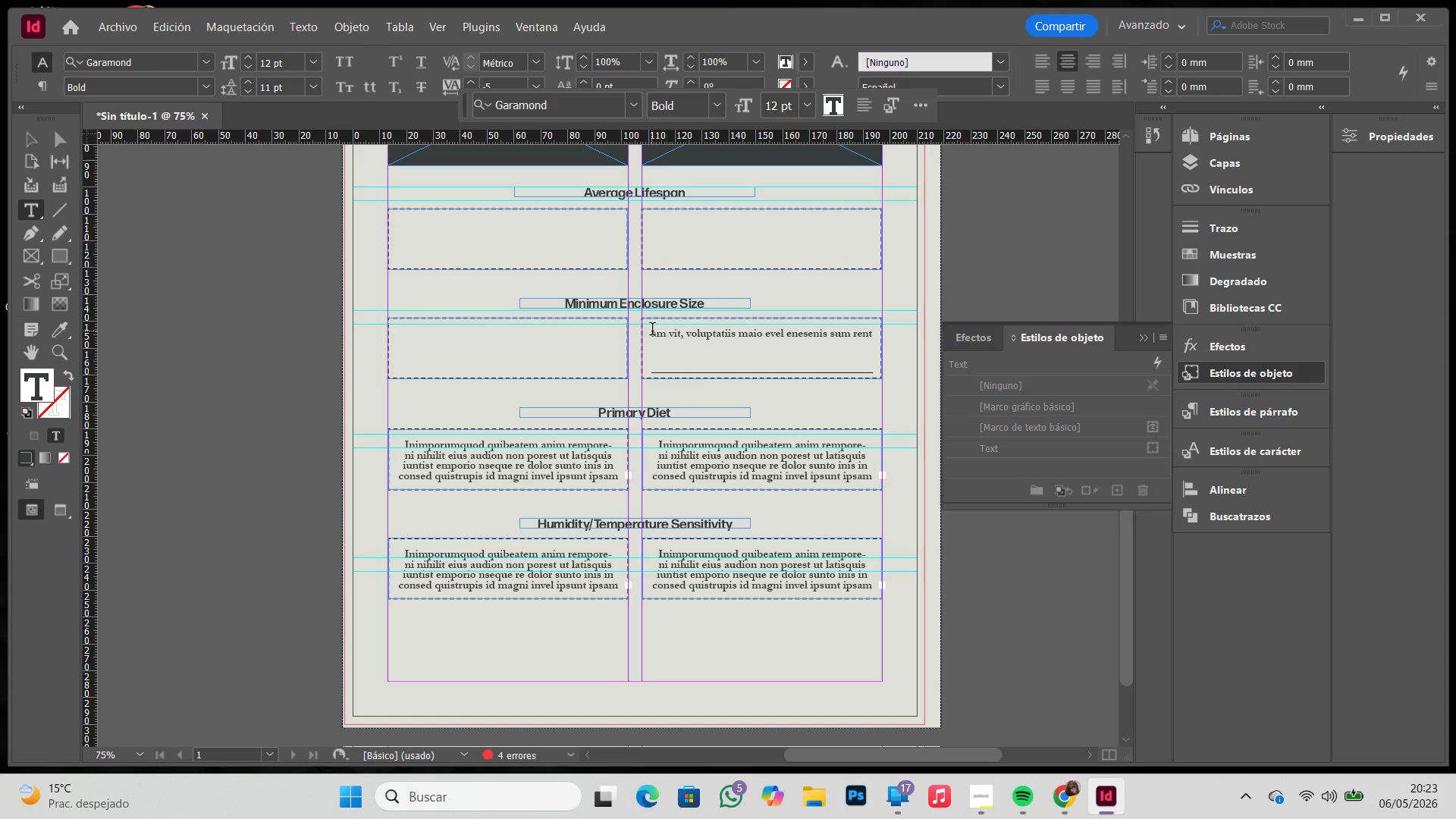 
left_click_drag(start_coordinate=[652, 331], to_coordinate=[971, 366])
 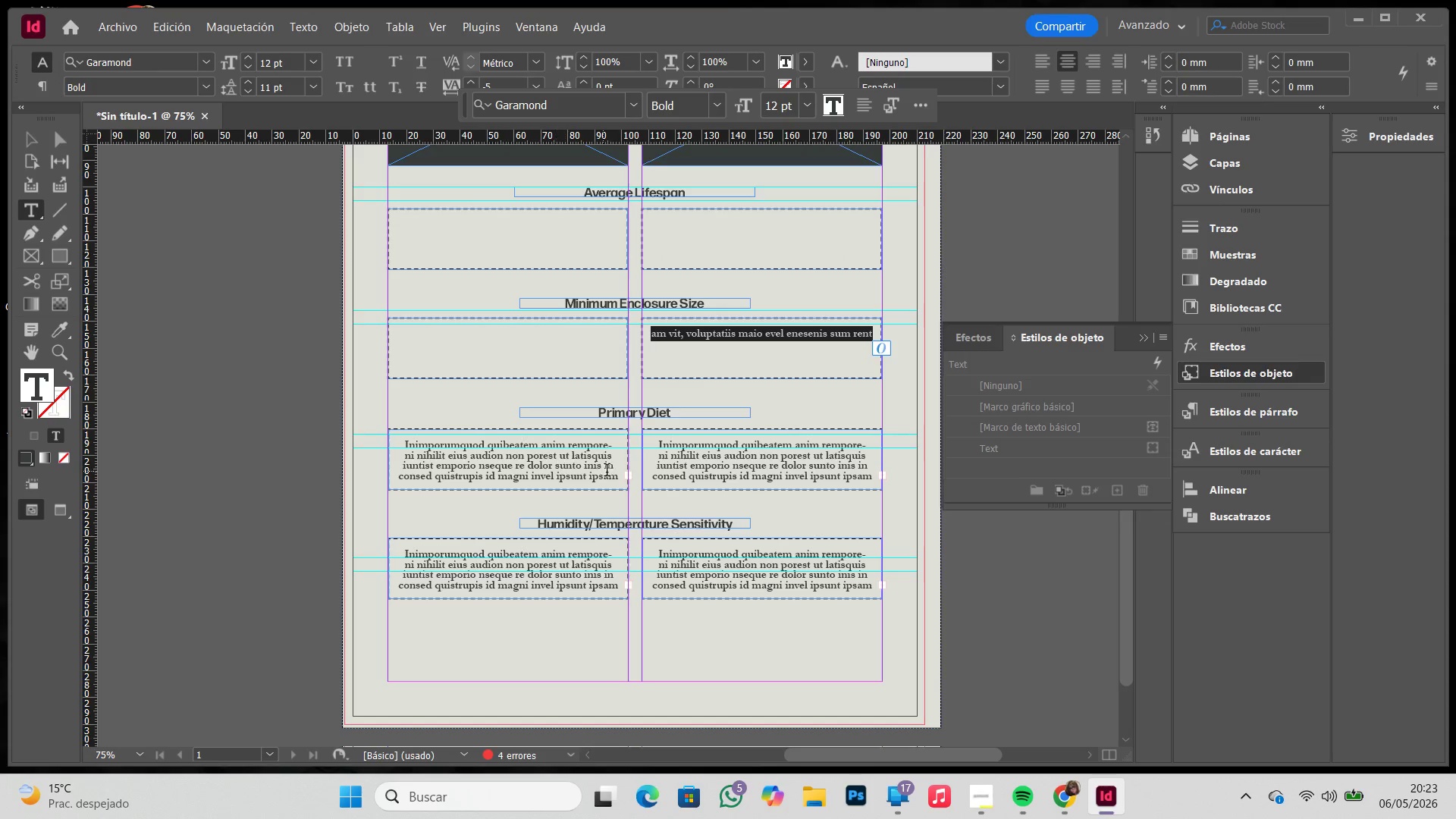 
key(Backspace)
 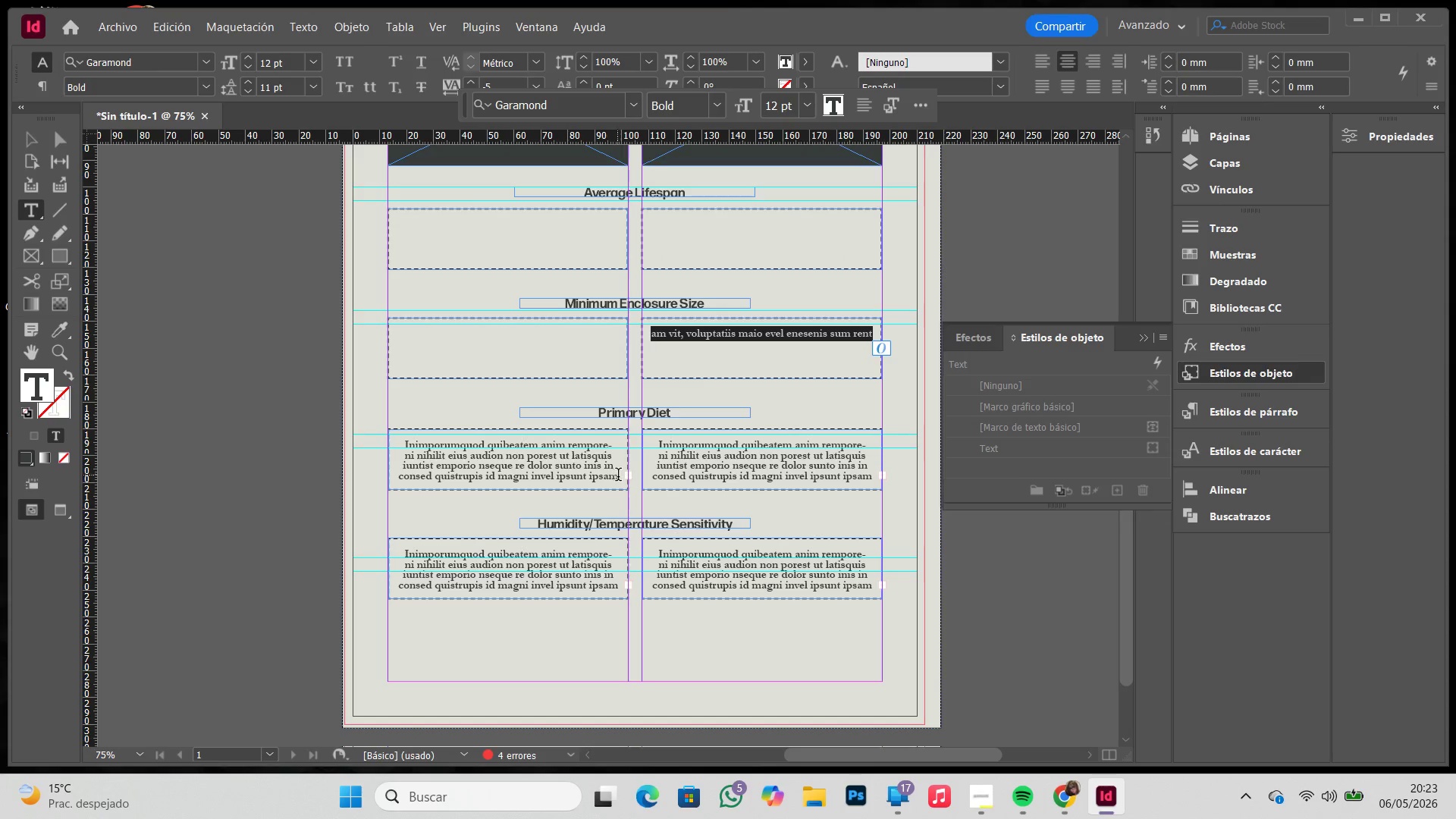 
left_click_drag(start_coordinate=[617, 478], to_coordinate=[300, 471])
 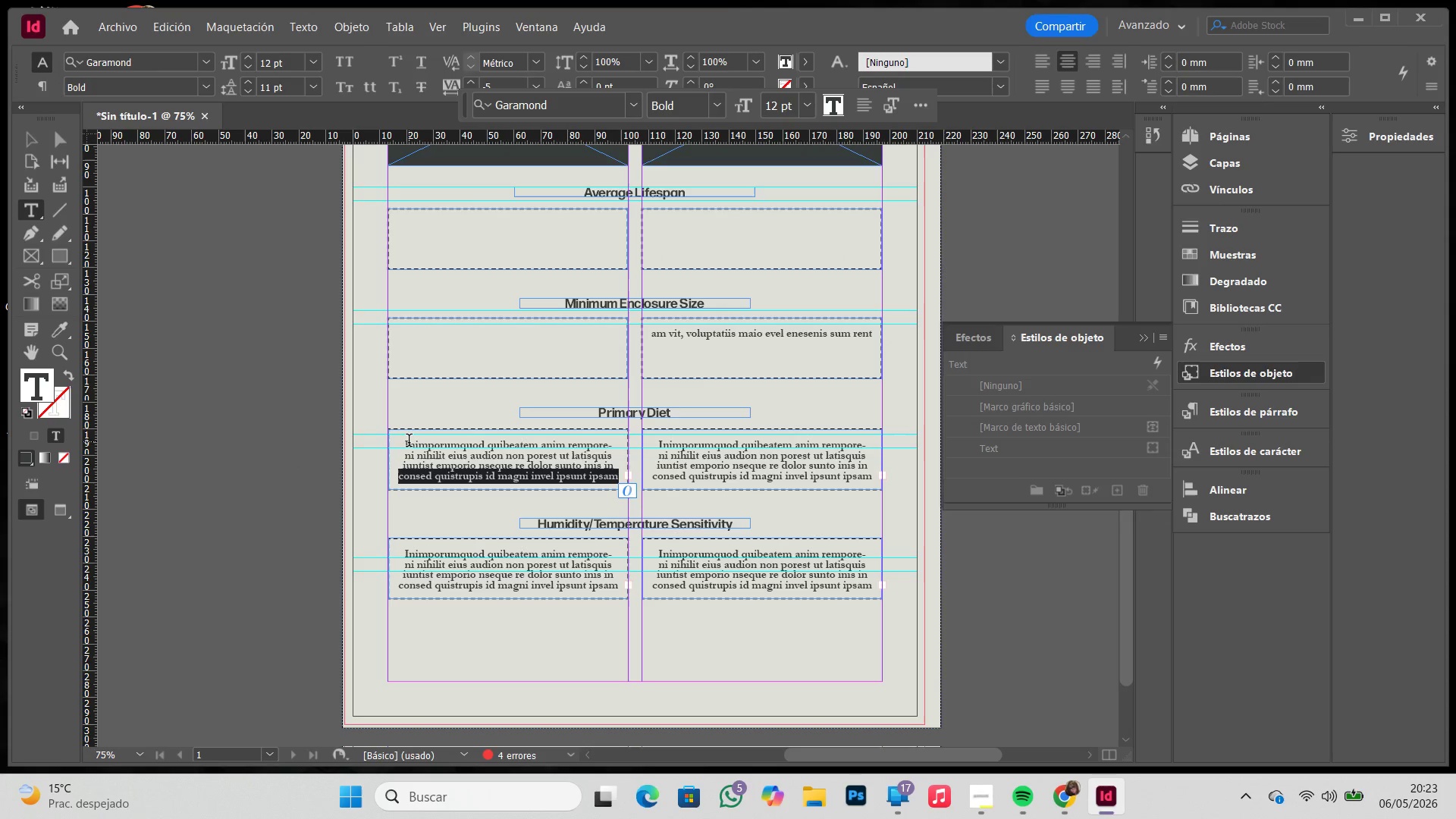 
left_click([409, 442])
 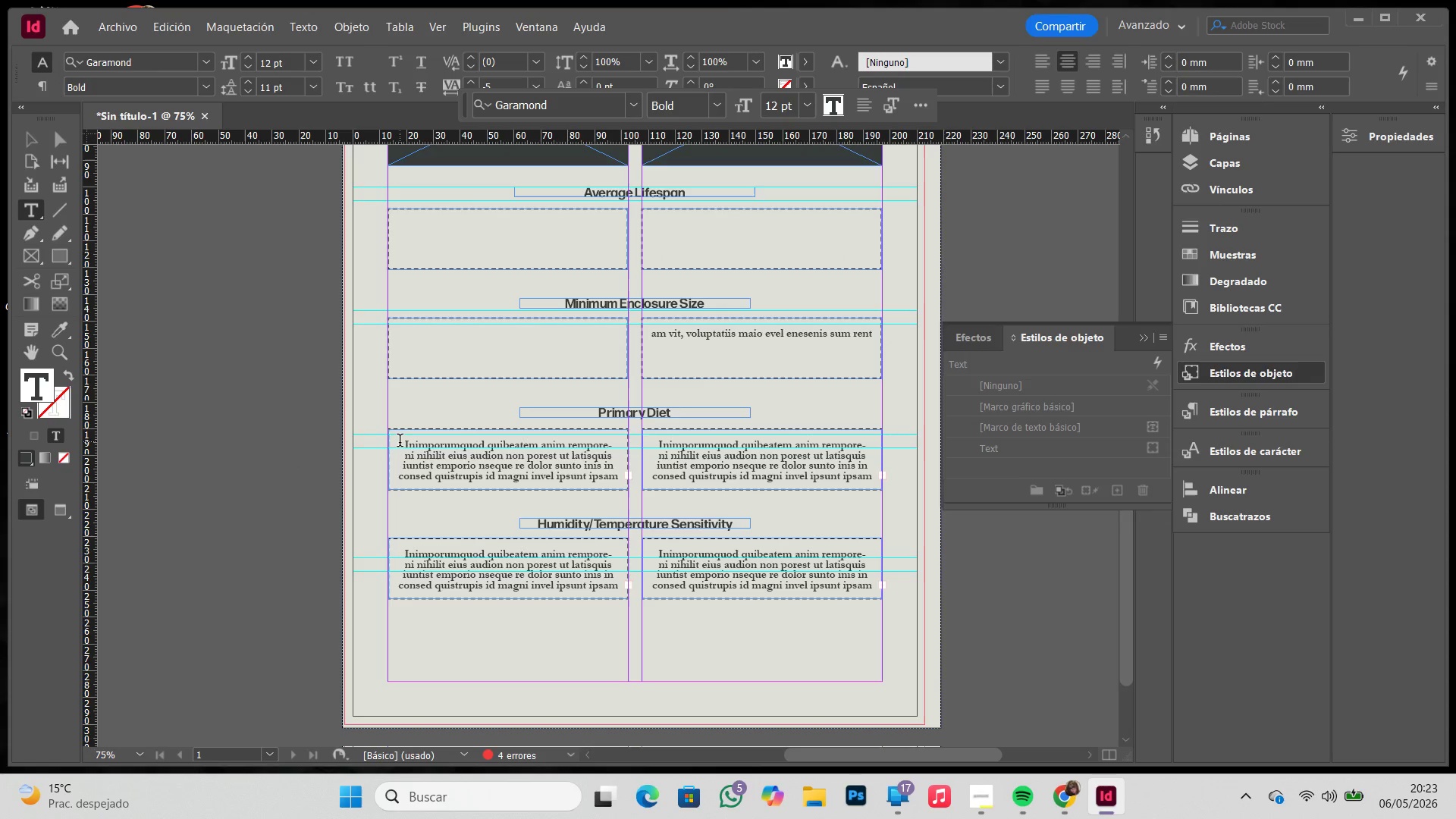 
left_click_drag(start_coordinate=[400, 442], to_coordinate=[814, 630])
 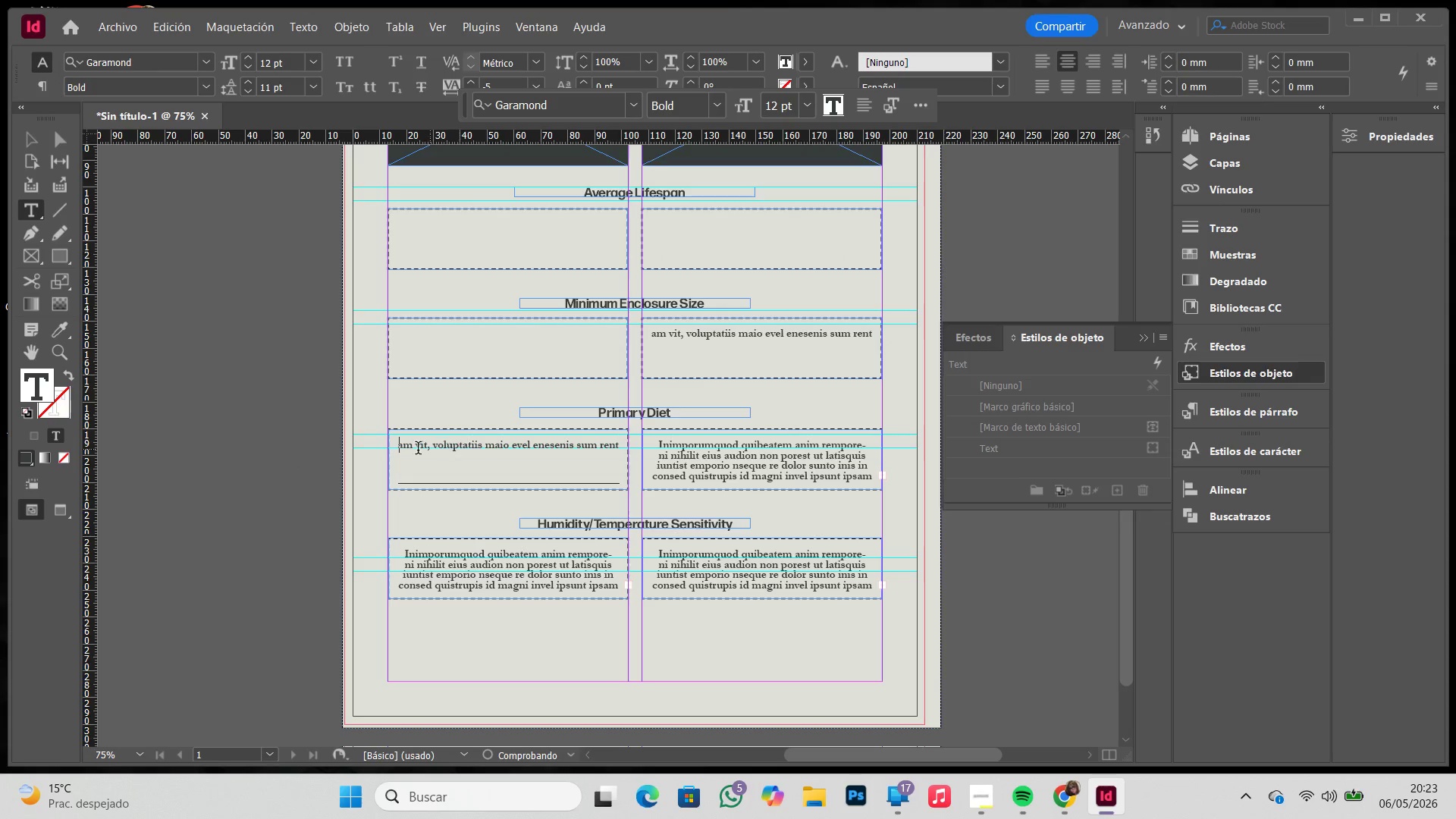 
key(Backspace)
 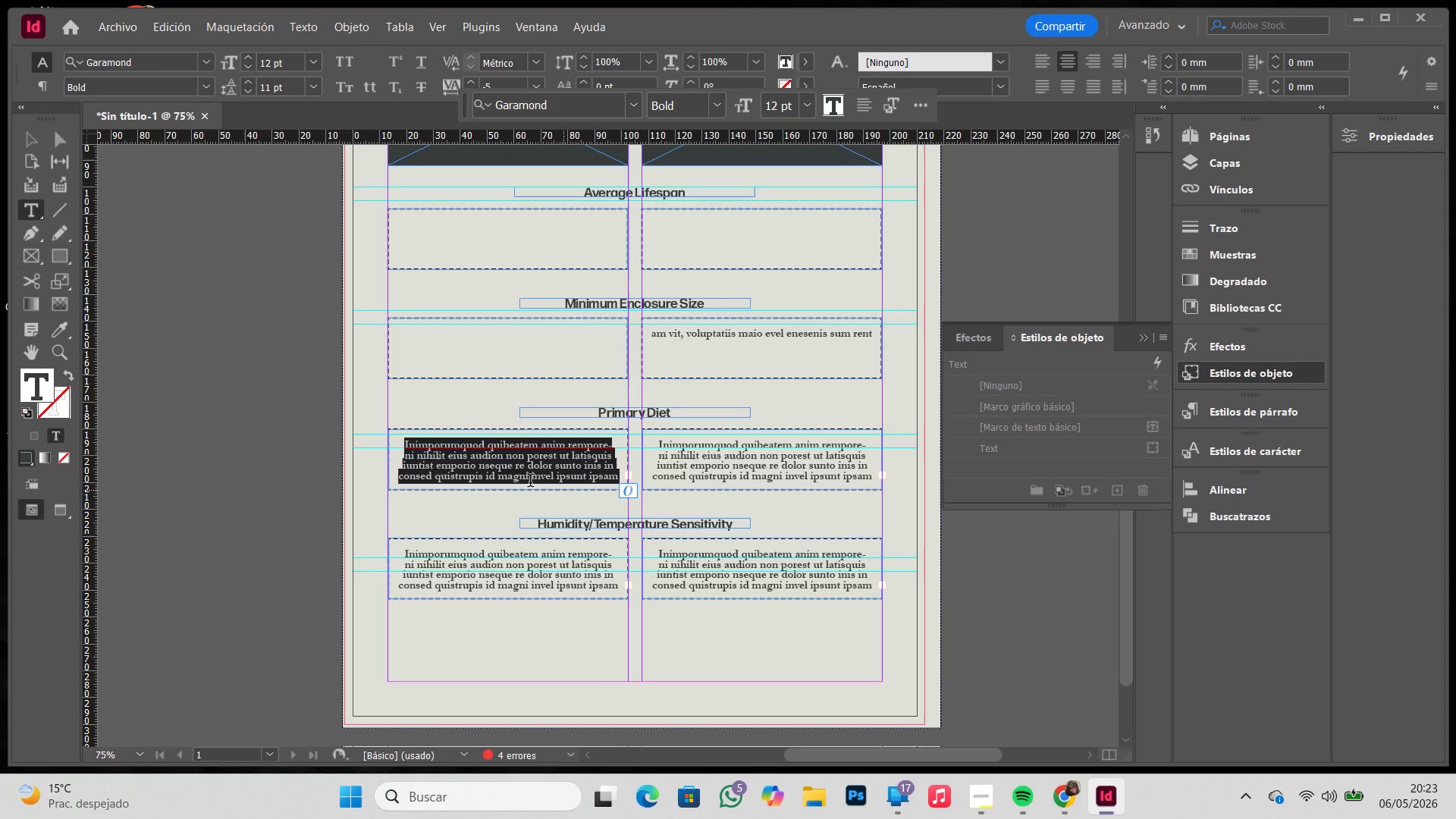 
key(Backspace)
 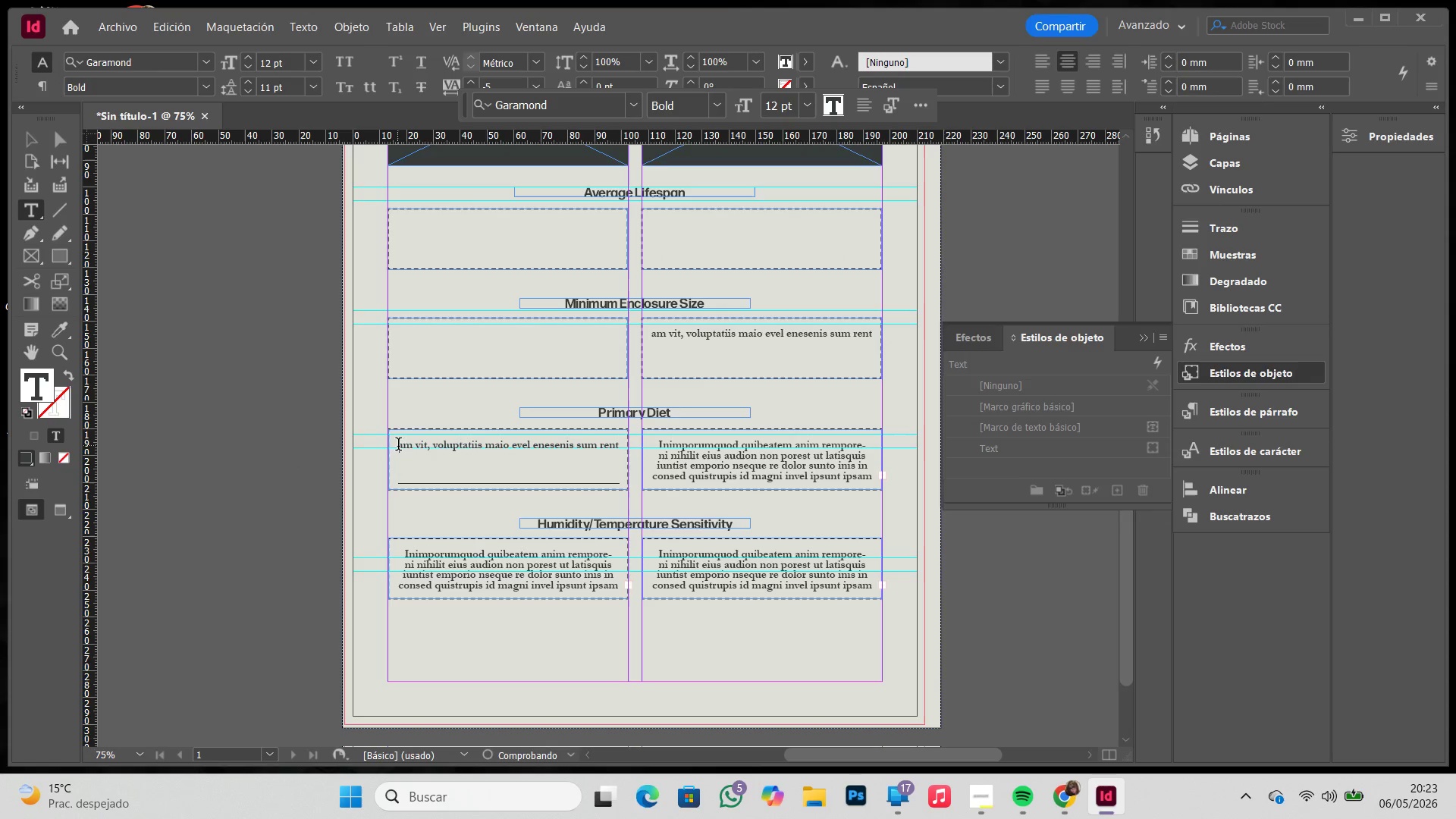 
left_click_drag(start_coordinate=[400, 444], to_coordinate=[826, 481])
 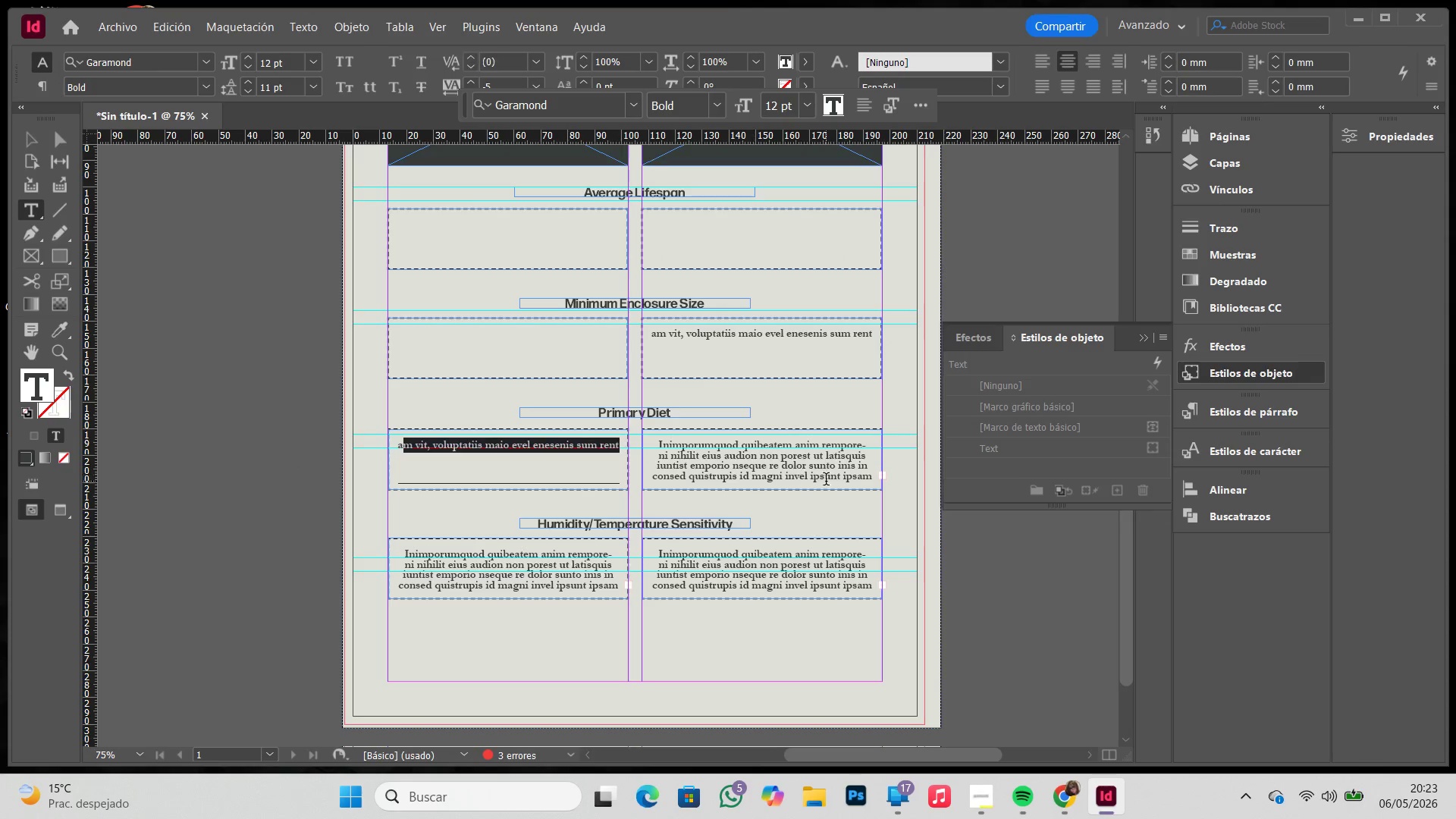 
key(Backspace)
 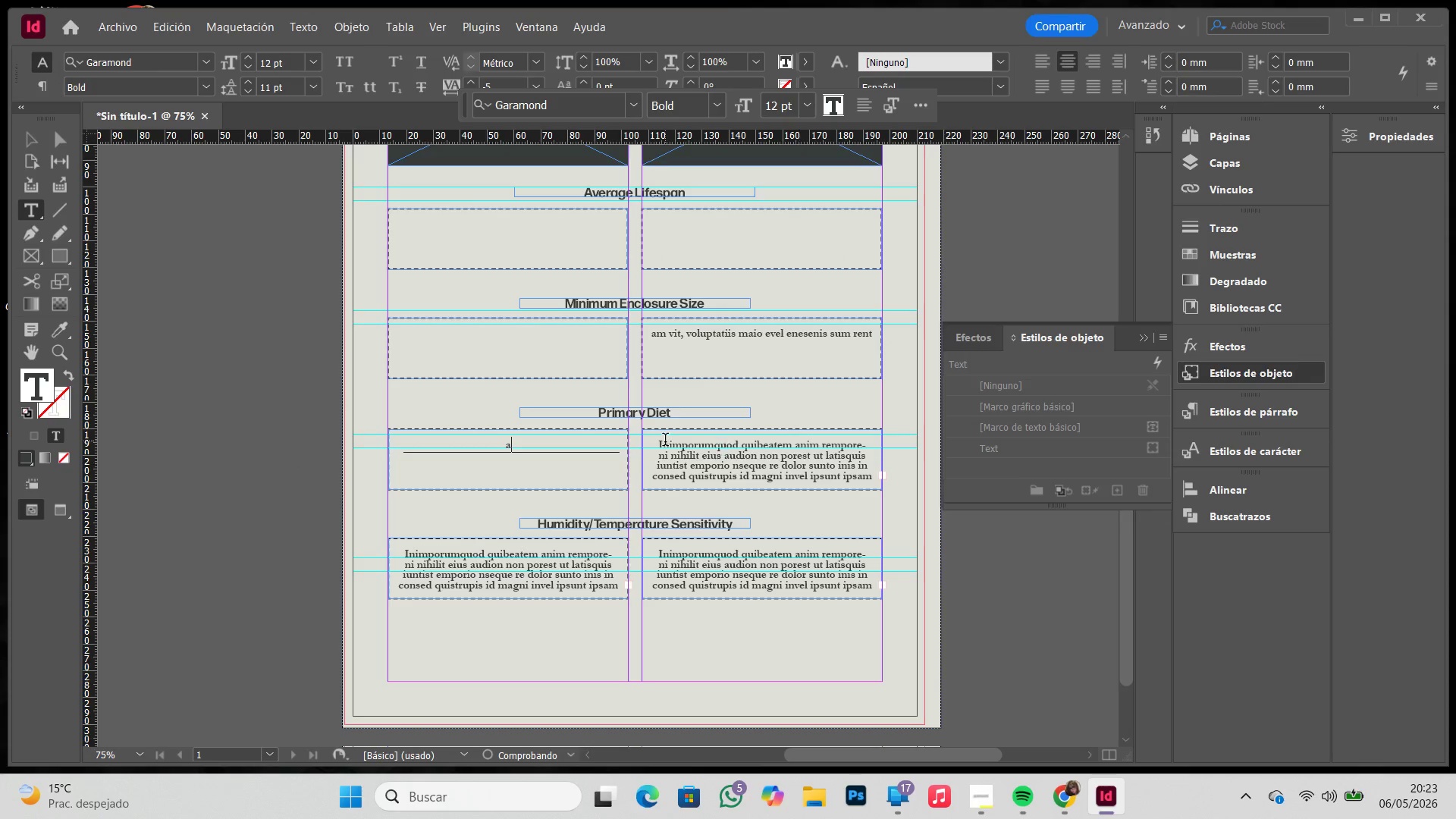 
key(Backspace)
 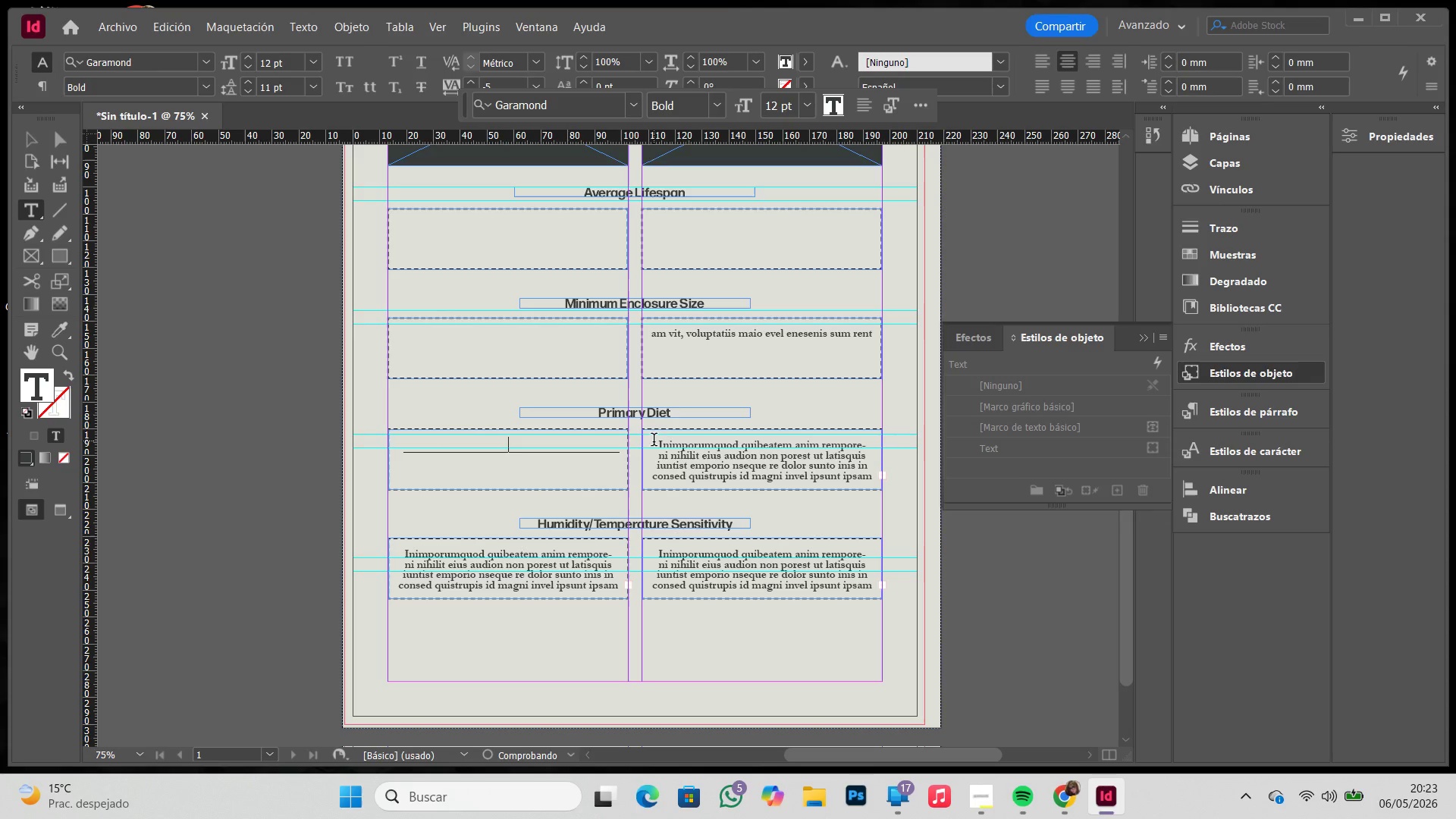 
left_click_drag(start_coordinate=[657, 441], to_coordinate=[971, 515])
 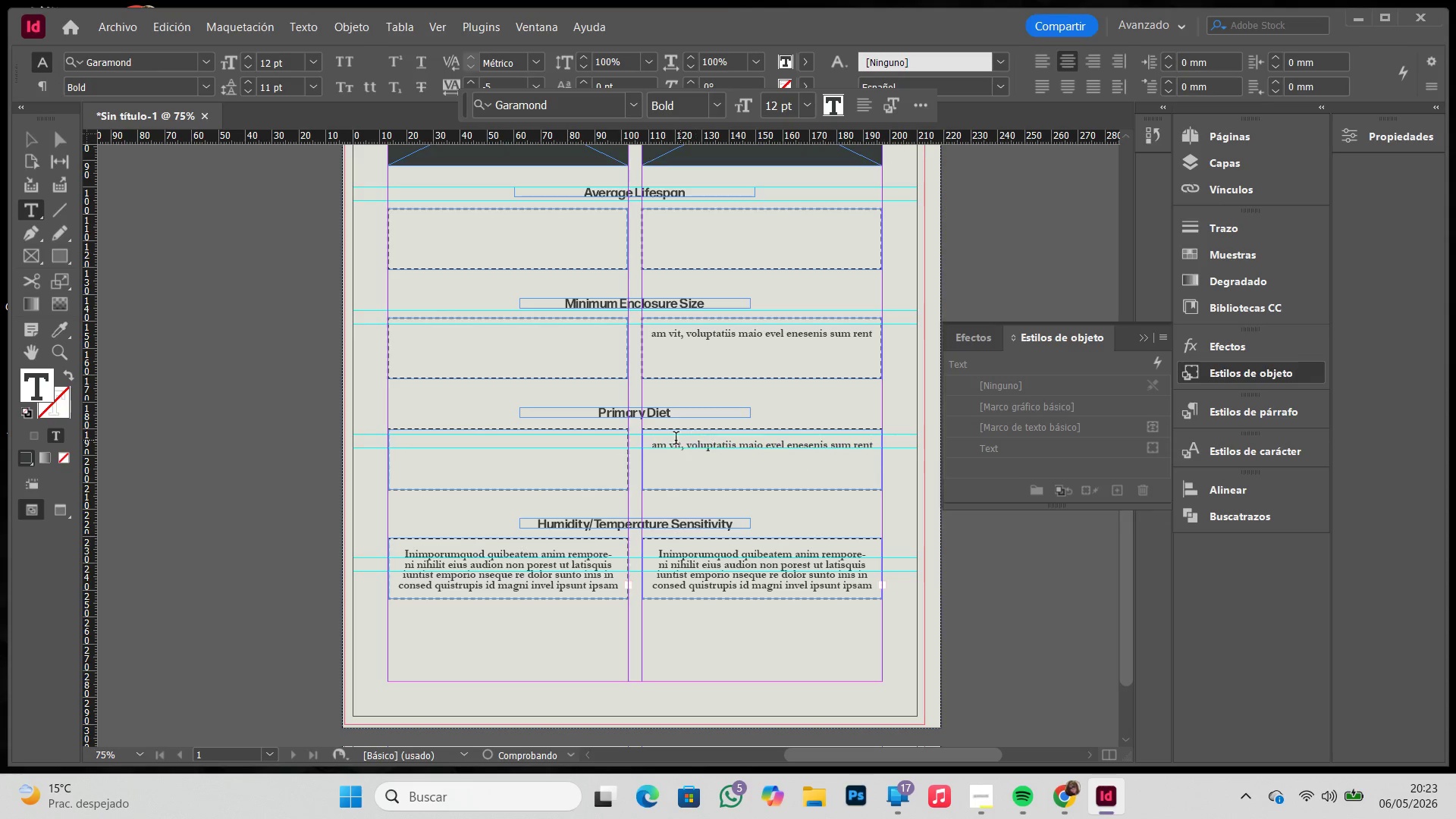 
key(Backspace)
 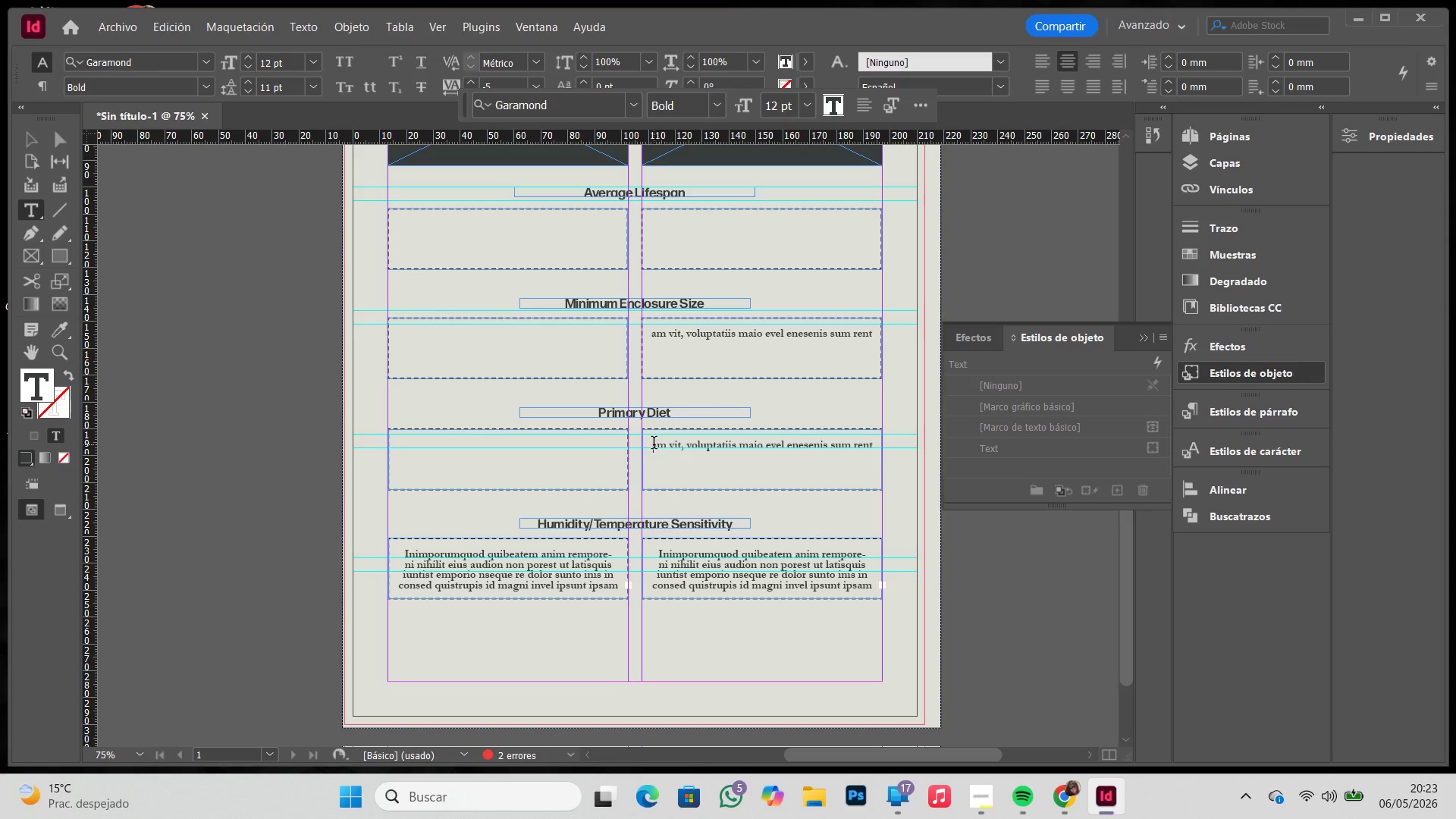 
left_click_drag(start_coordinate=[653, 444], to_coordinate=[983, 463])
 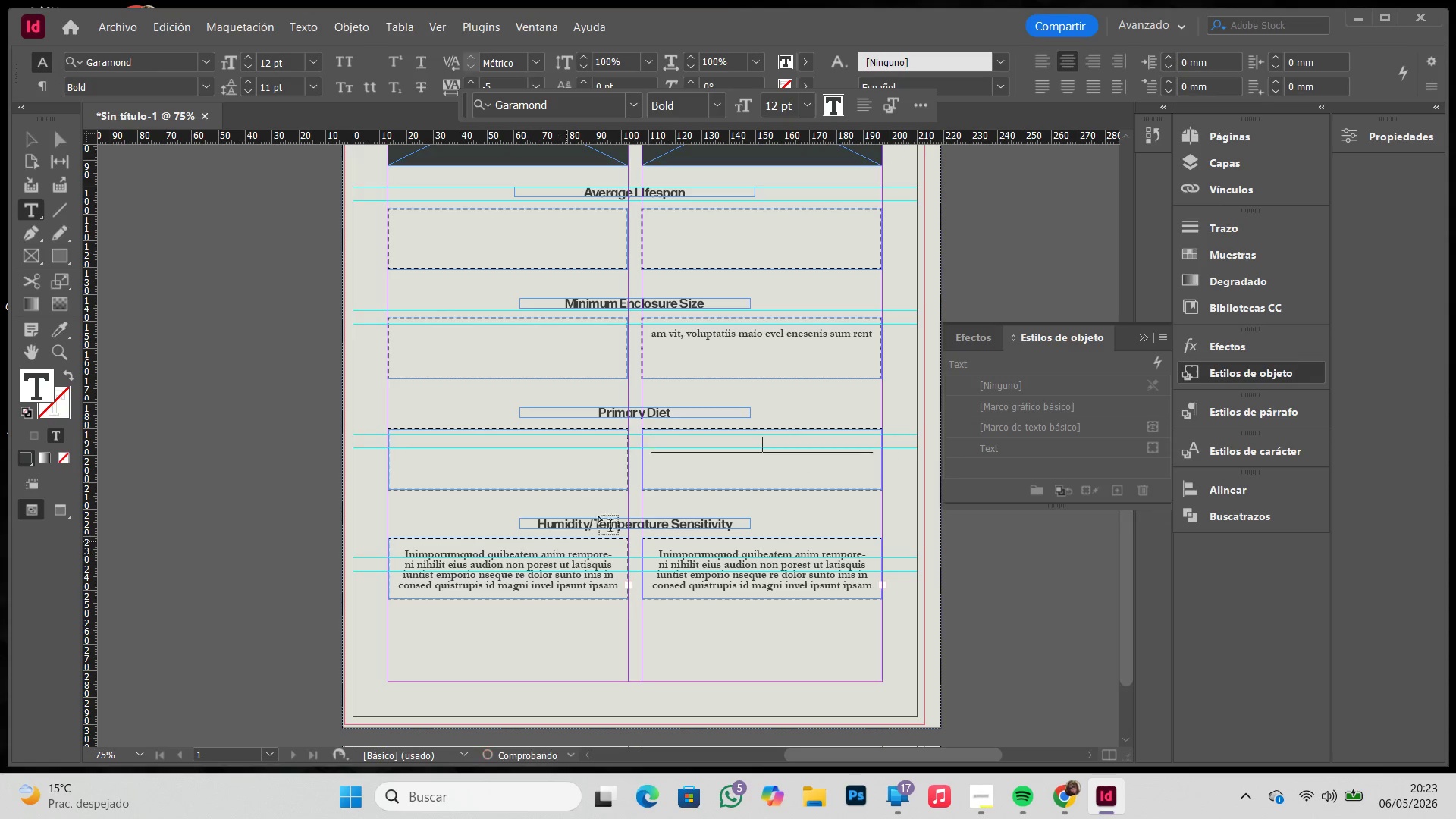 
key(Backspace)
 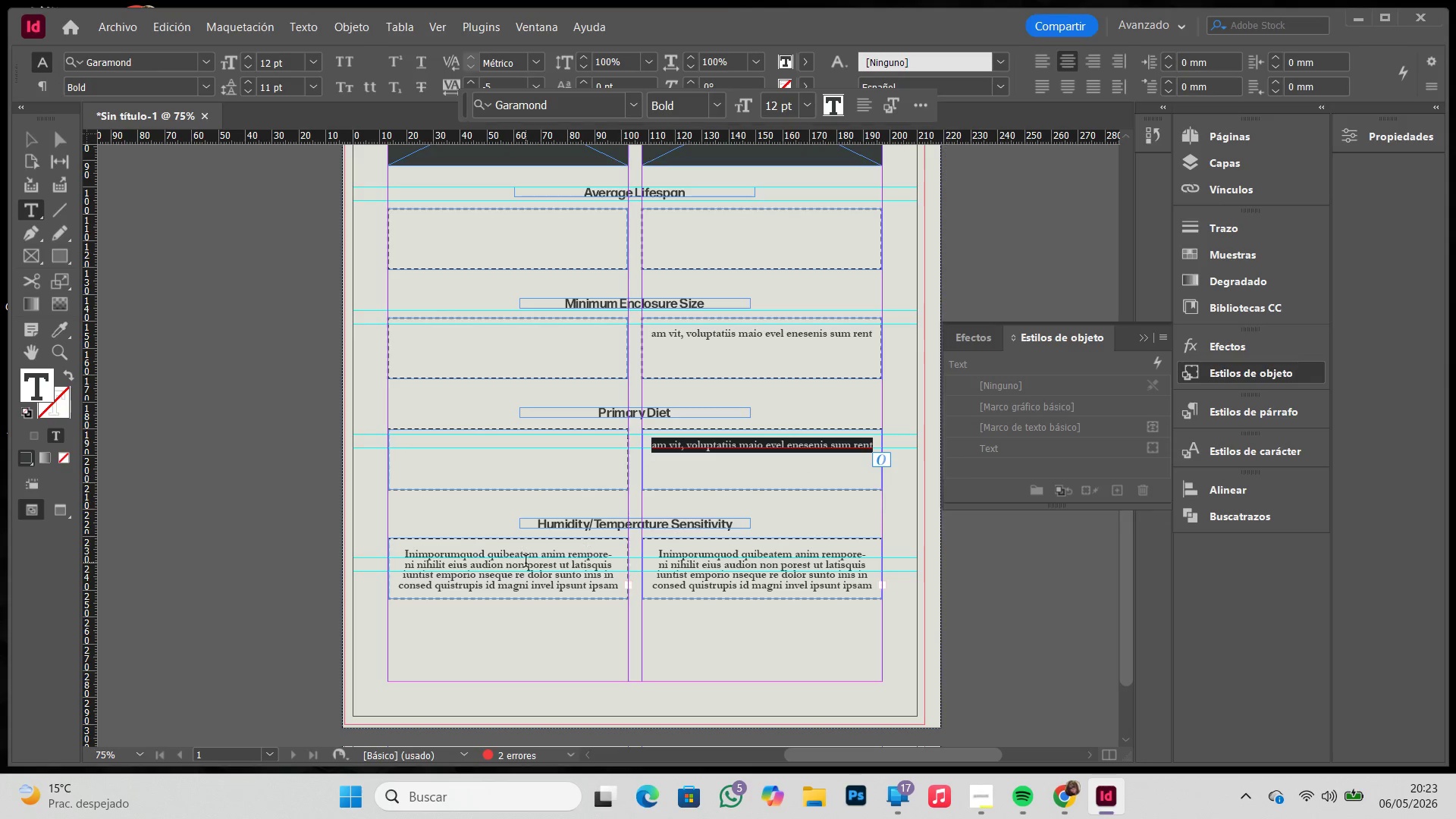 
key(Backspace)
 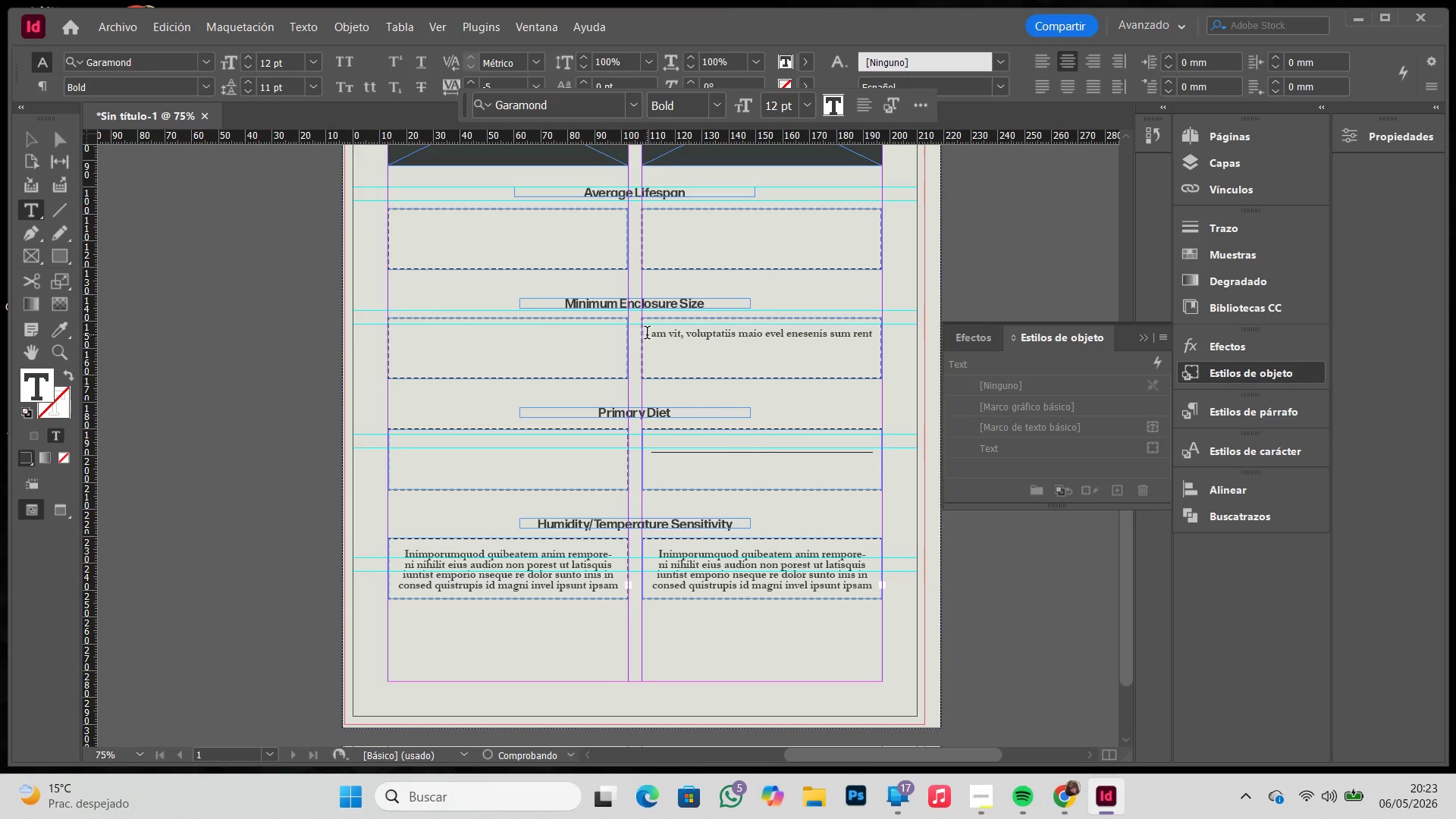 
left_click_drag(start_coordinate=[653, 334], to_coordinate=[958, 365])
 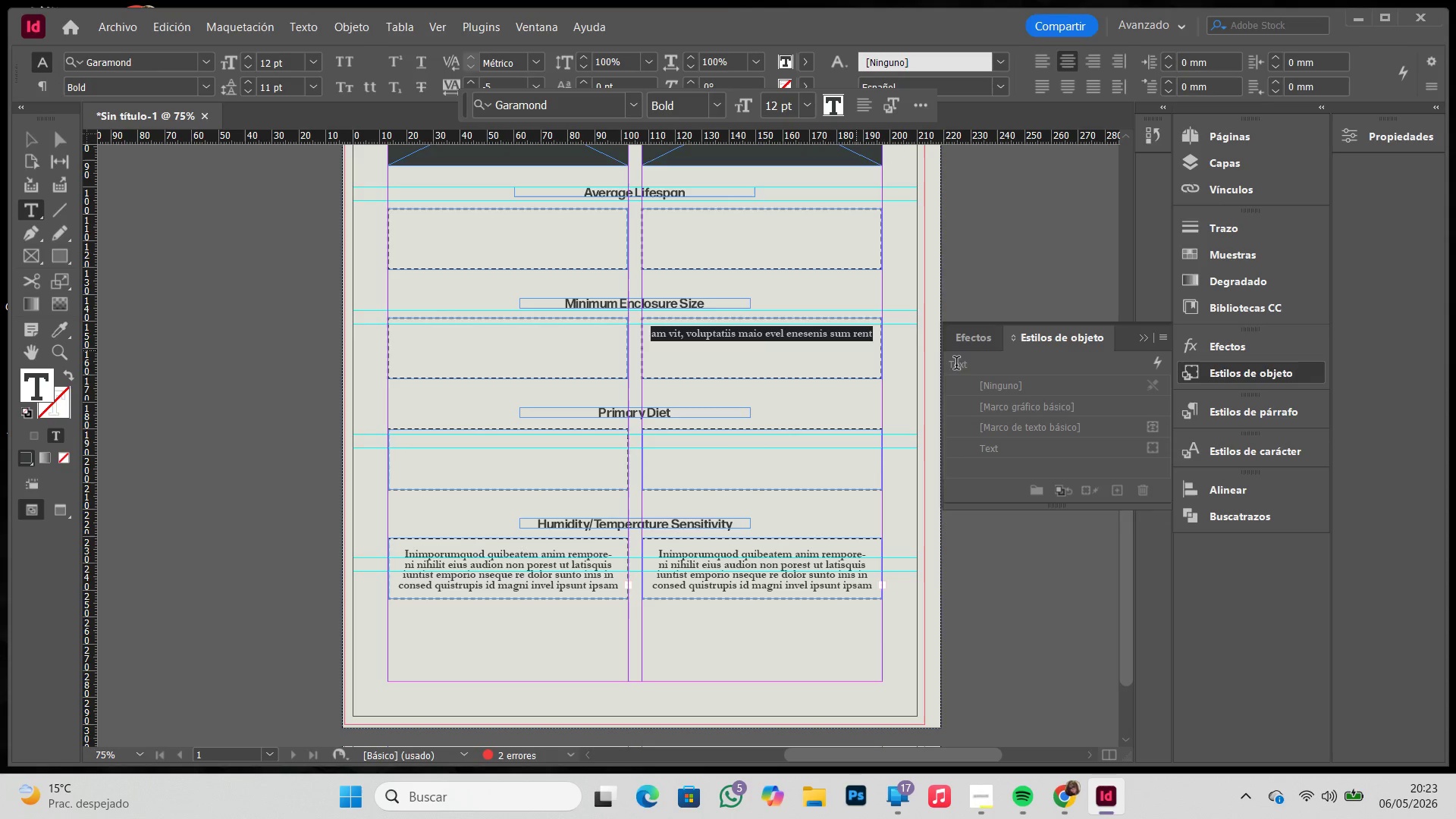 
key(Backspace)
 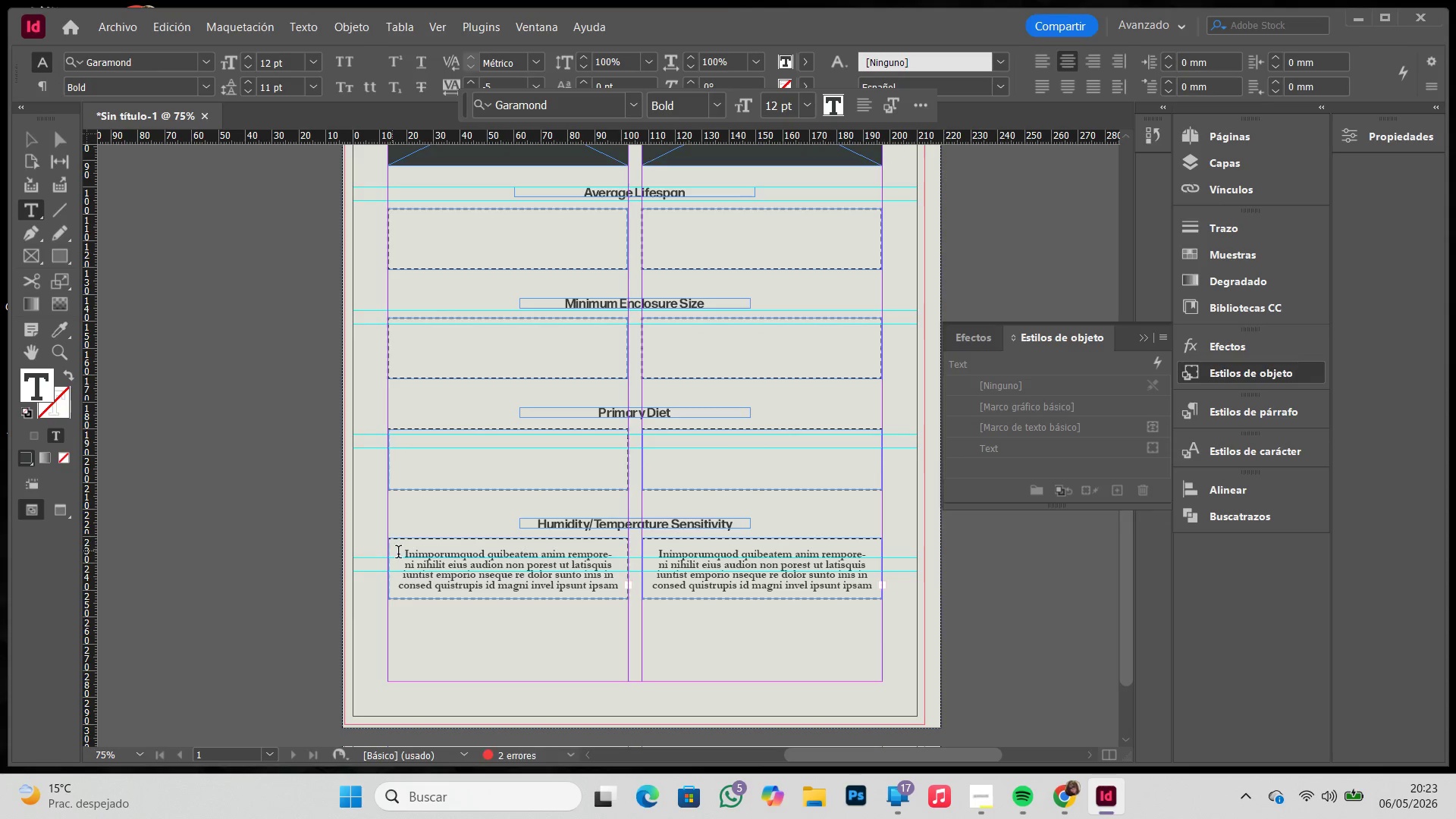 
left_click_drag(start_coordinate=[400, 552], to_coordinate=[685, 657])
 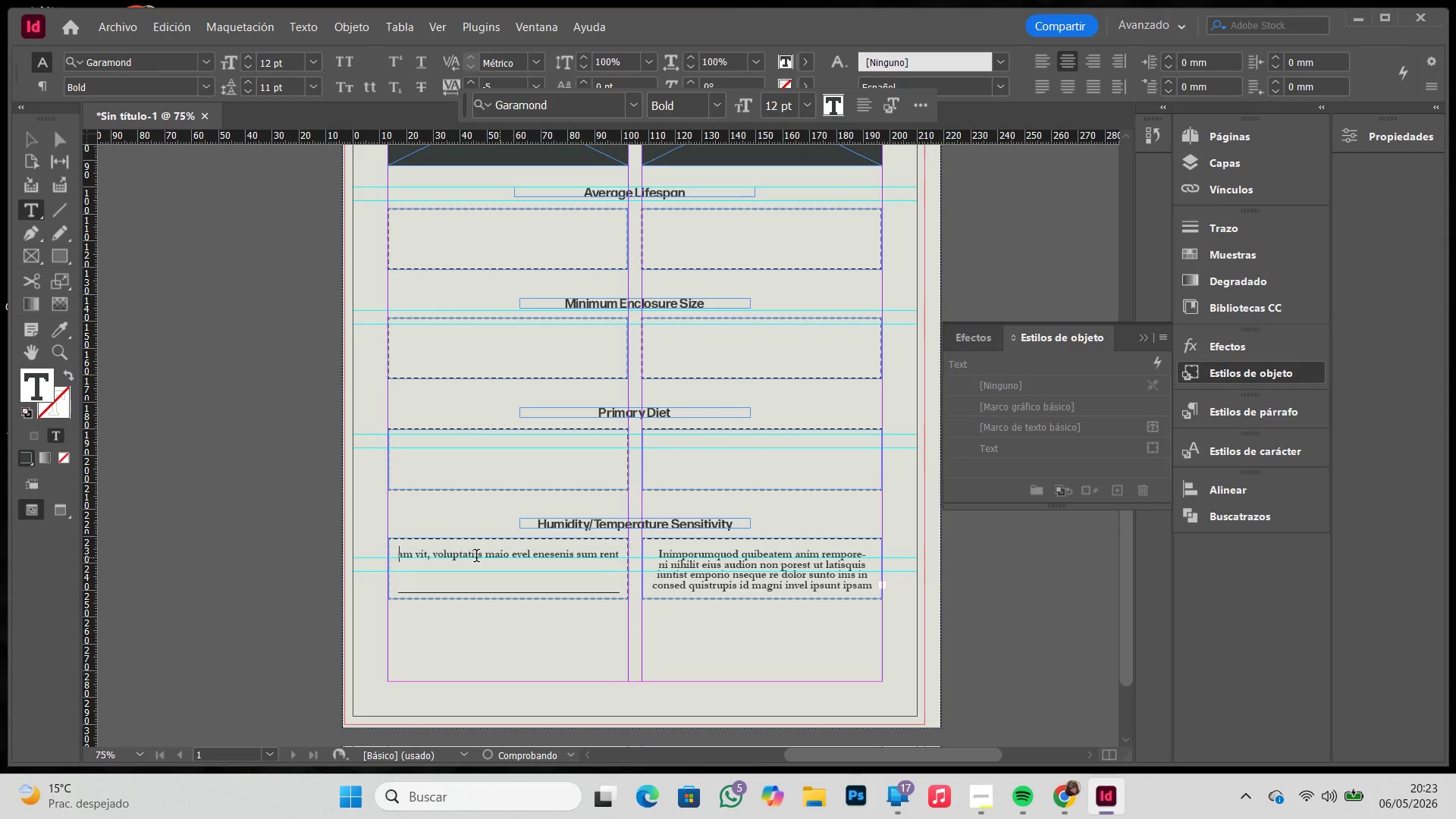 
key(Backspace)
 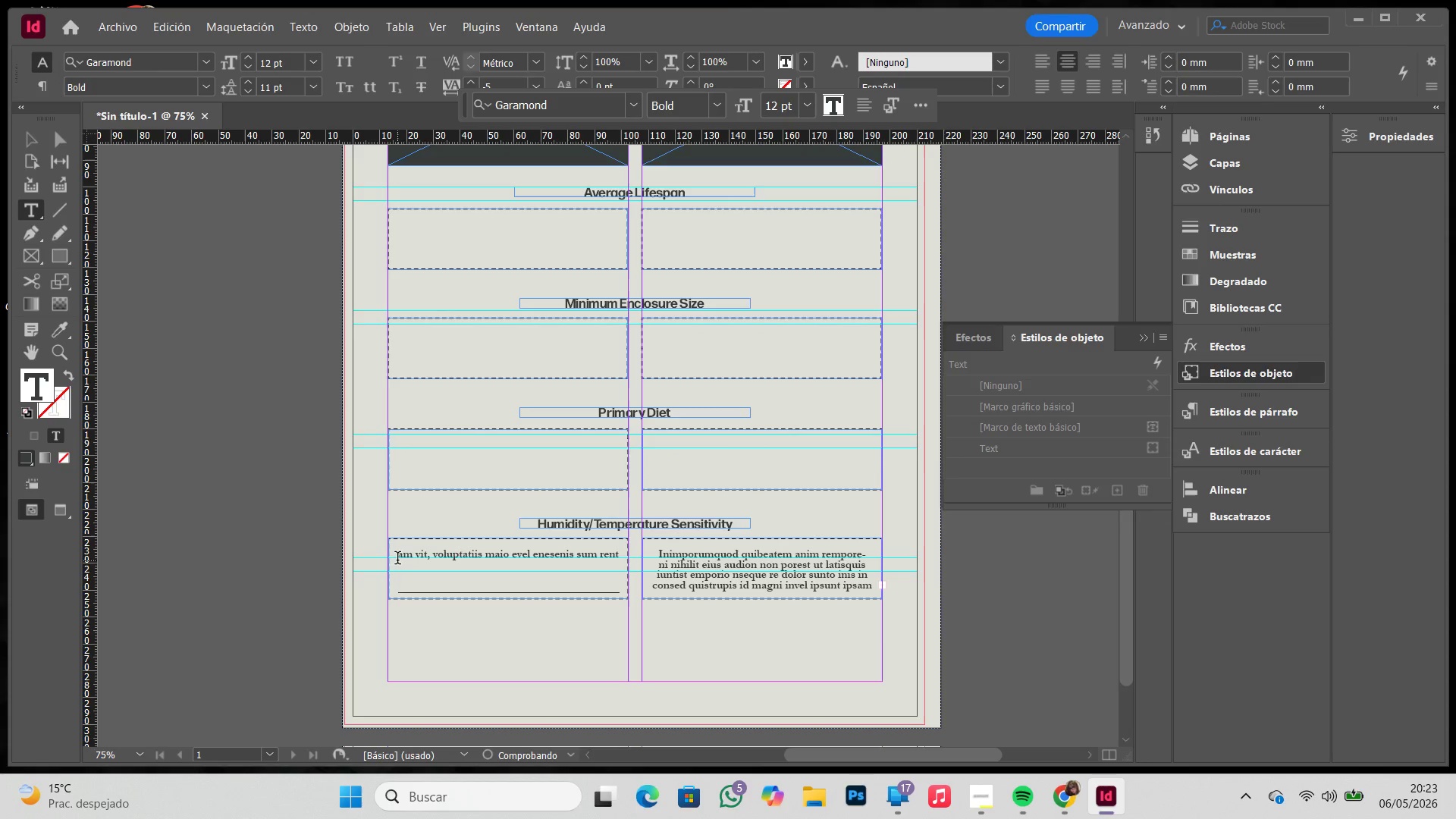 
left_click_drag(start_coordinate=[395, 557], to_coordinate=[783, 578])
 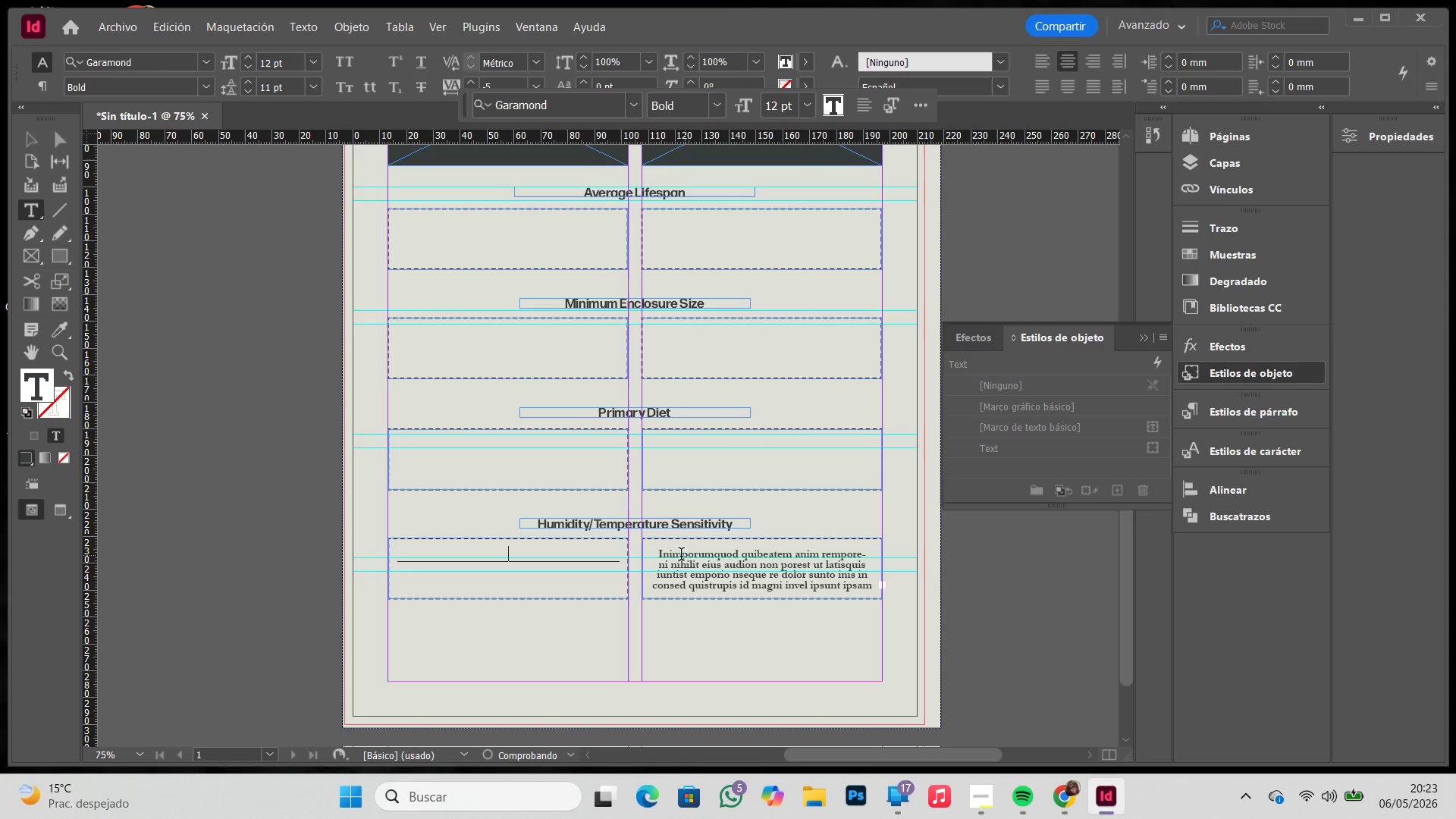 
key(Backspace)
 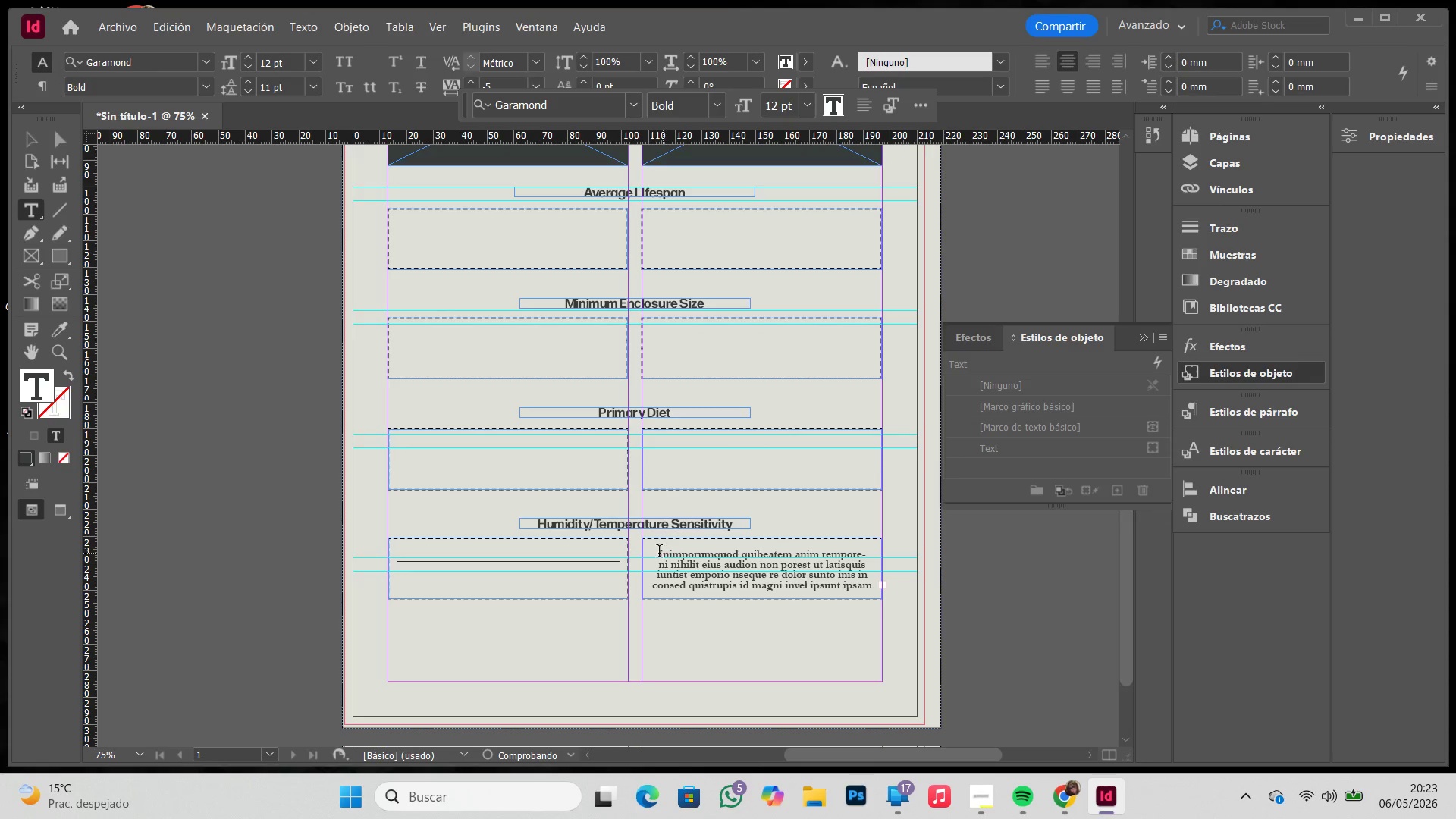 
left_click_drag(start_coordinate=[657, 554], to_coordinate=[998, 624])
 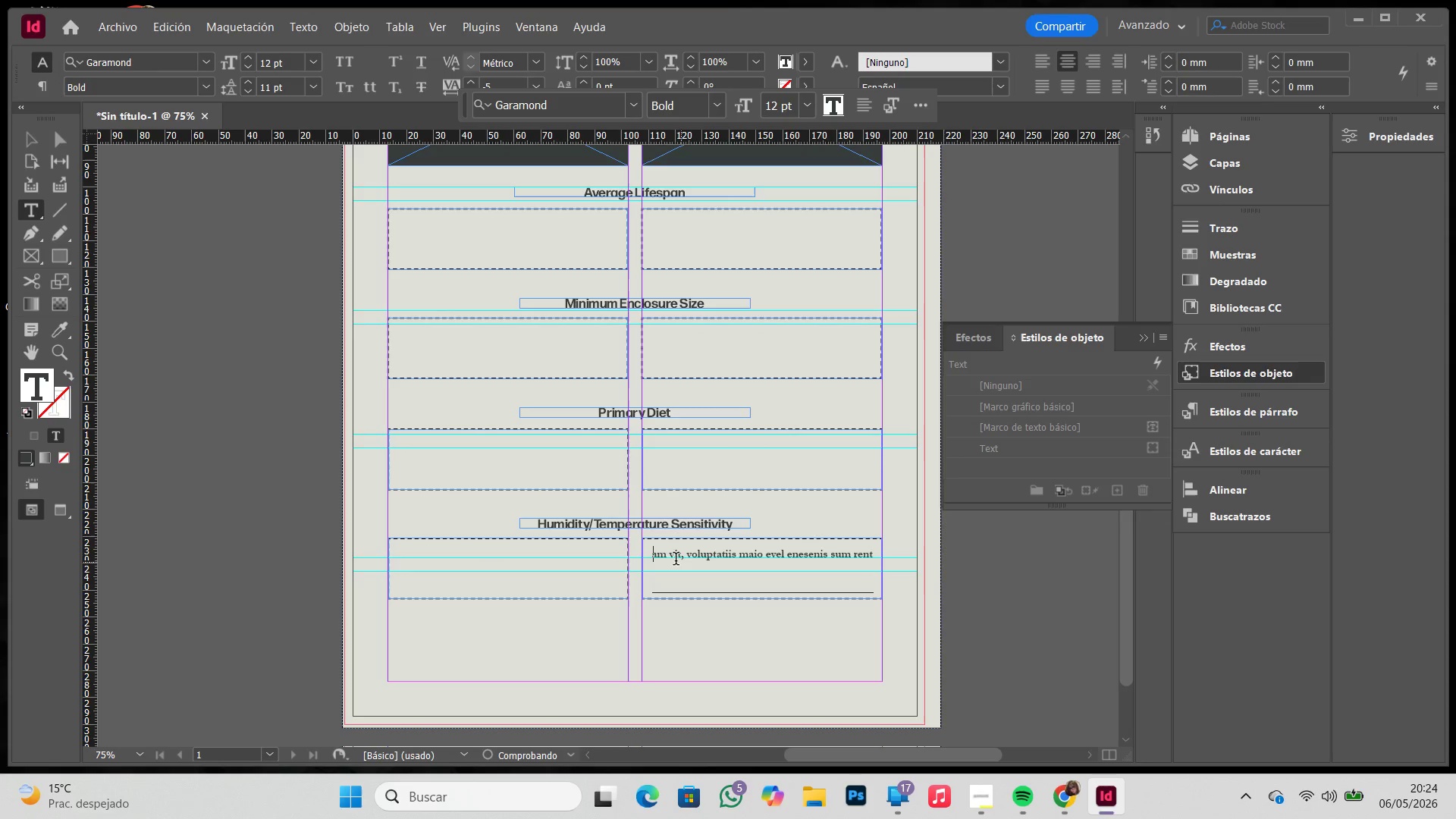 
key(Backspace)
 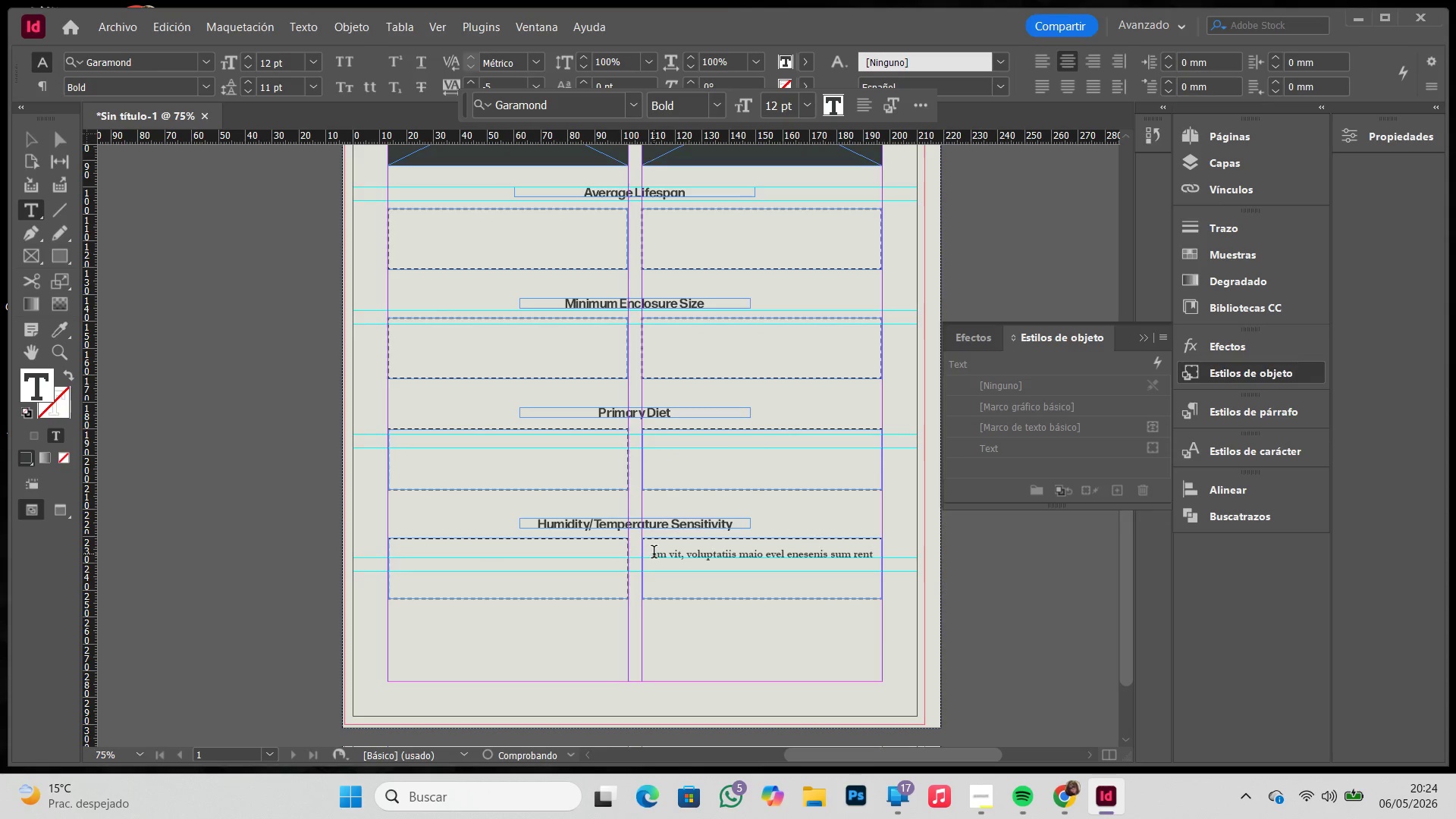 
left_click([651, 554])
 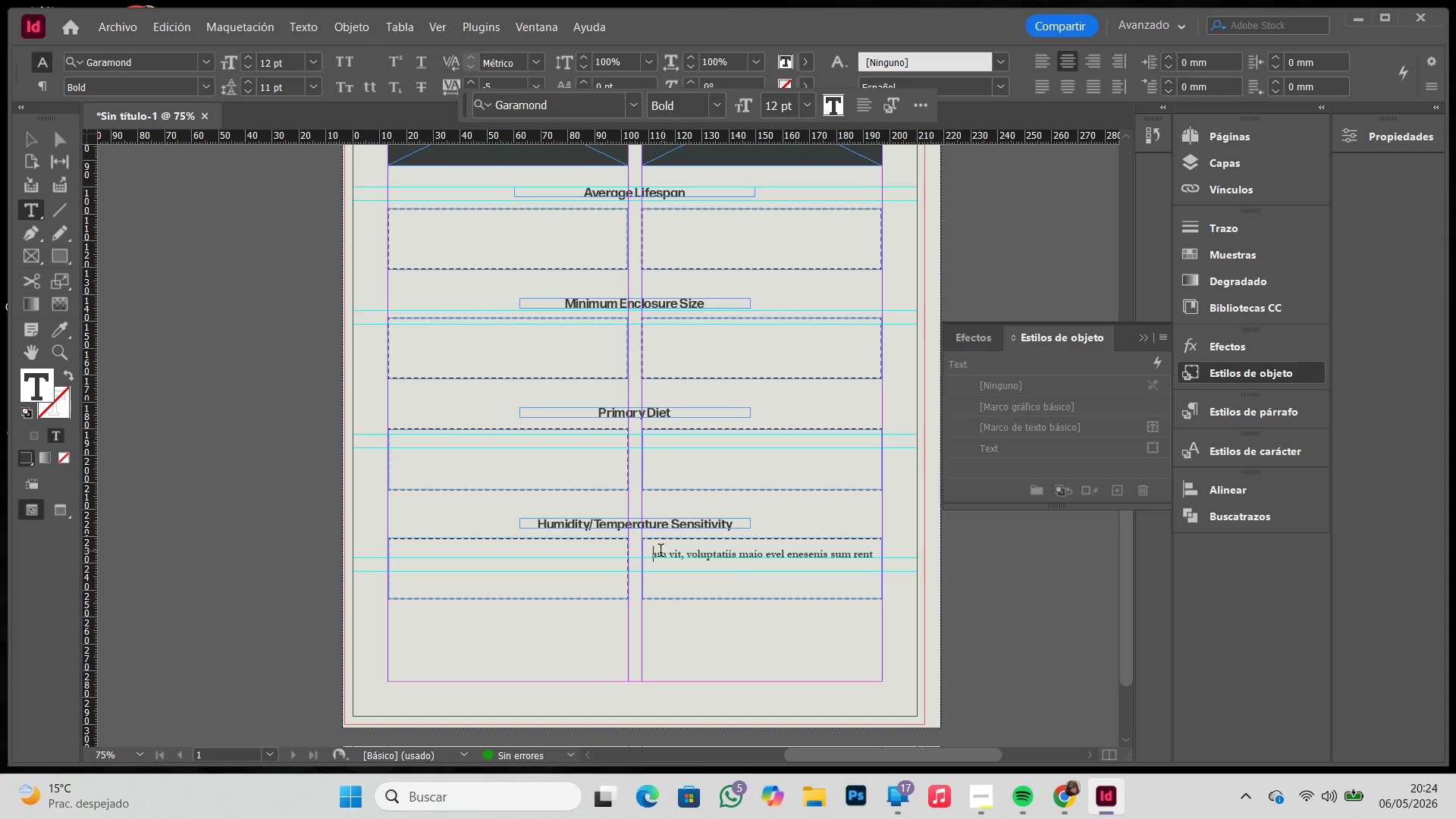 
left_click_drag(start_coordinate=[651, 558], to_coordinate=[913, 557])
 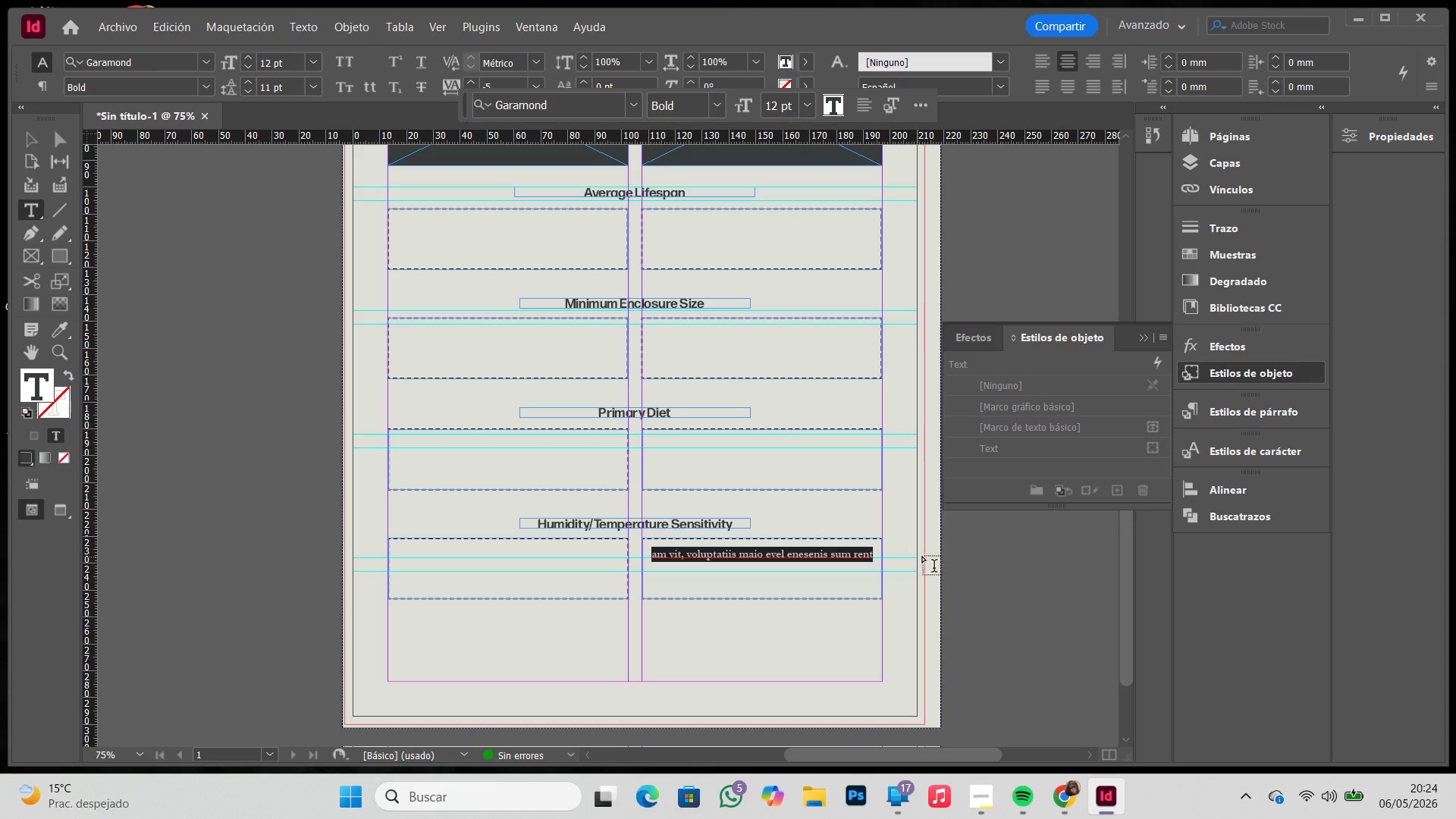 
key(Backspace)
 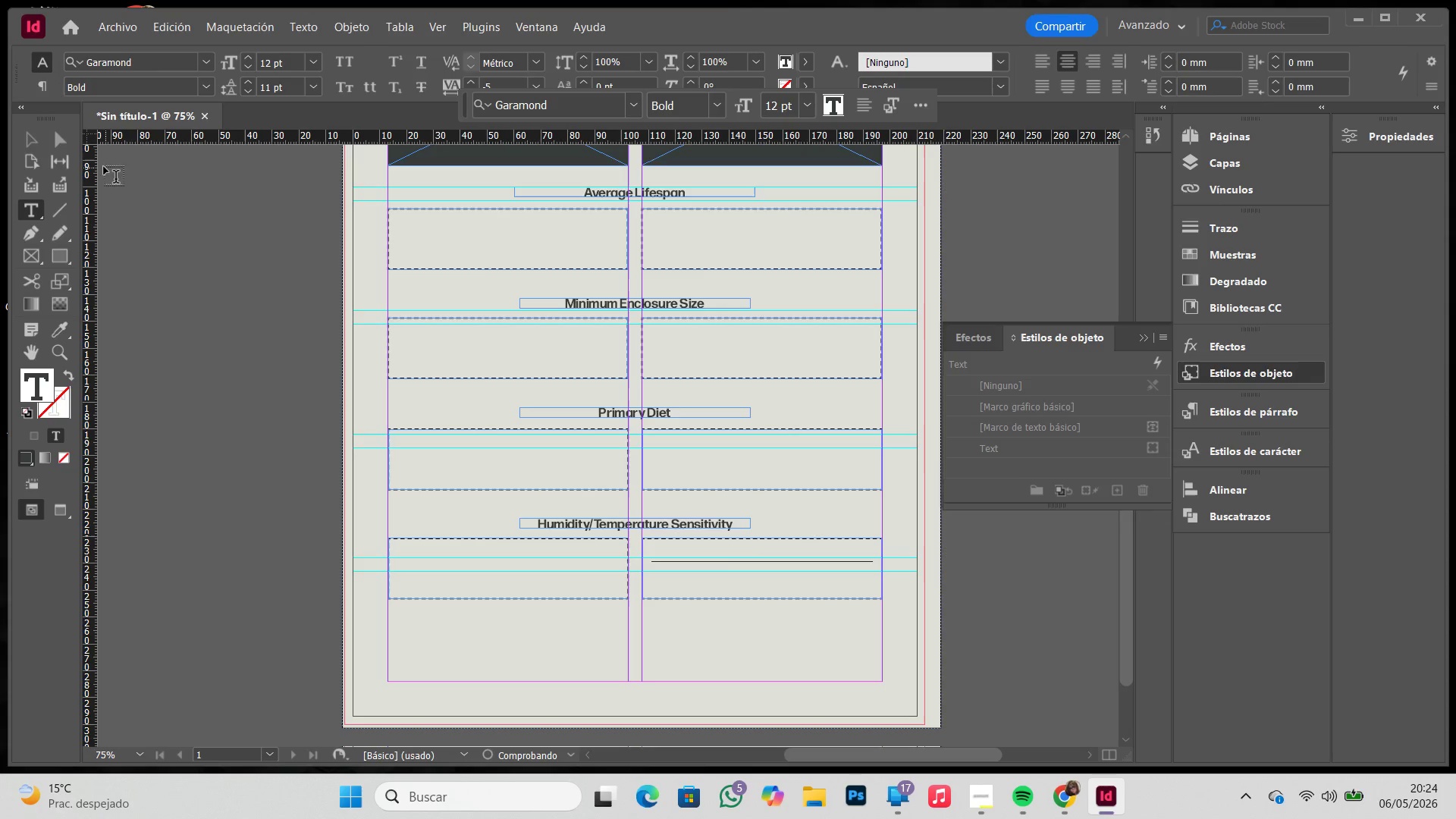 
left_click([26, 143])
 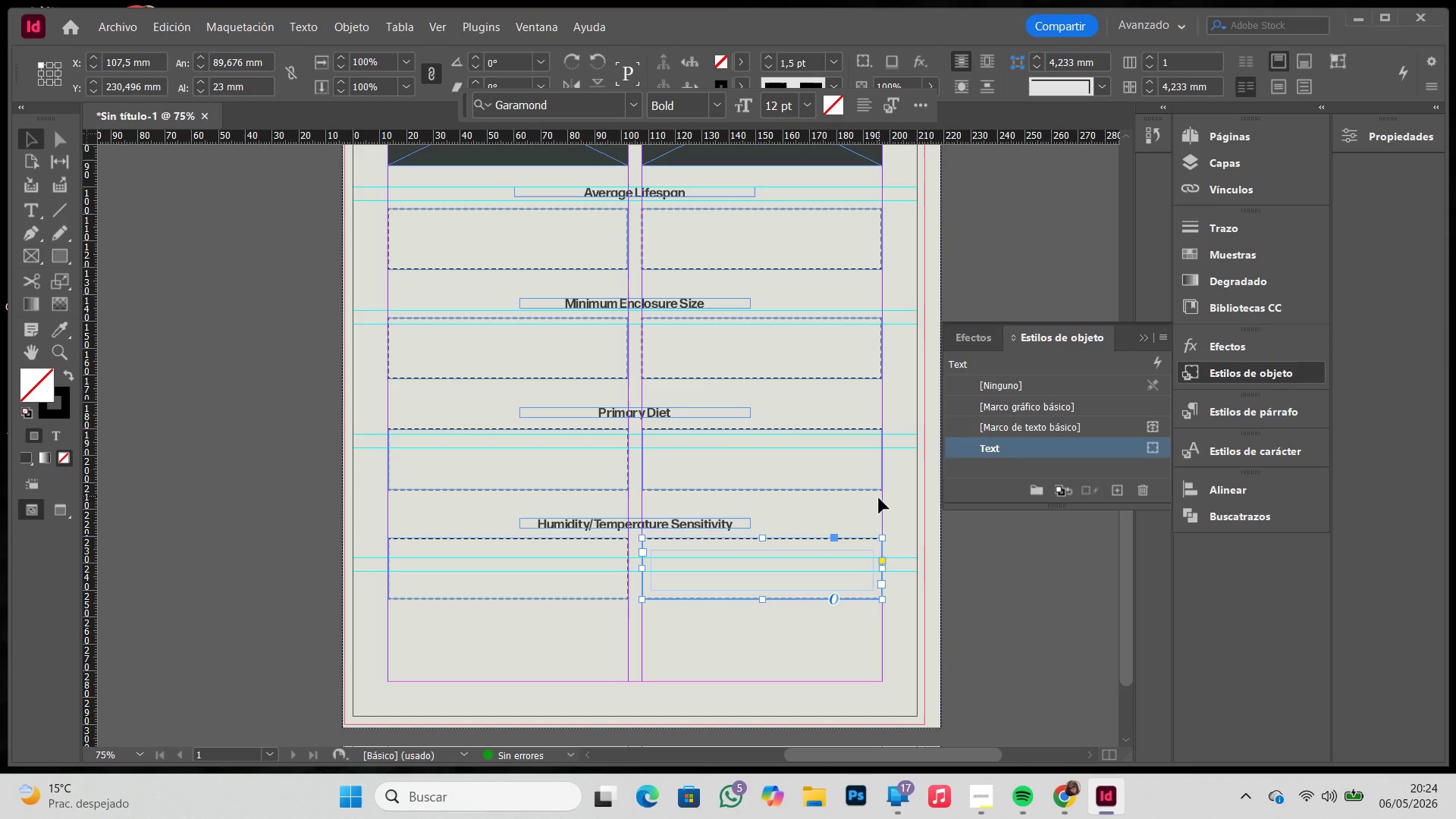 
left_click_drag(start_coordinate=[899, 620], to_coordinate=[364, 308])
 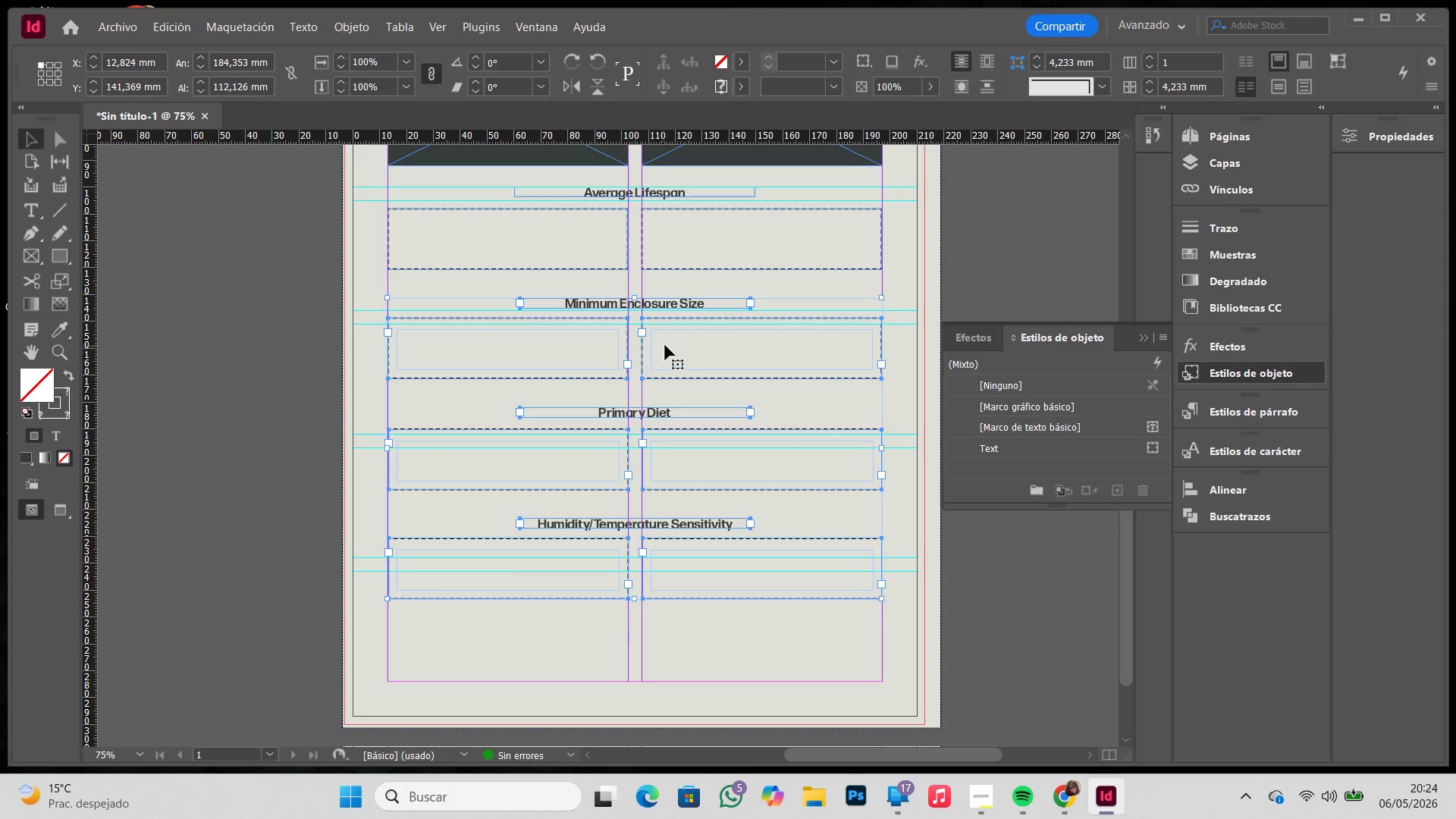 
left_click_drag(start_coordinate=[692, 351], to_coordinate=[695, 331])
 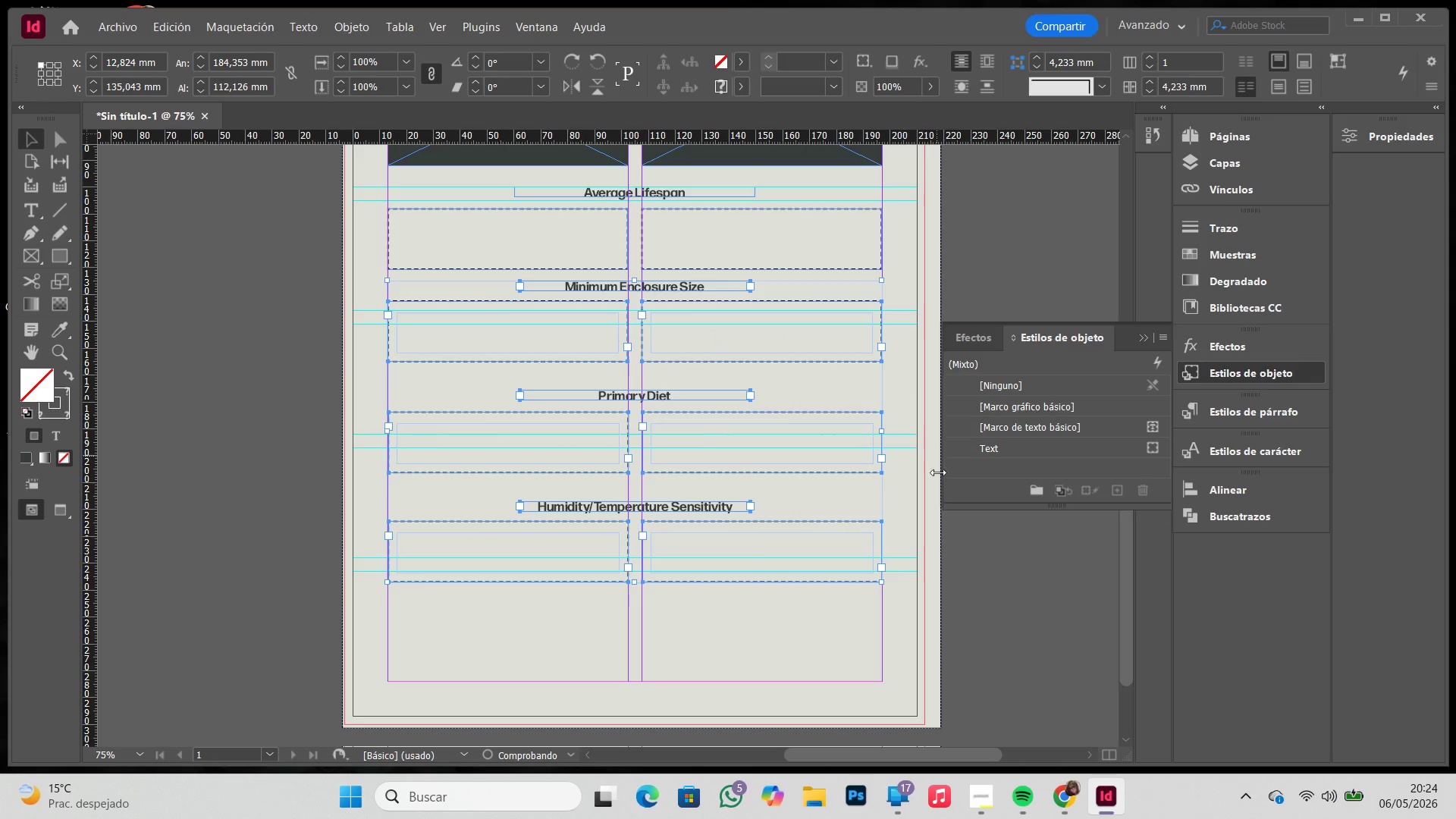 
hold_key(key=ShiftLeft, duration=1.2)
 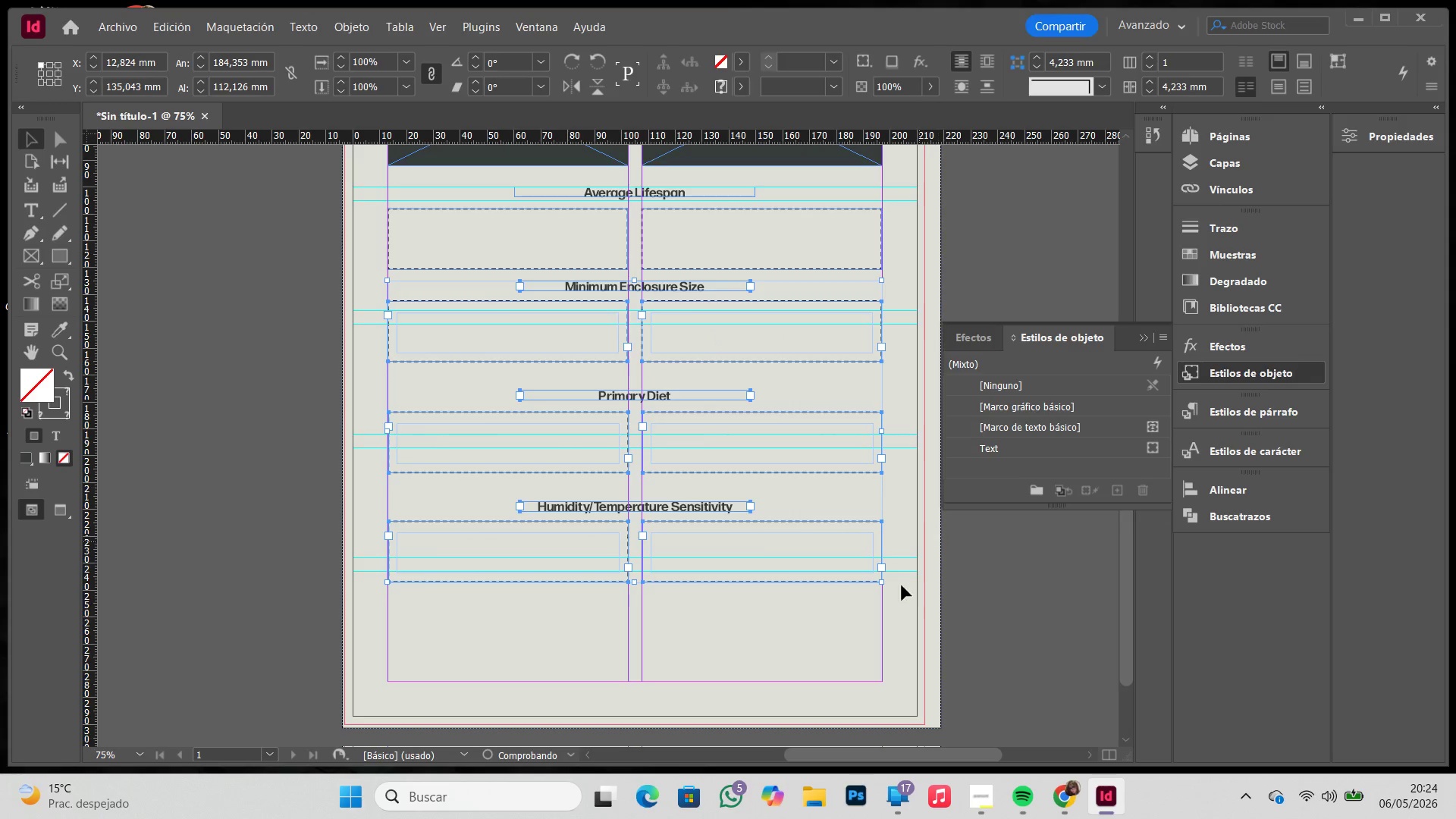 
left_click_drag(start_coordinate=[896, 605], to_coordinate=[361, 400])
 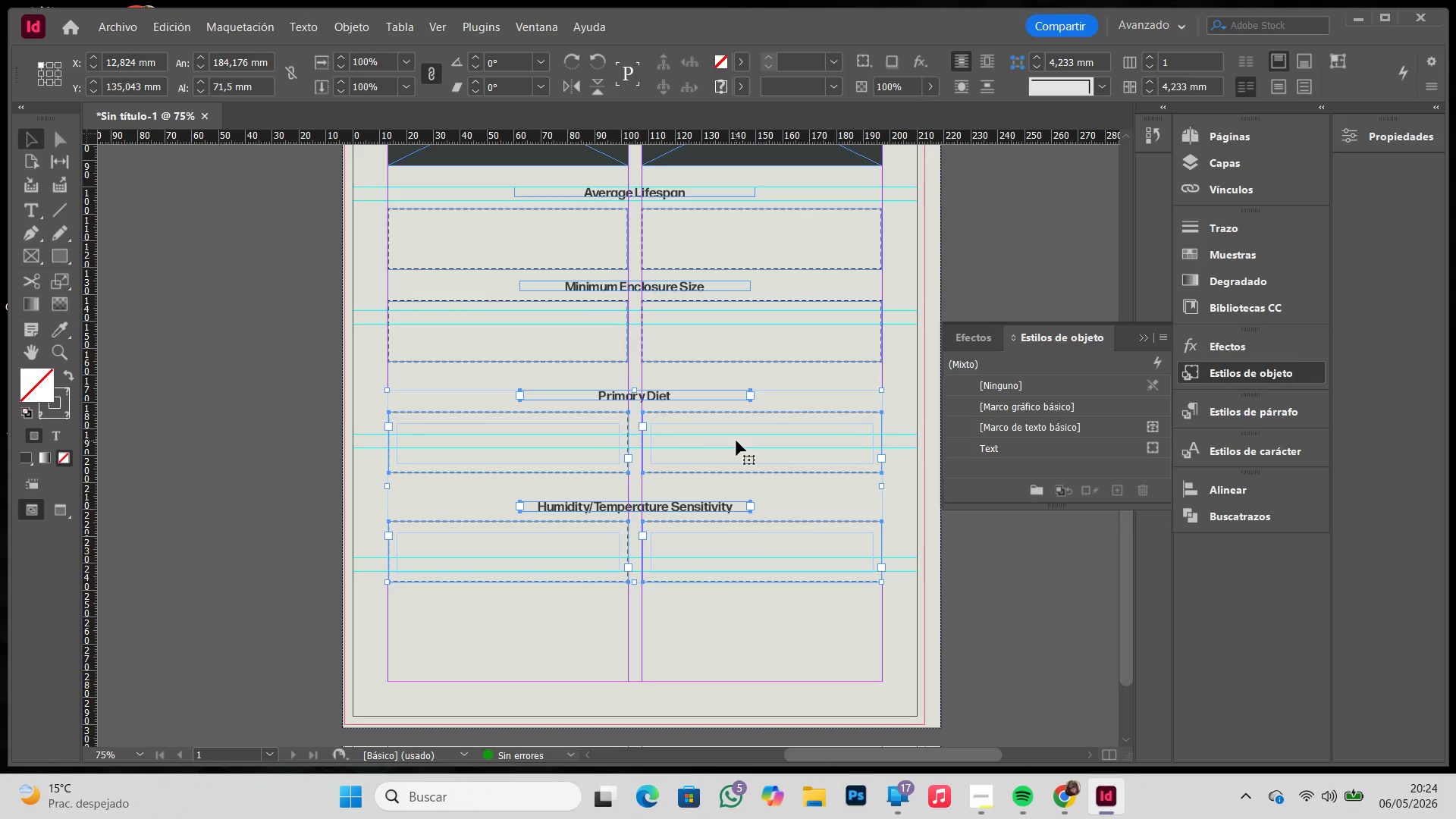 
left_click_drag(start_coordinate=[736, 441], to_coordinate=[740, 424])
 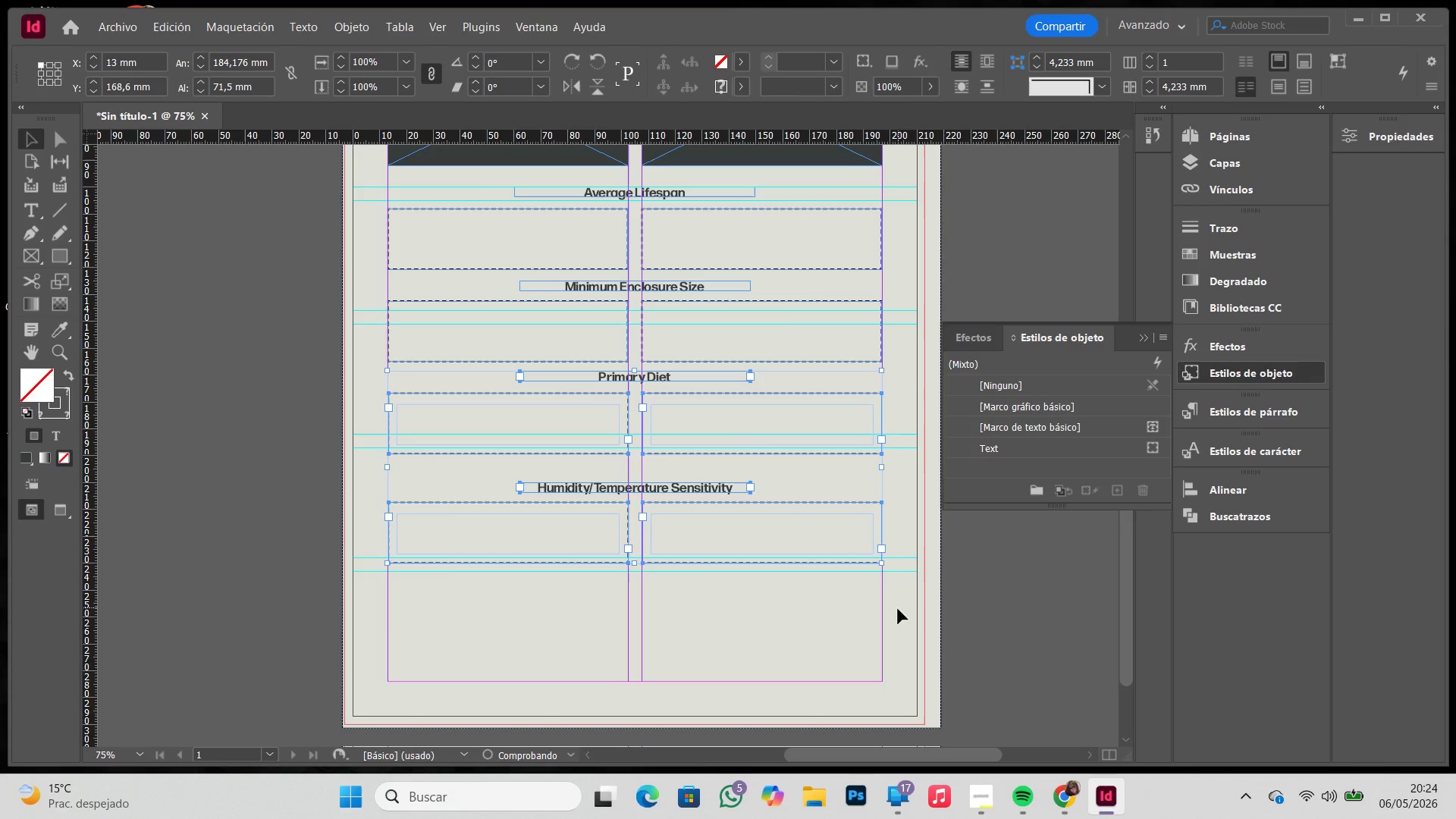 
hold_key(key=ShiftLeft, duration=1.62)
 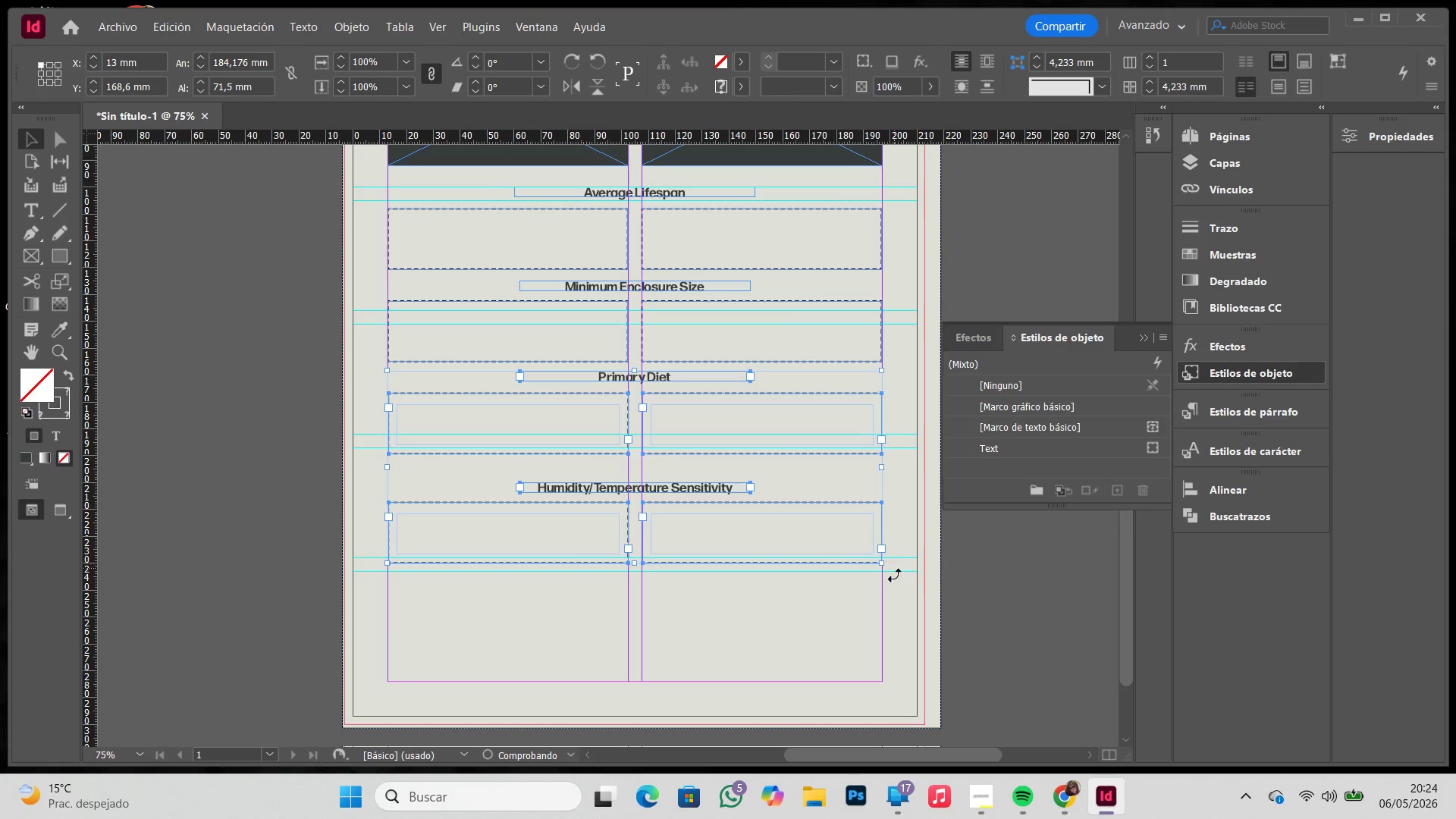 
left_click_drag(start_coordinate=[898, 609], to_coordinate=[352, 490])
 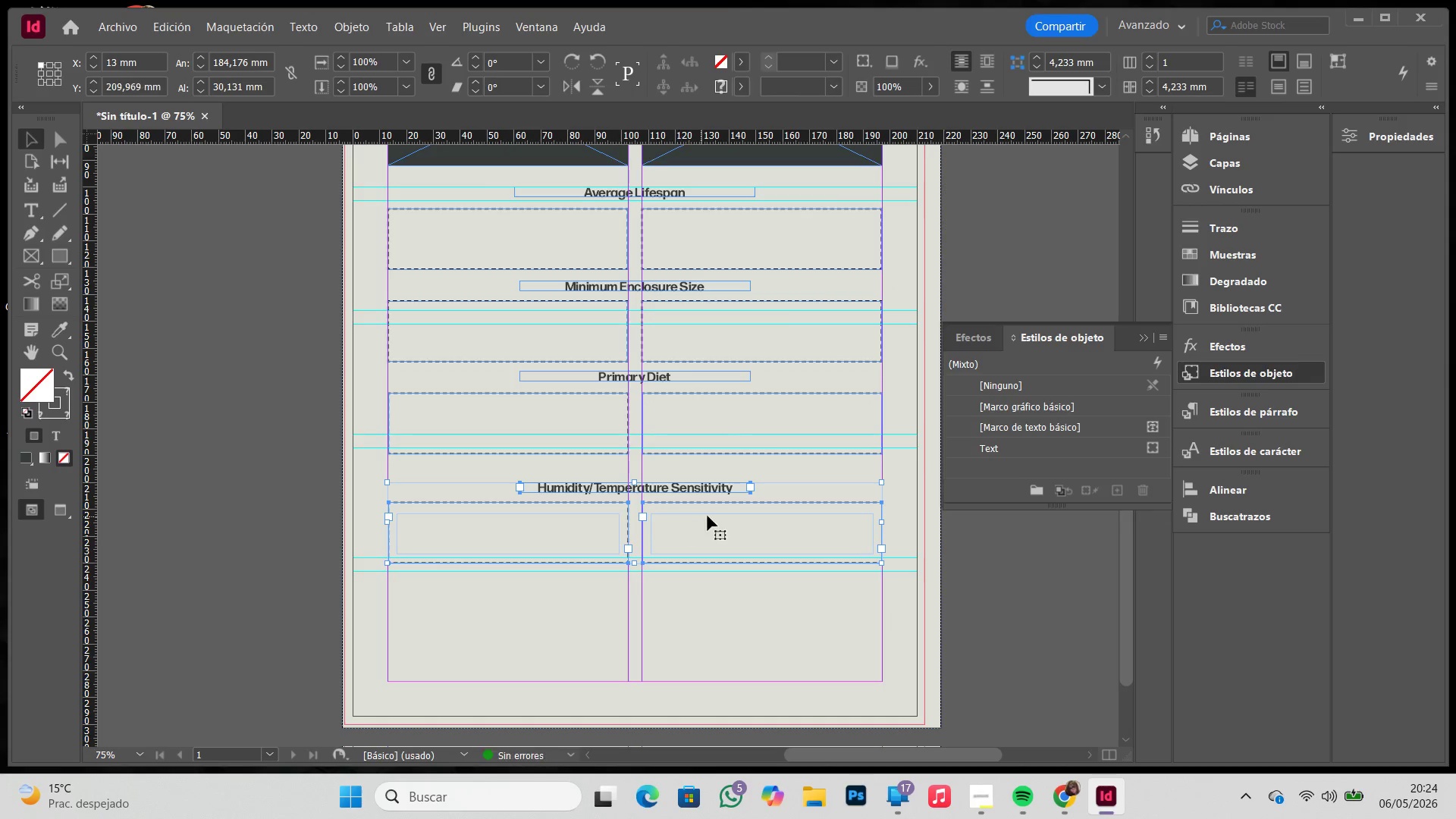 
left_click_drag(start_coordinate=[710, 516], to_coordinate=[711, 503])
 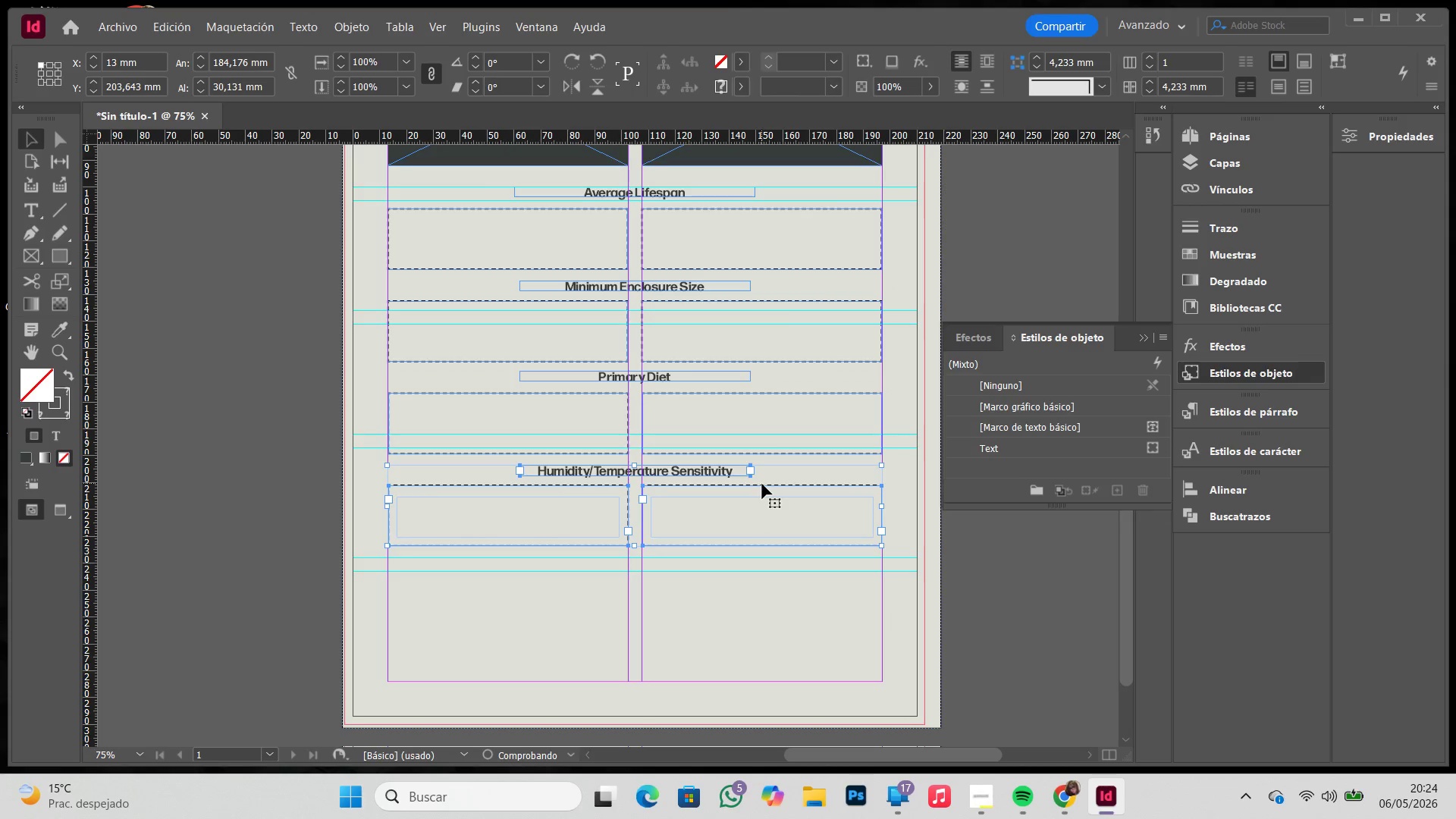 
hold_key(key=ShiftLeft, duration=0.7)
 